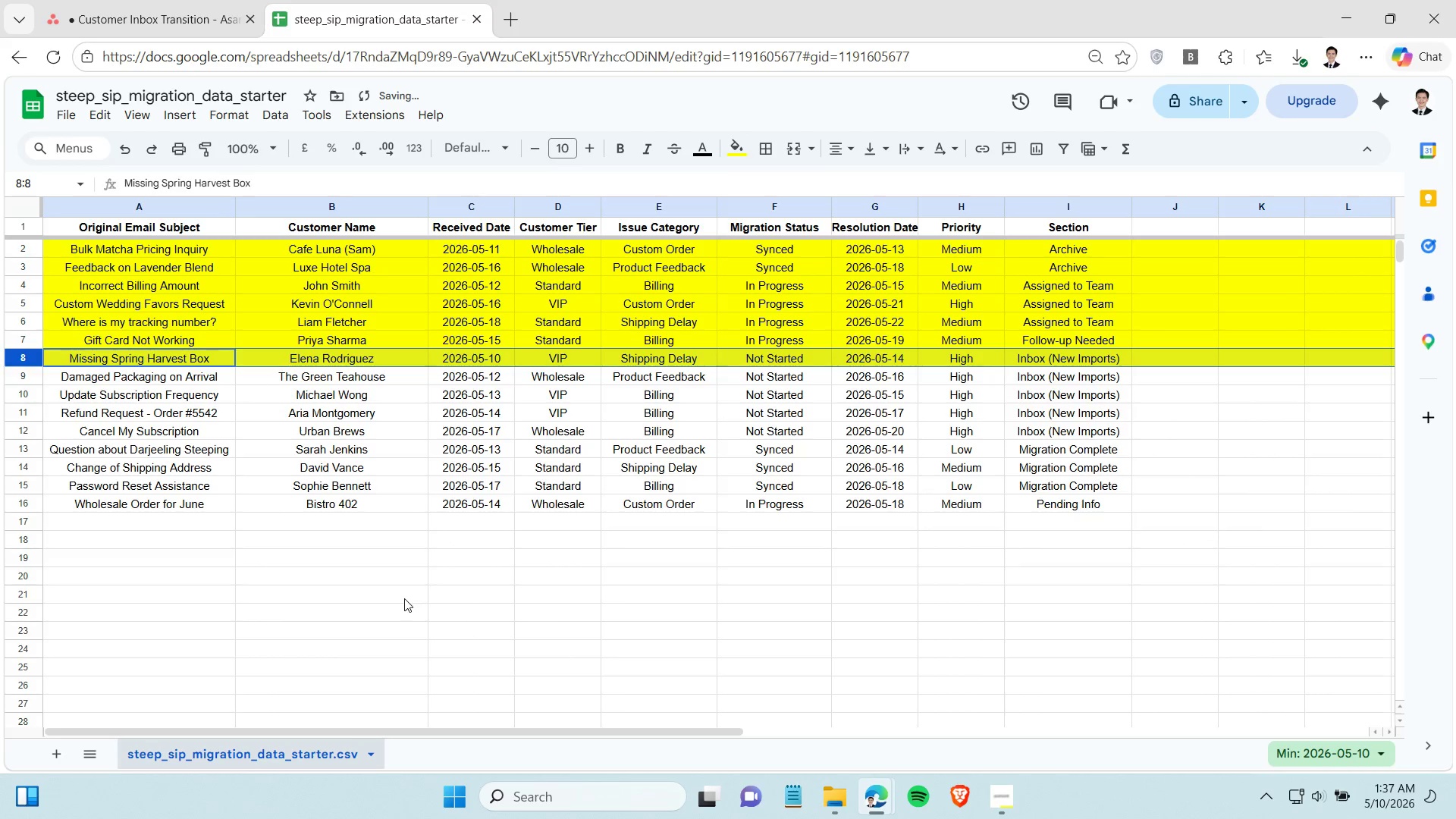 
left_click([404, 598])
 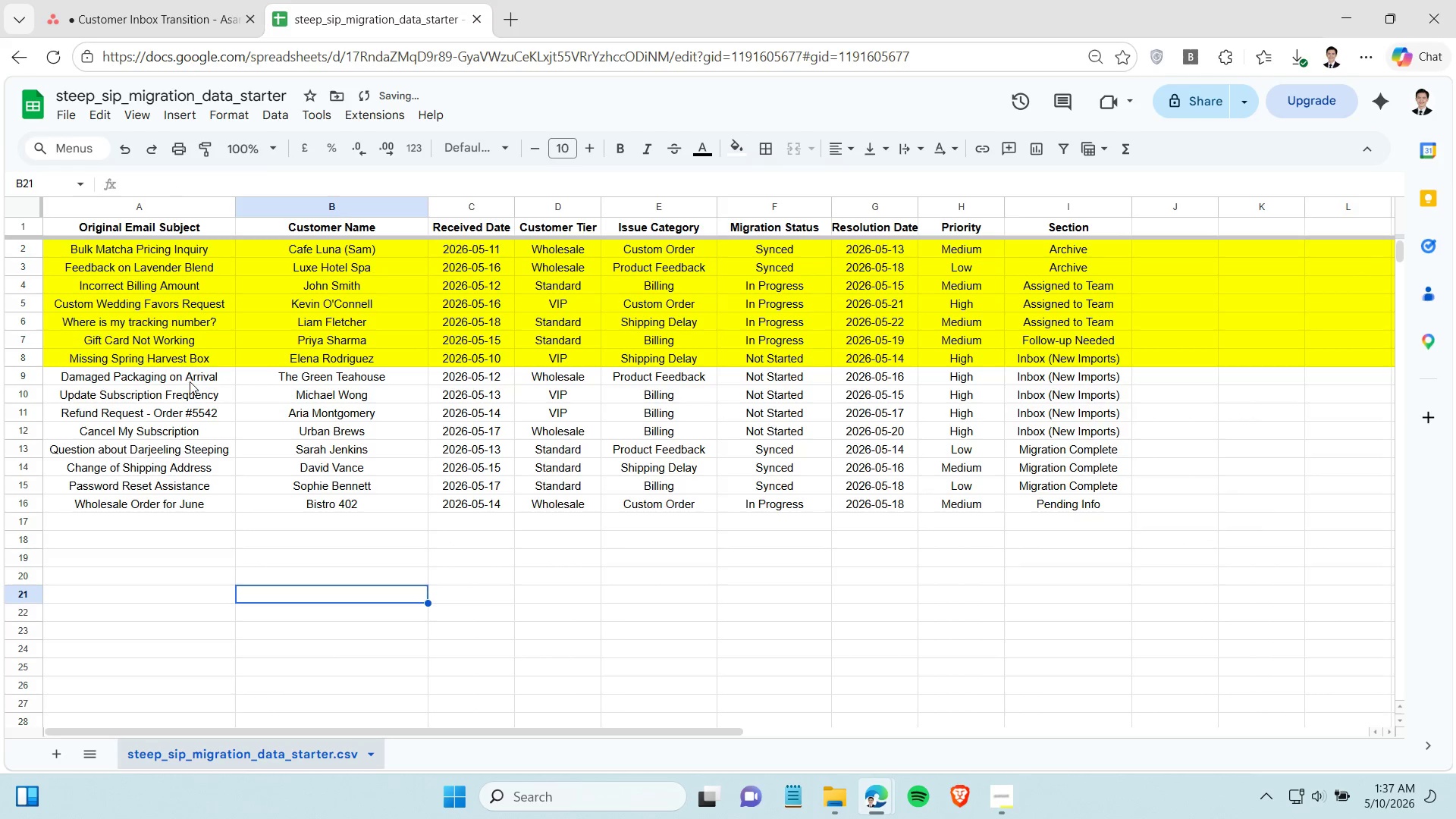 
left_click([190, 381])
 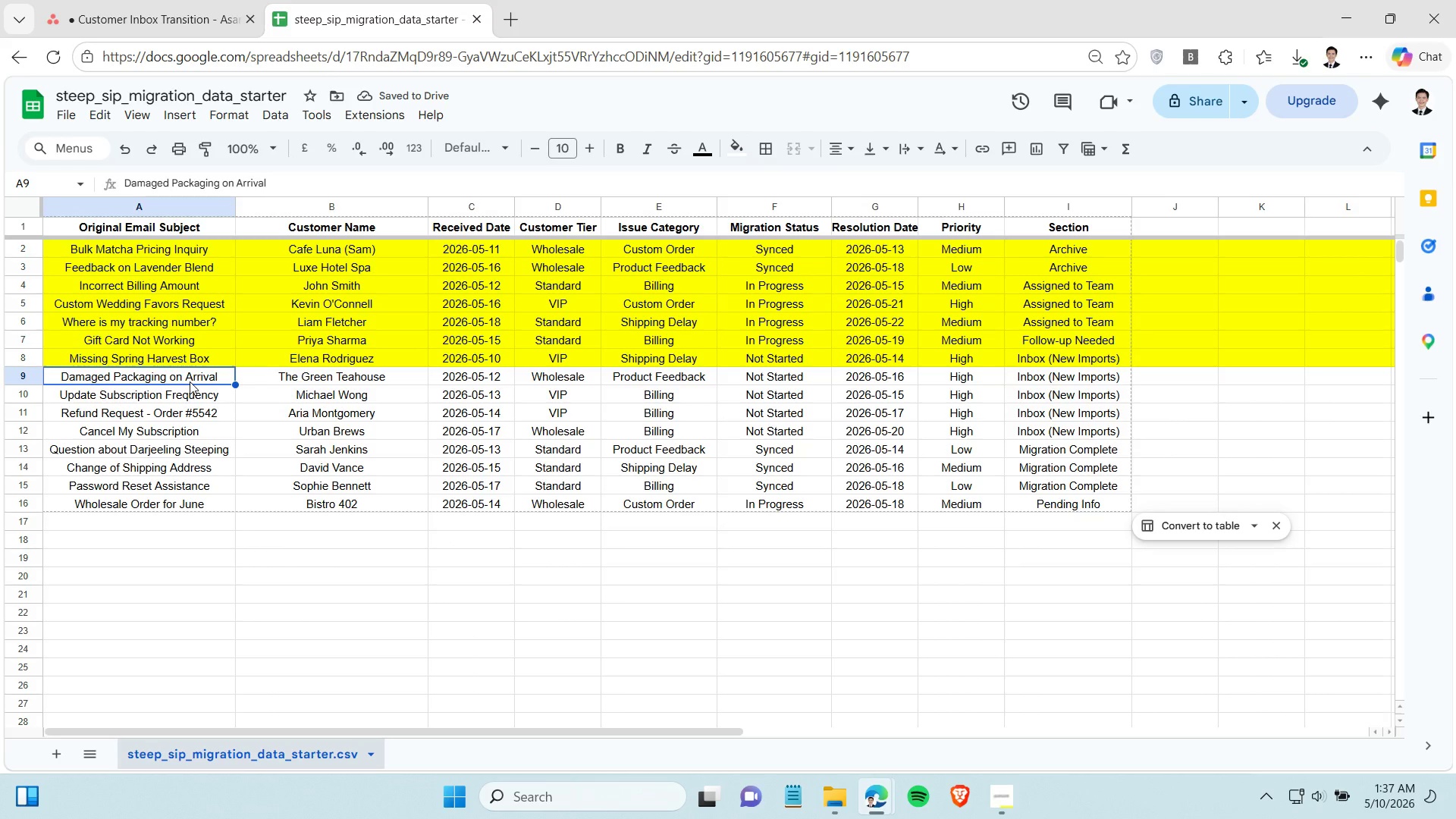 
key(Control+C)
 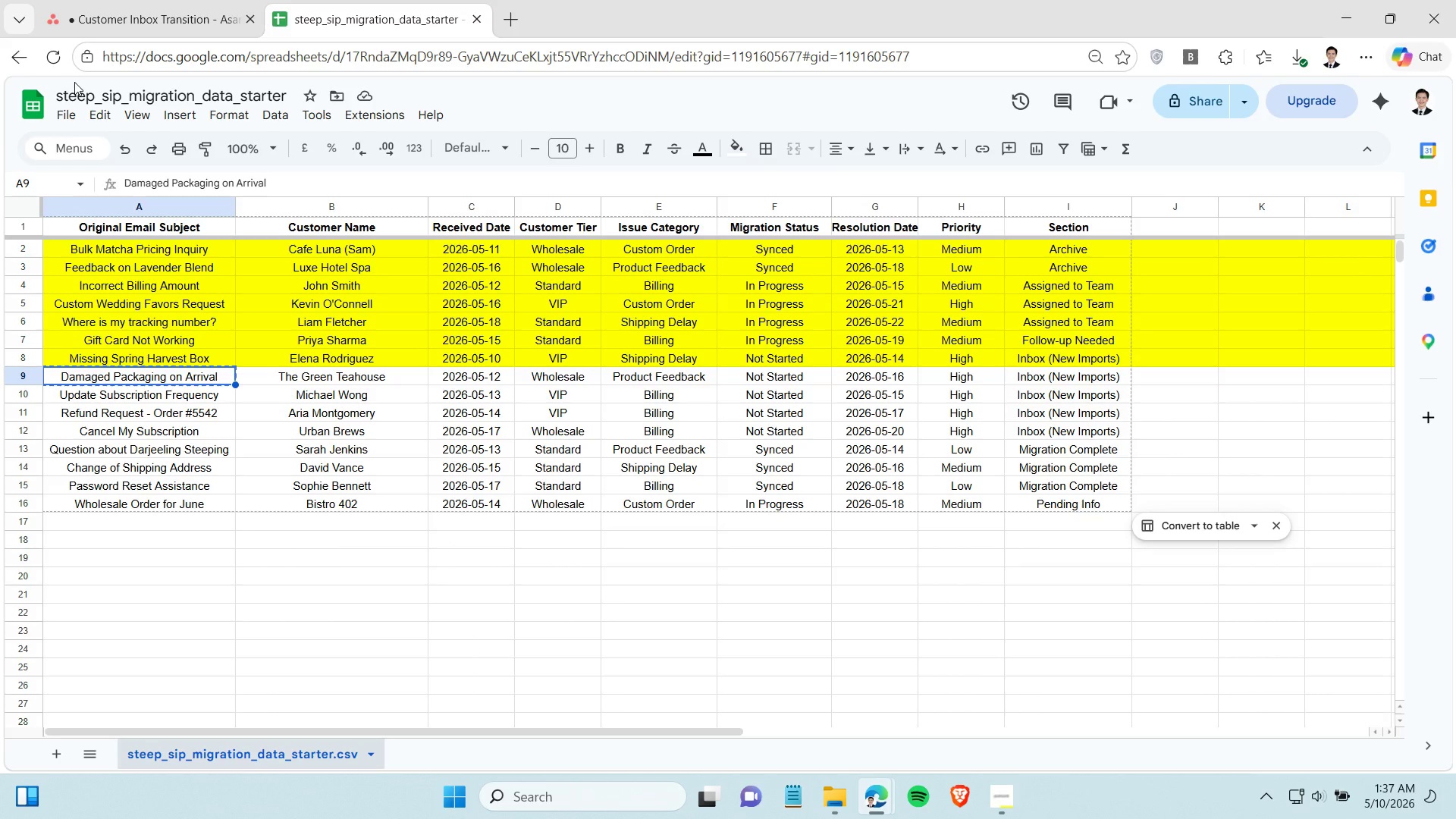 
left_click([143, 27])
 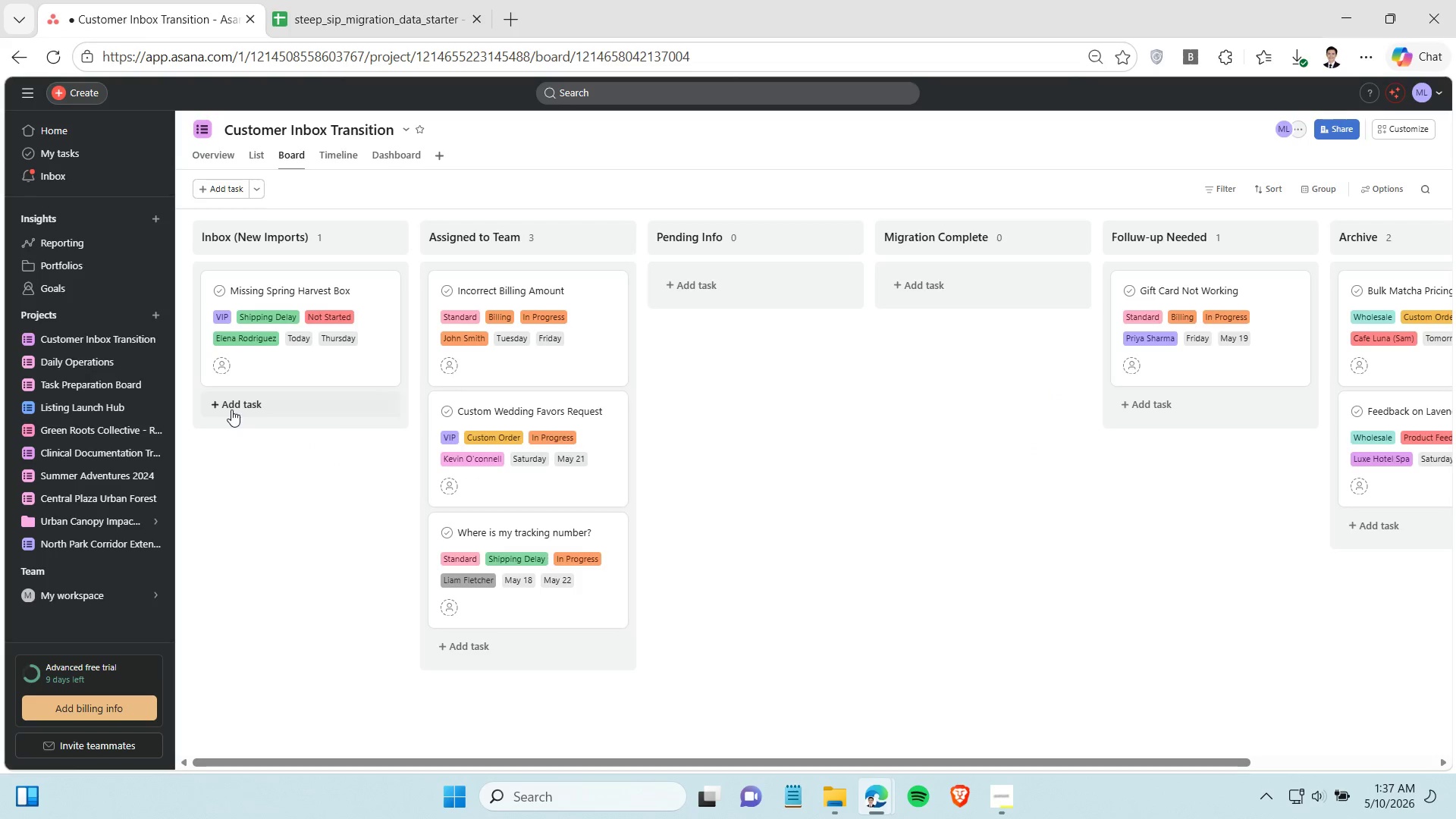 
left_click([231, 410])
 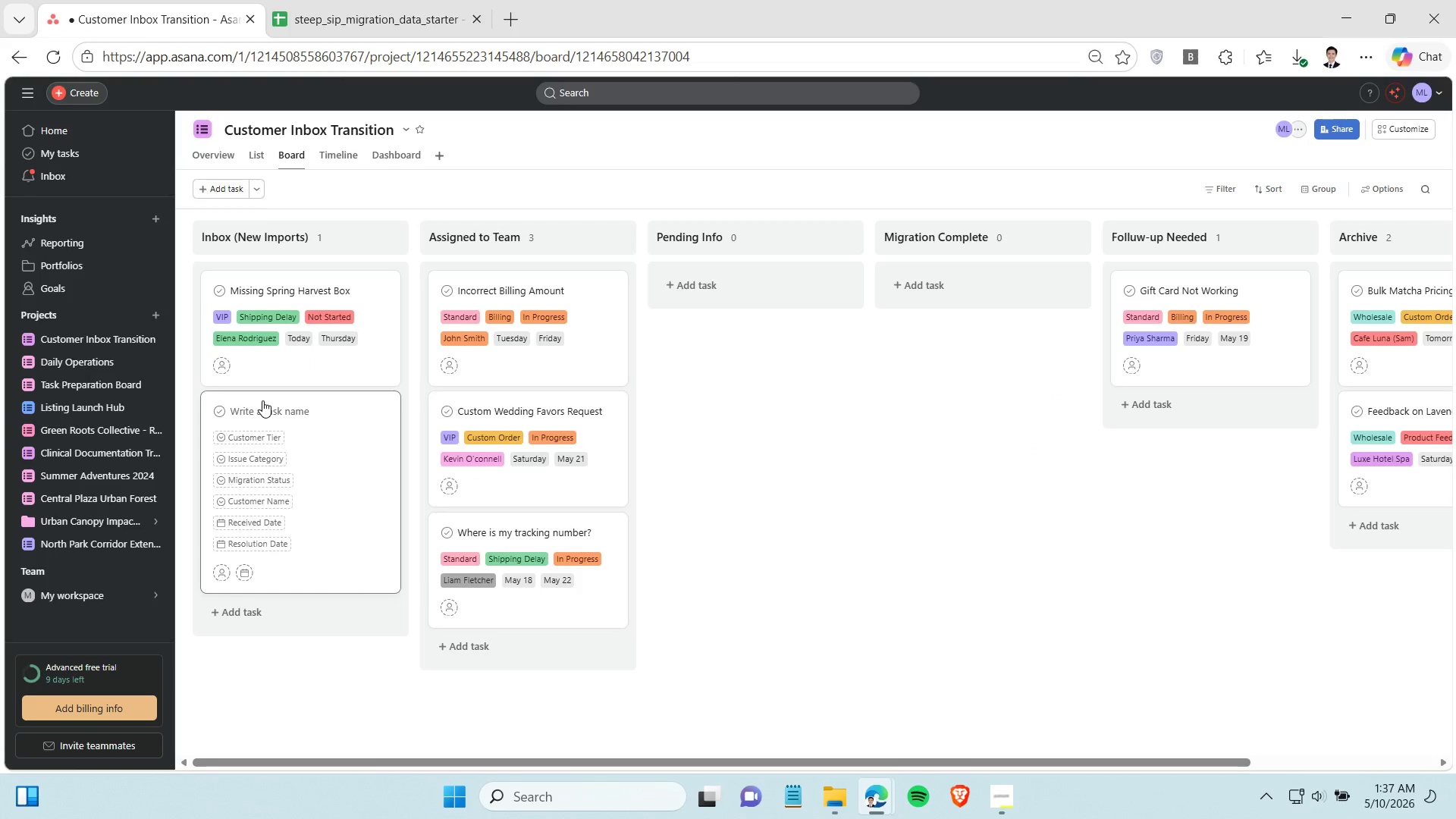 
key(Control+V)
 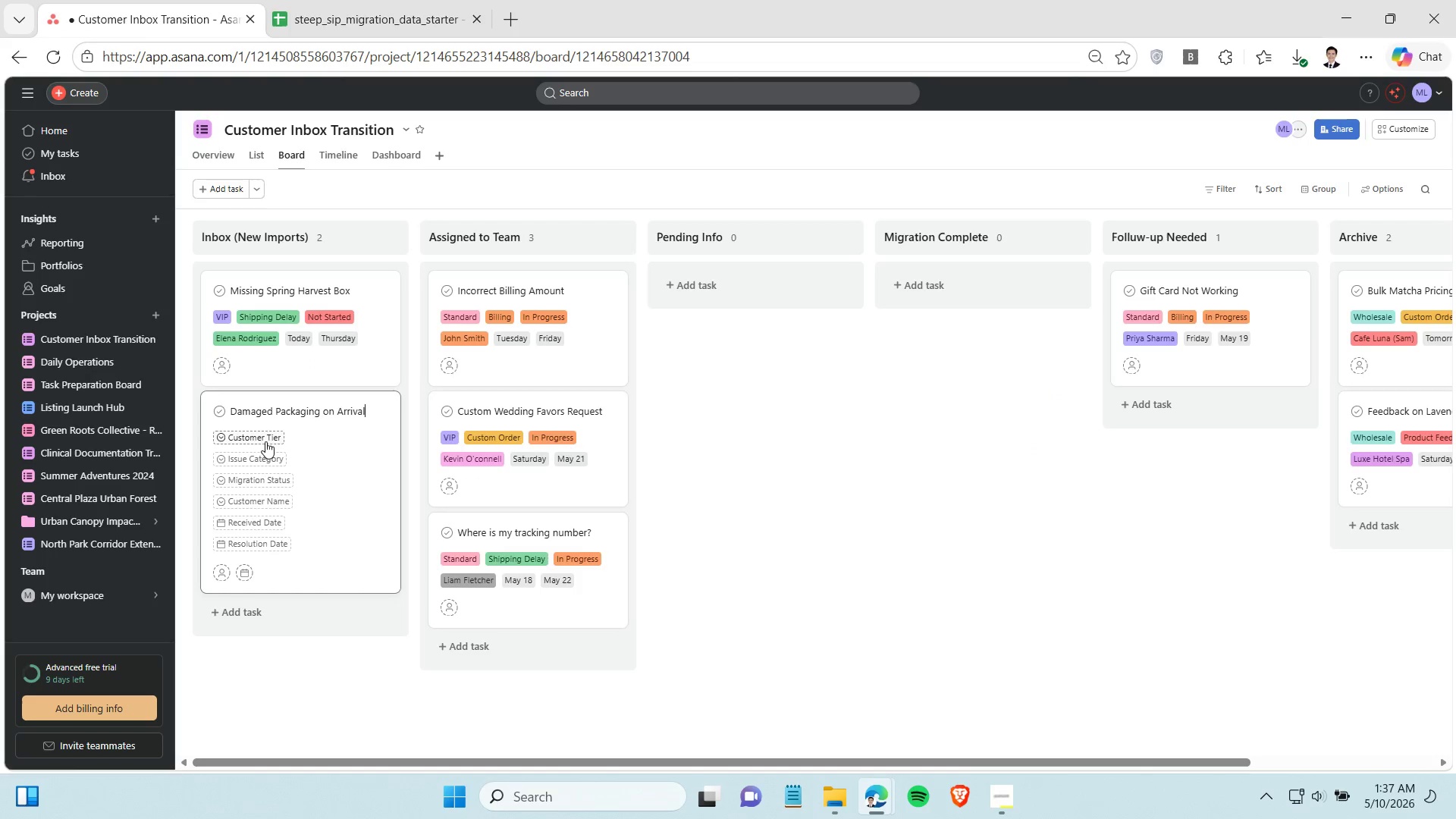 
left_click([265, 441])
 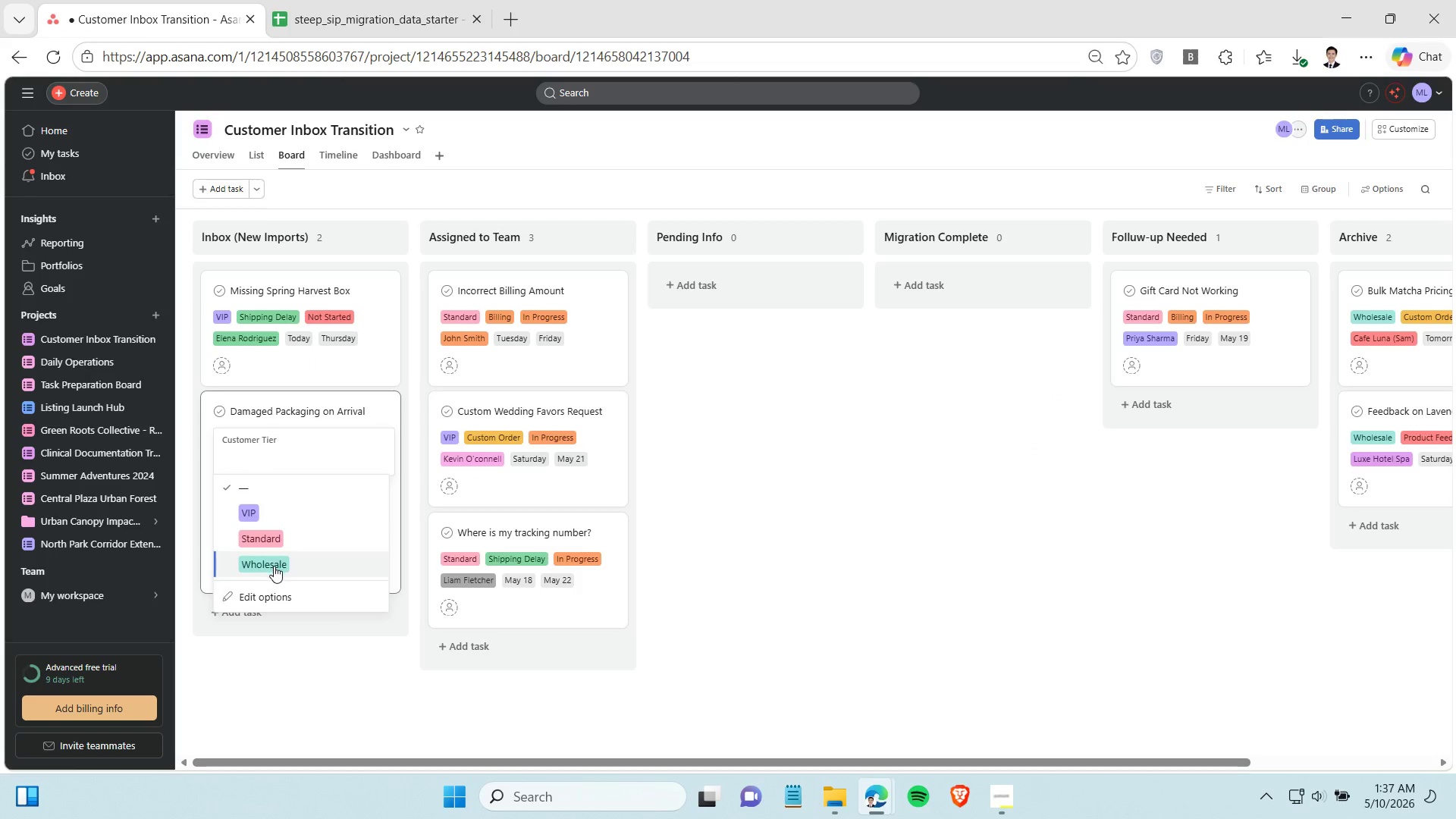 
left_click([274, 566])
 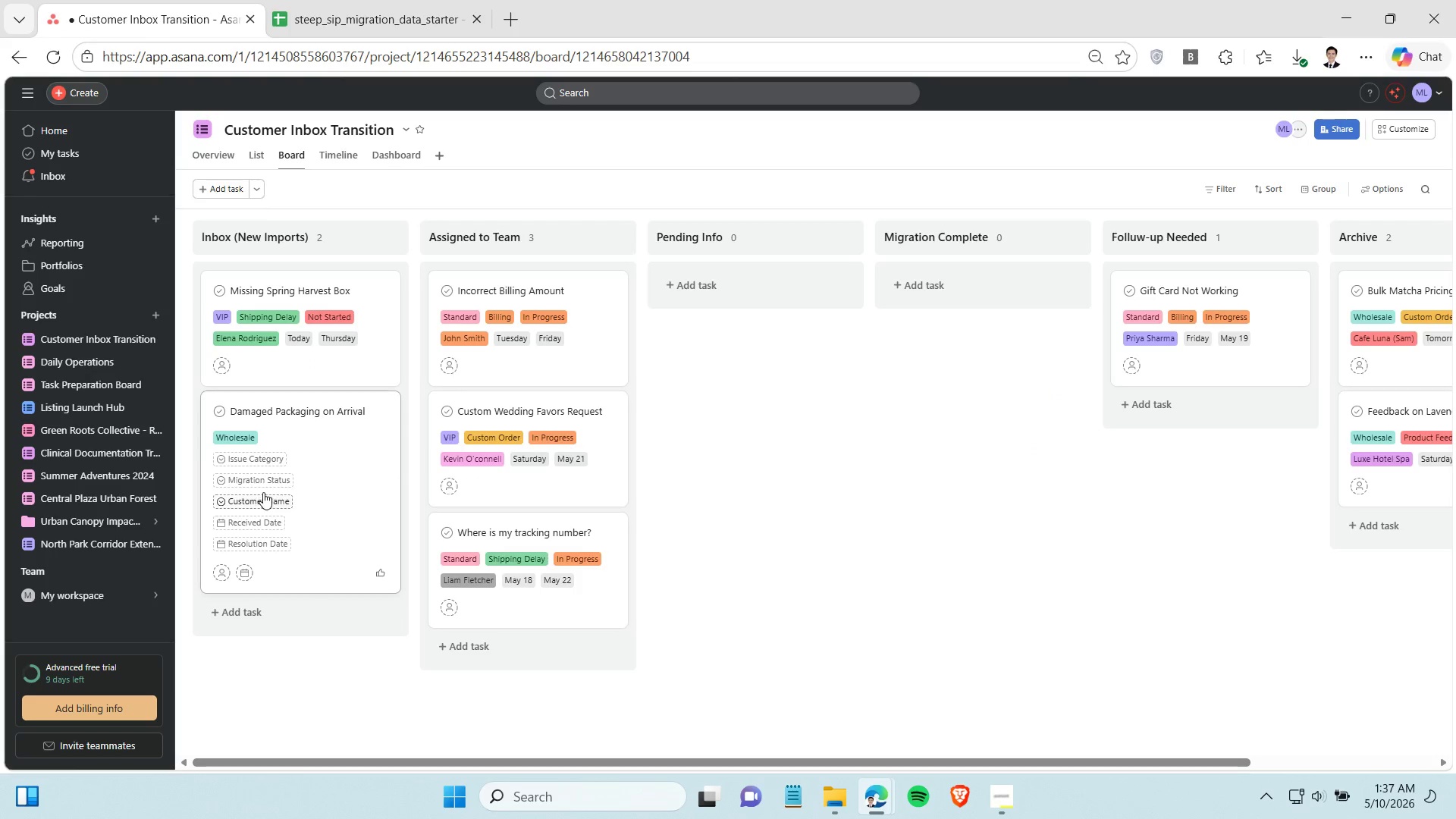 
left_click([260, 510])
 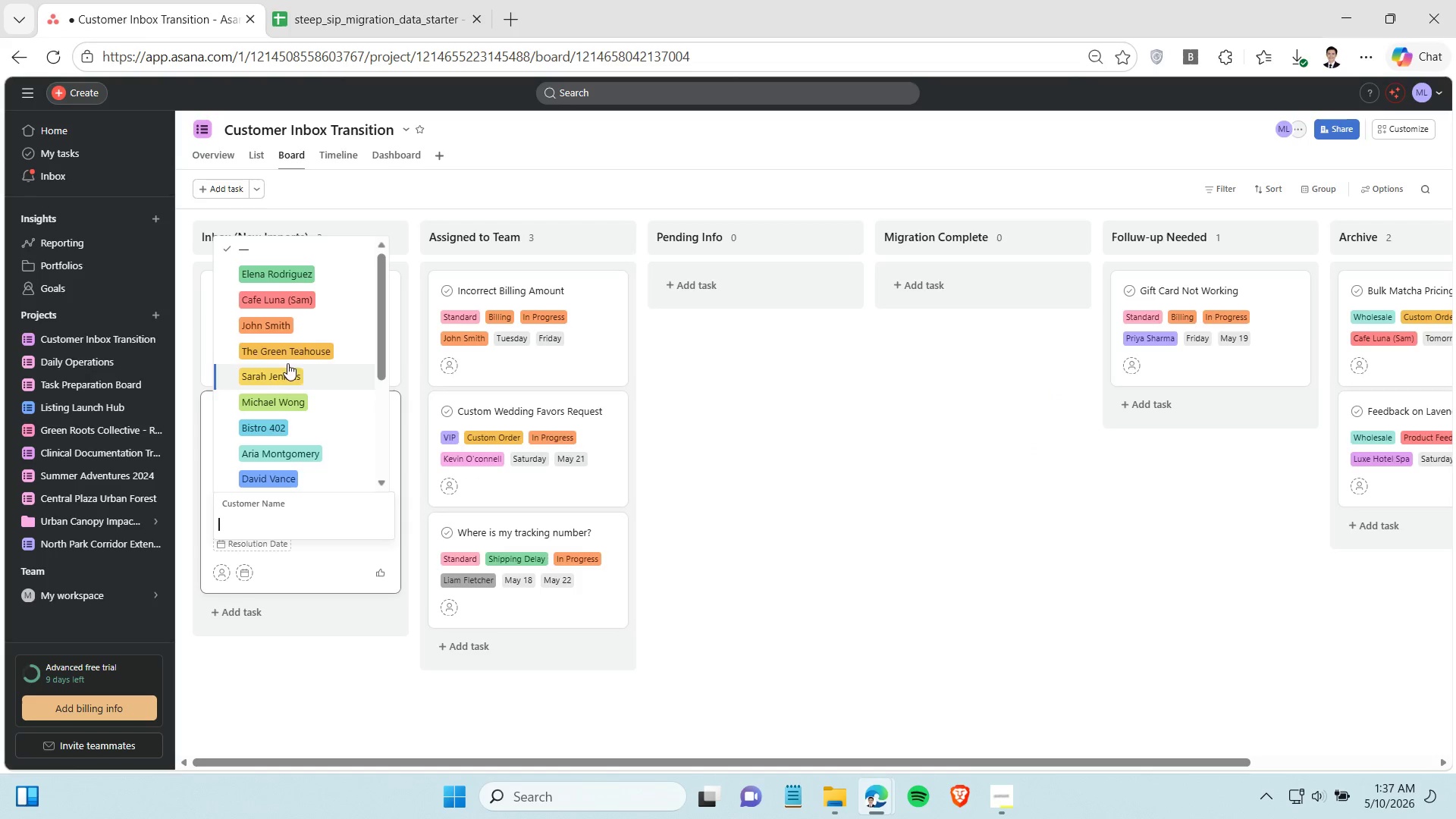 
left_click([290, 350])
 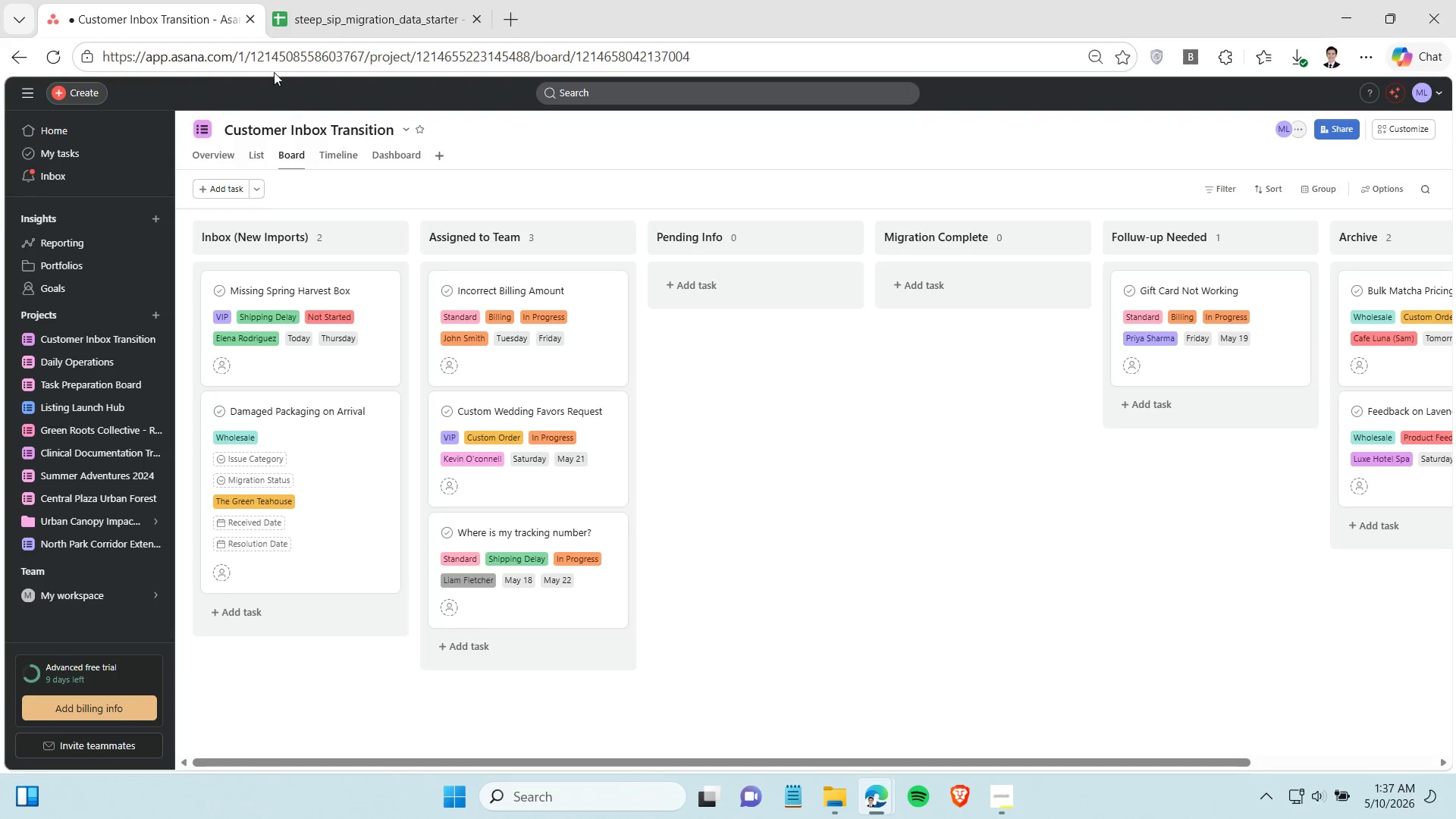 
left_click([346, 23])
 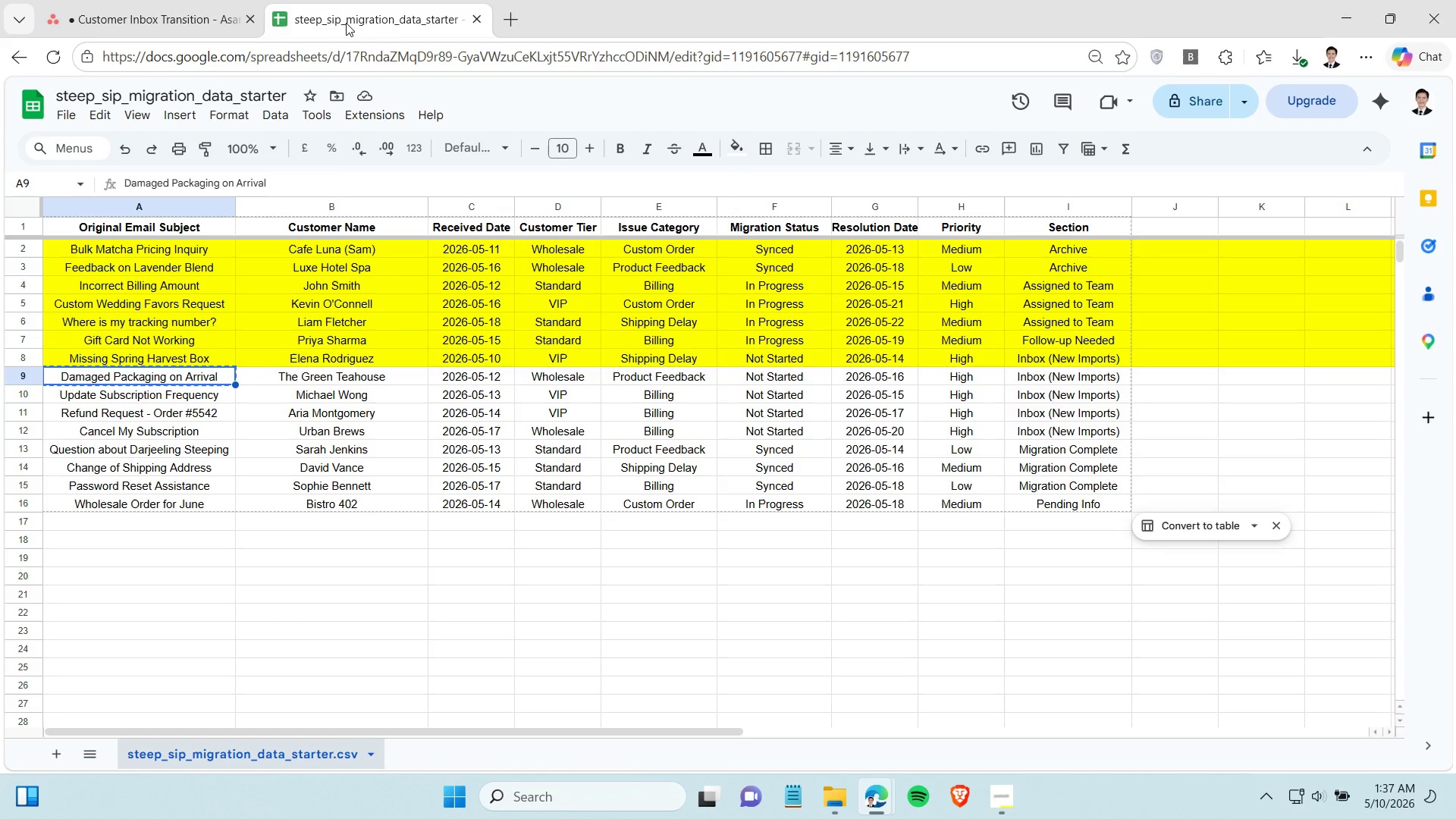 
left_click([135, 18])
 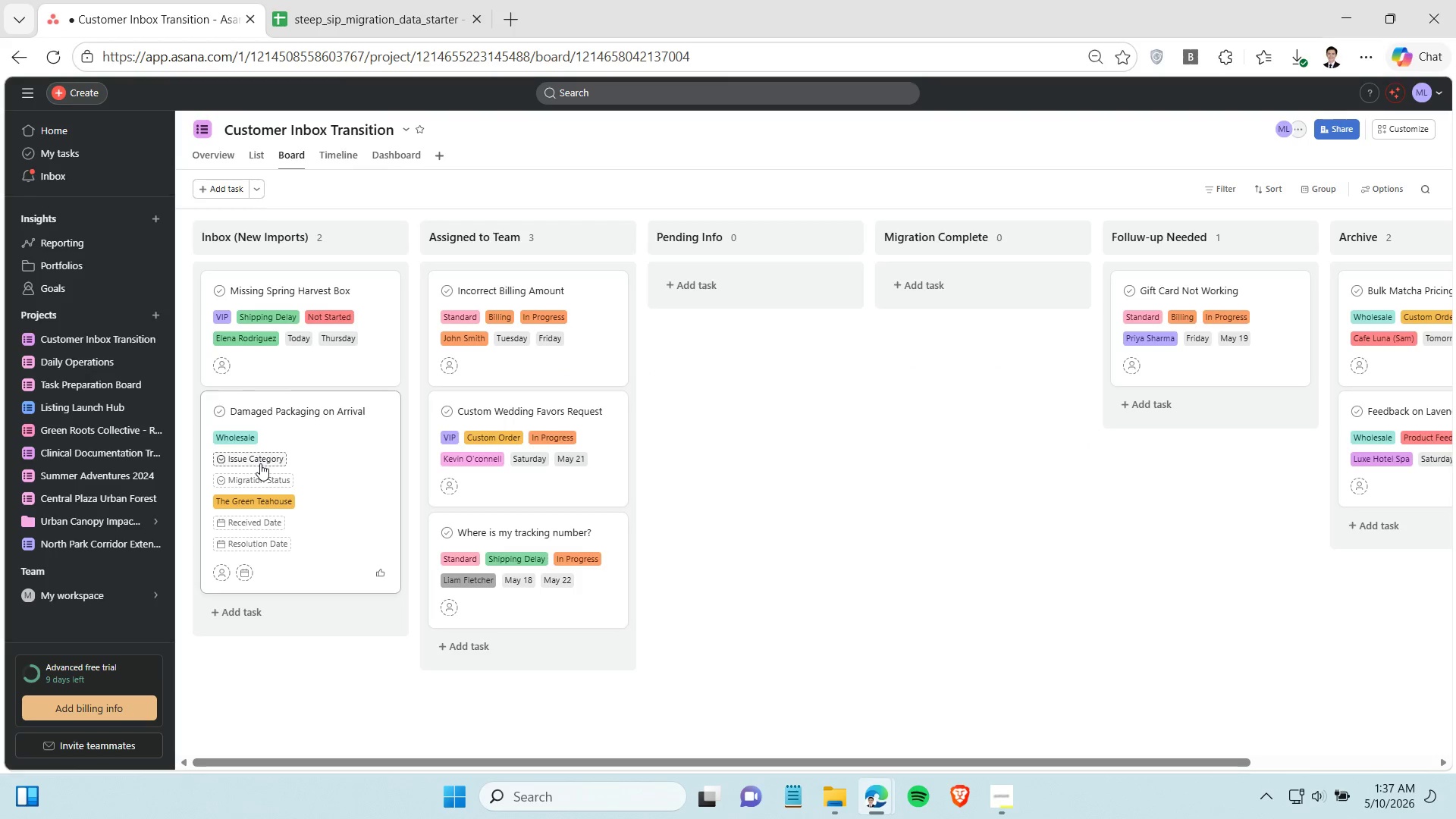 
left_click([260, 463])
 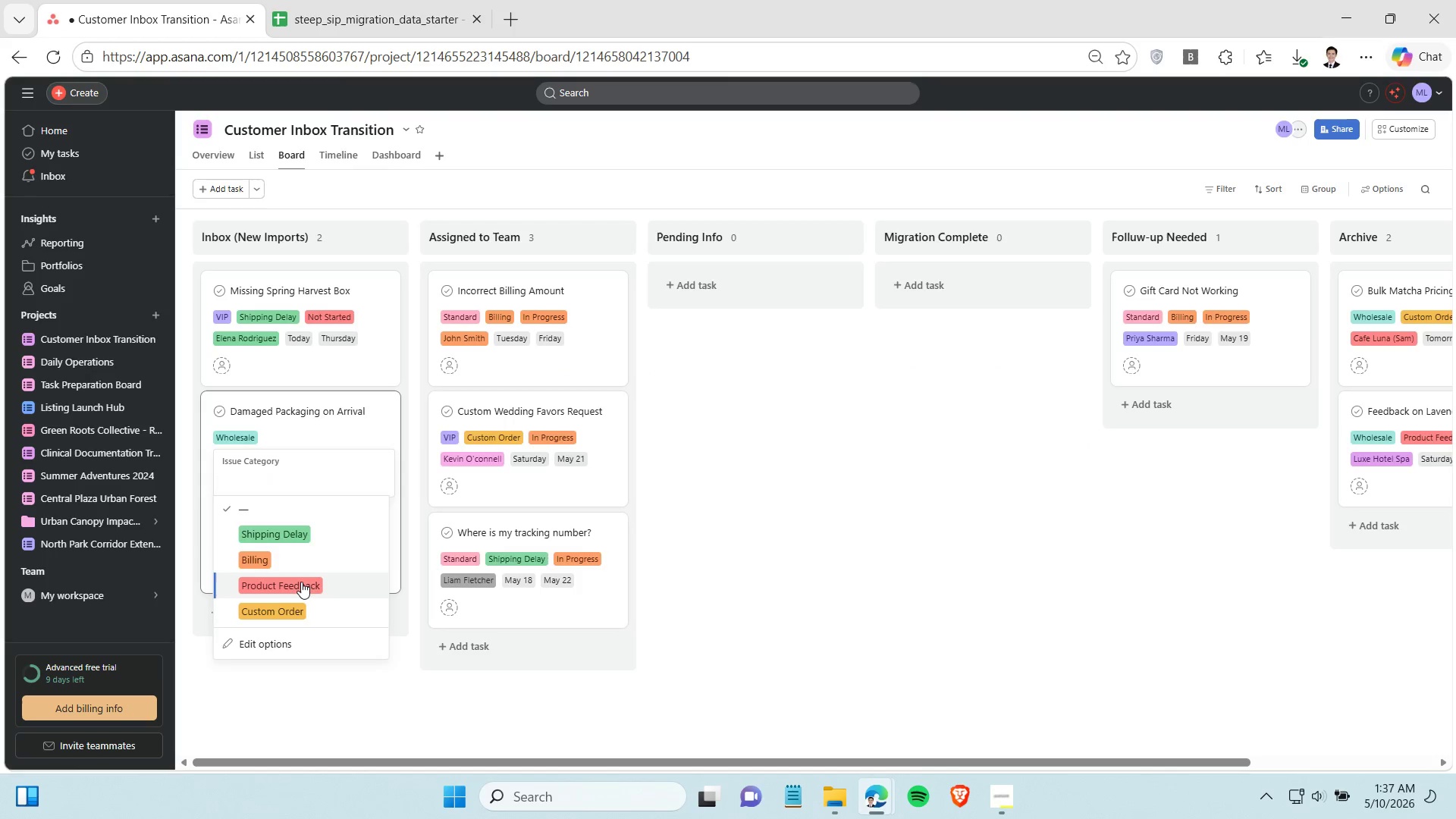 
left_click([302, 582])
 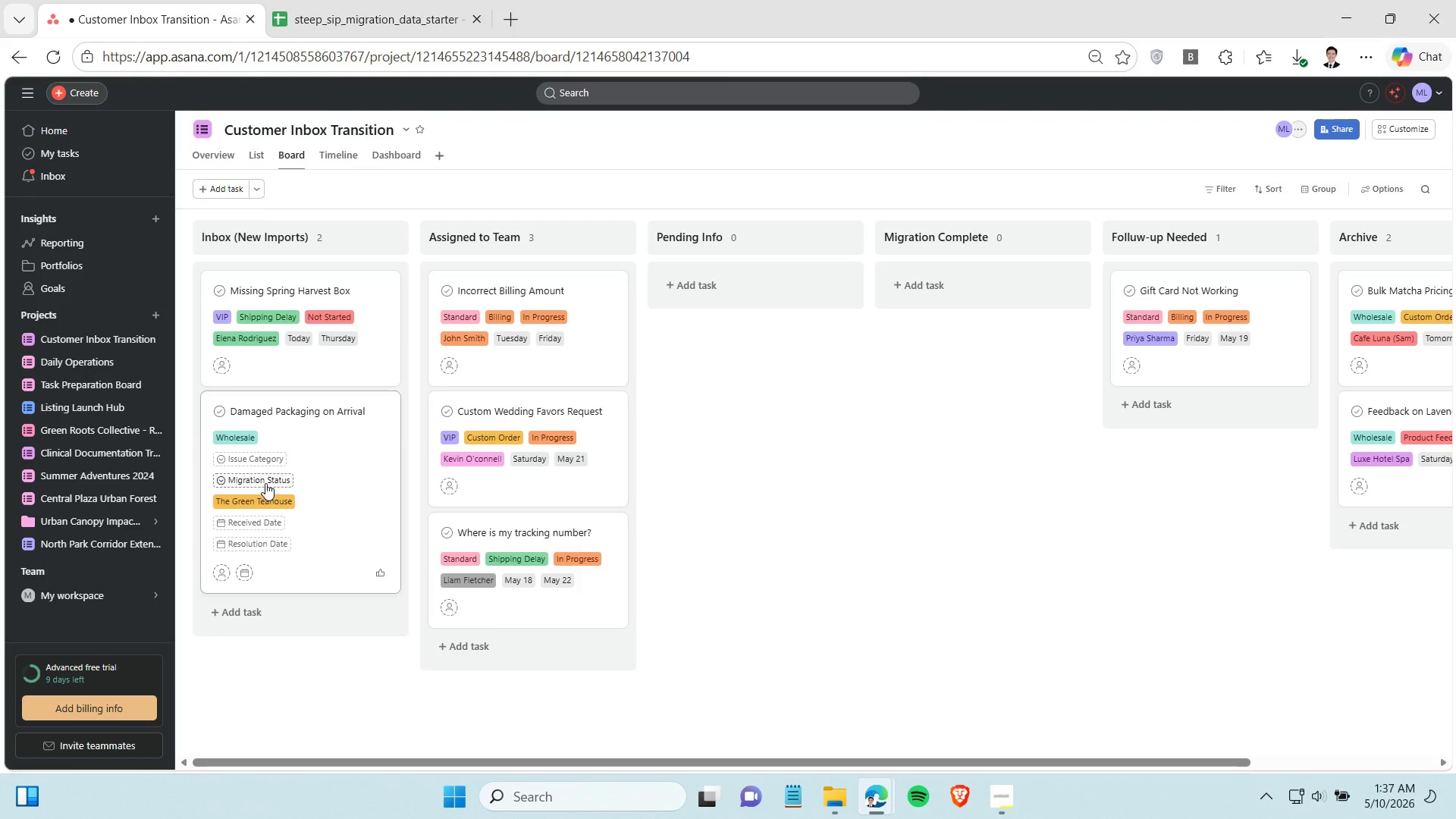 
left_click([265, 483])
 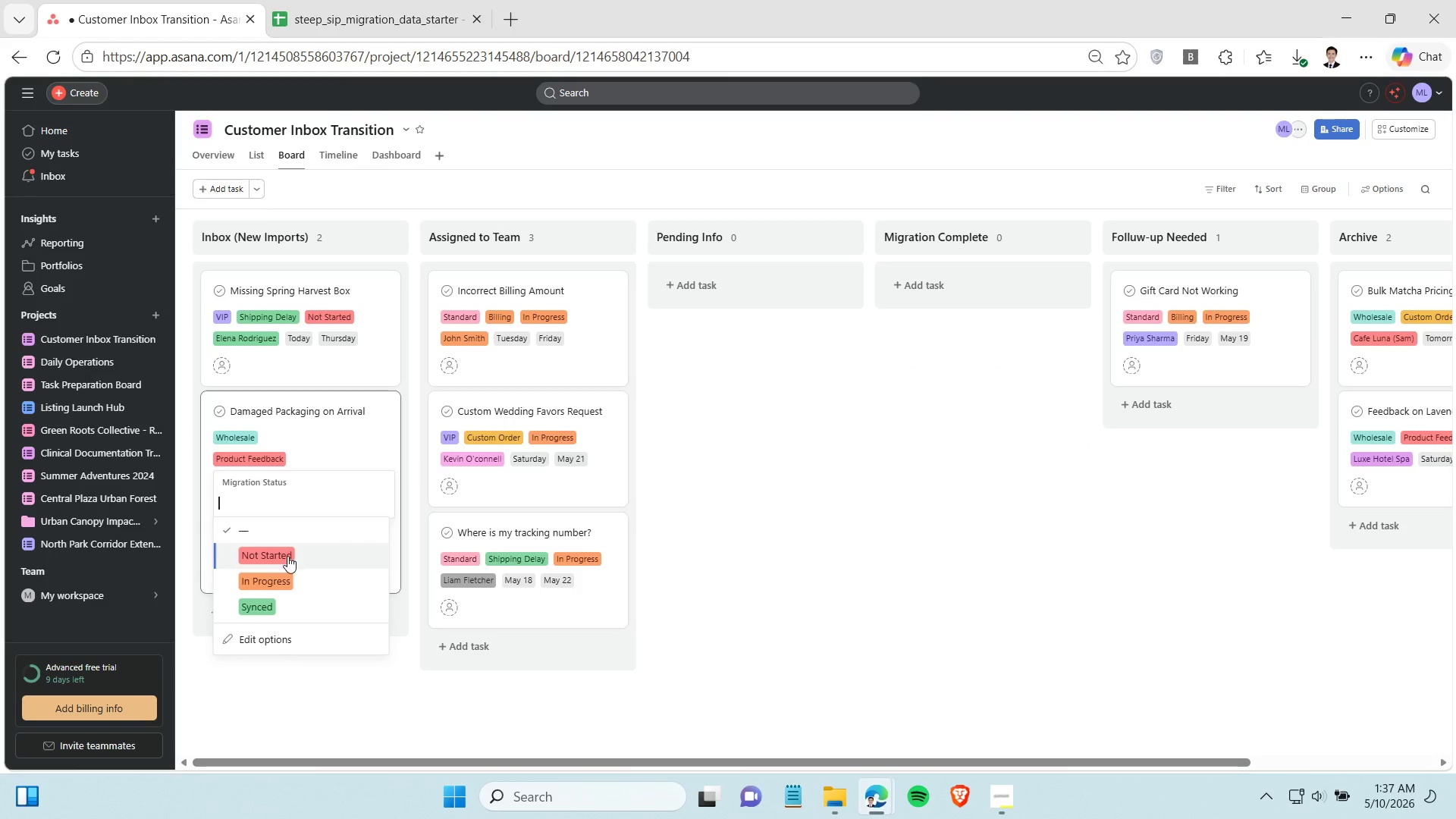 
left_click([287, 556])
 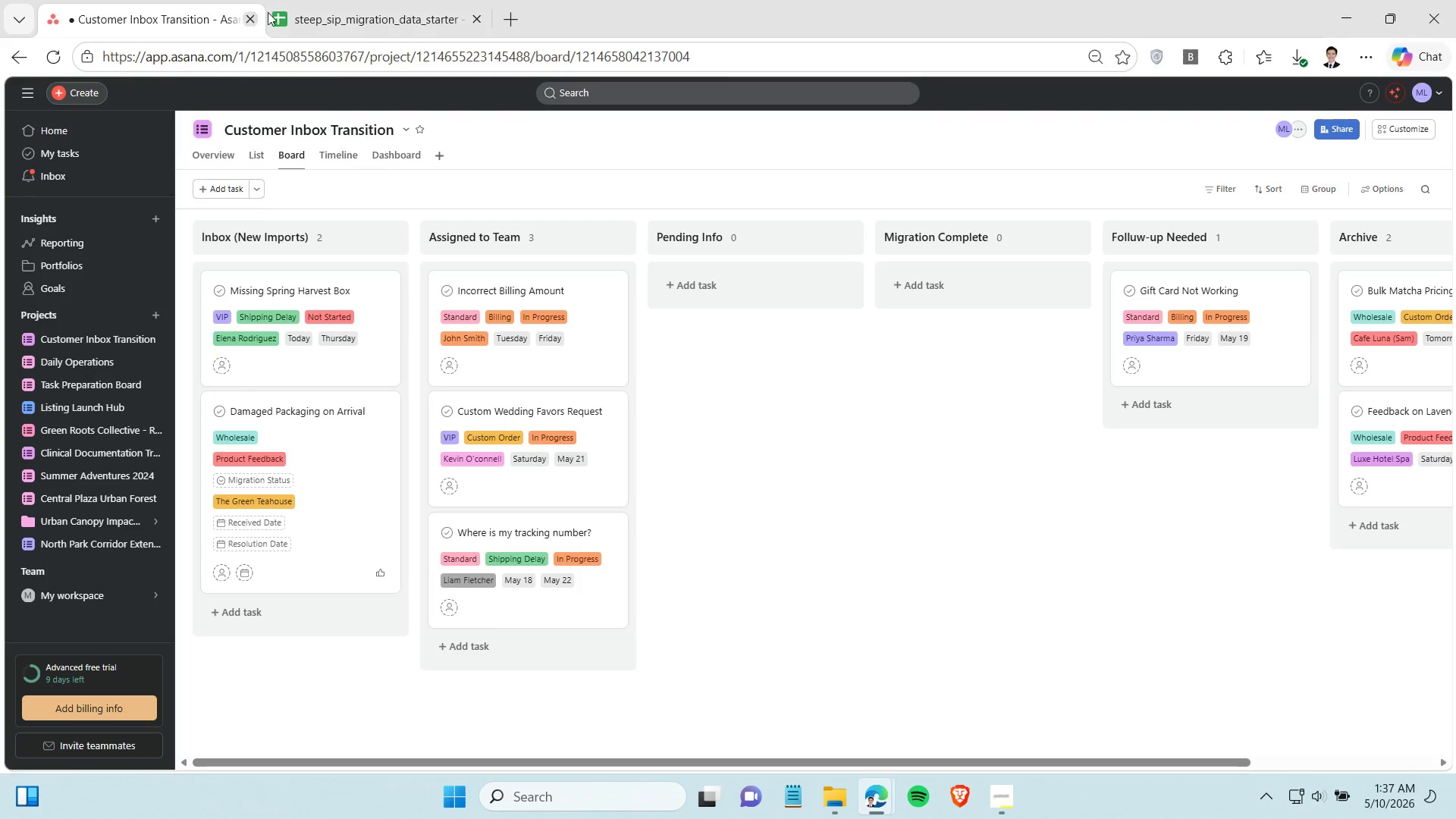 
left_click([300, 6])
 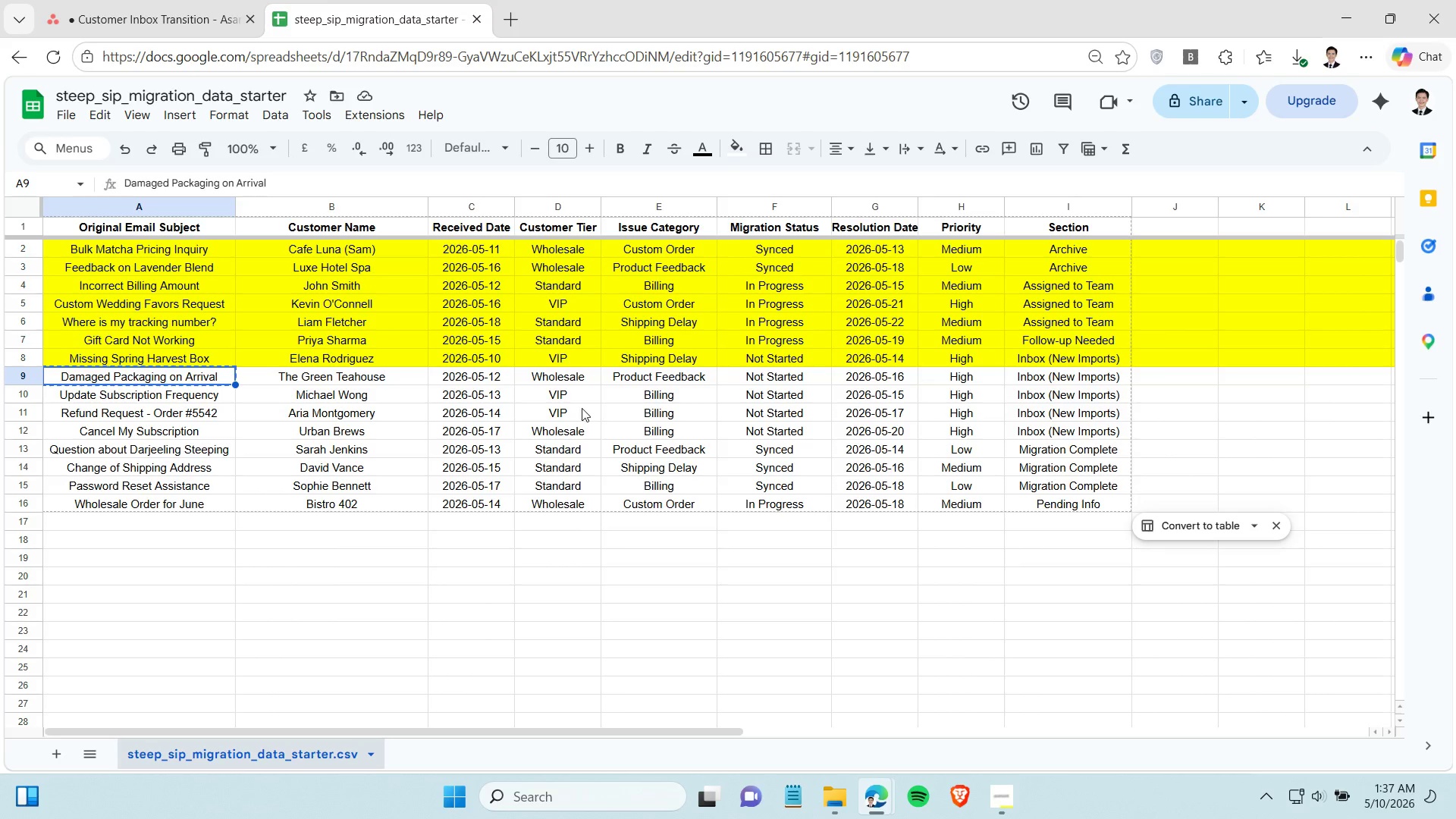 
left_click([463, 380])
 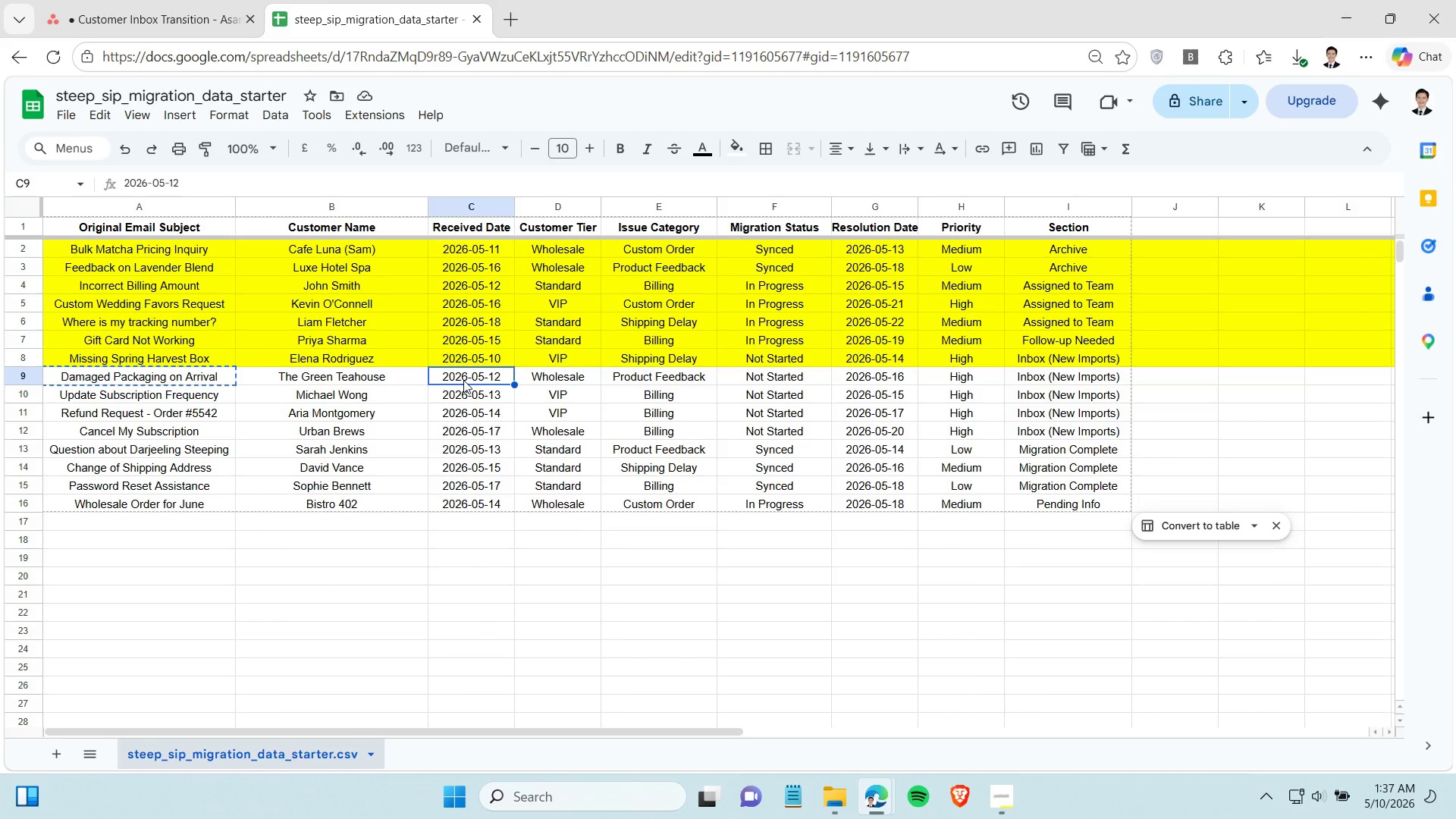 
key(Control+C)
 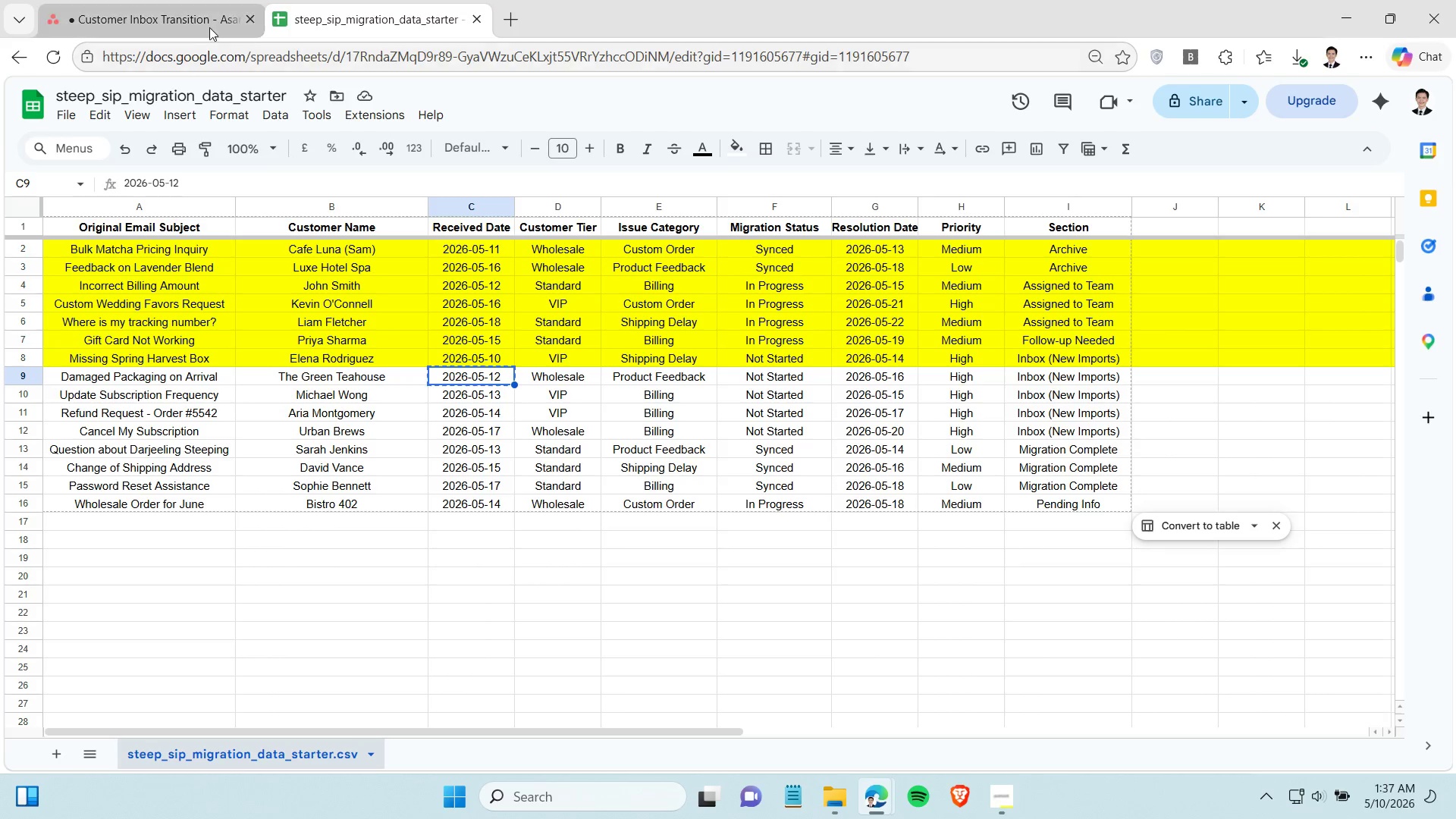 
left_click([192, 11])
 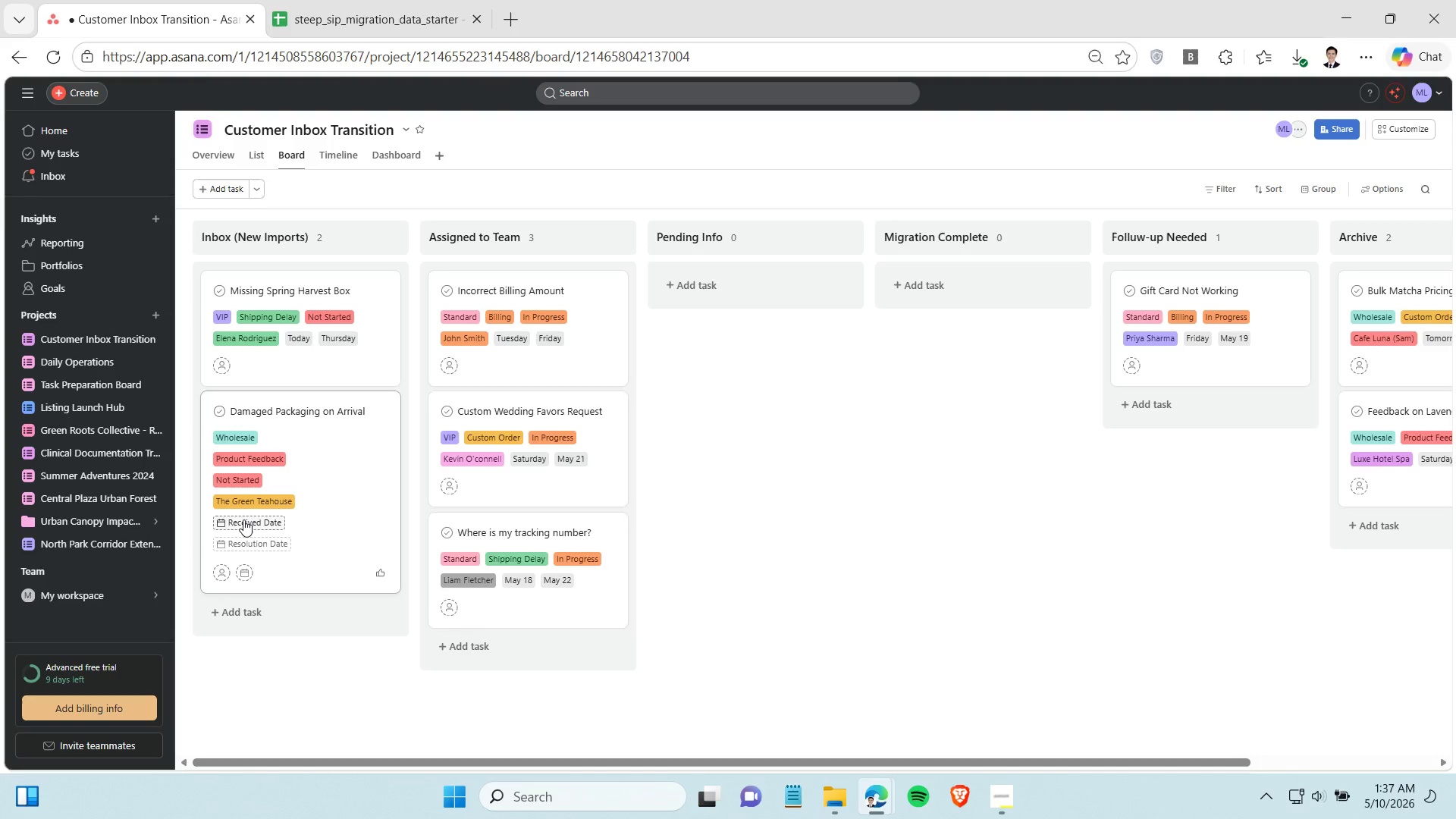 
left_click([243, 519])
 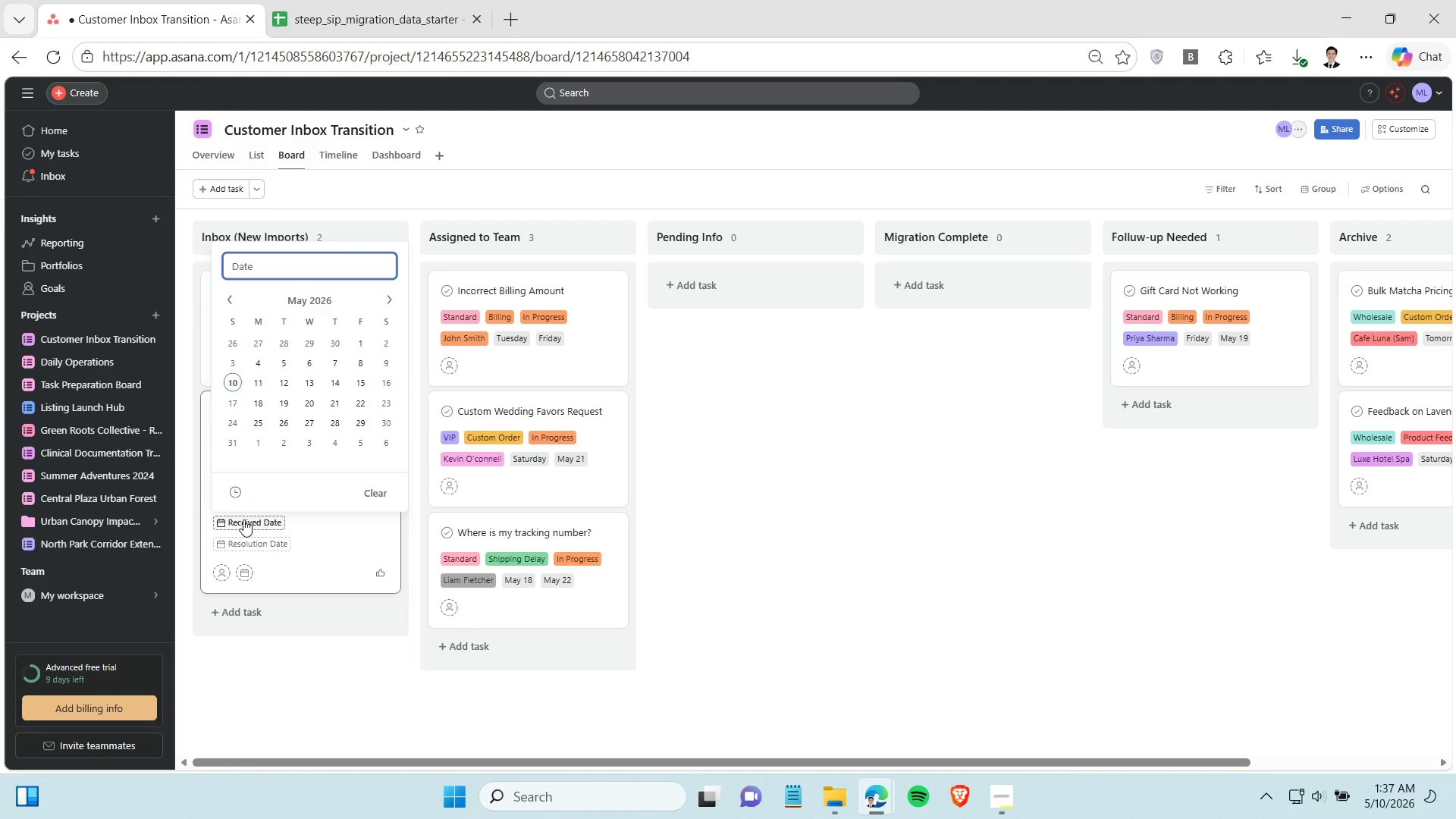 
key(Control+V)
 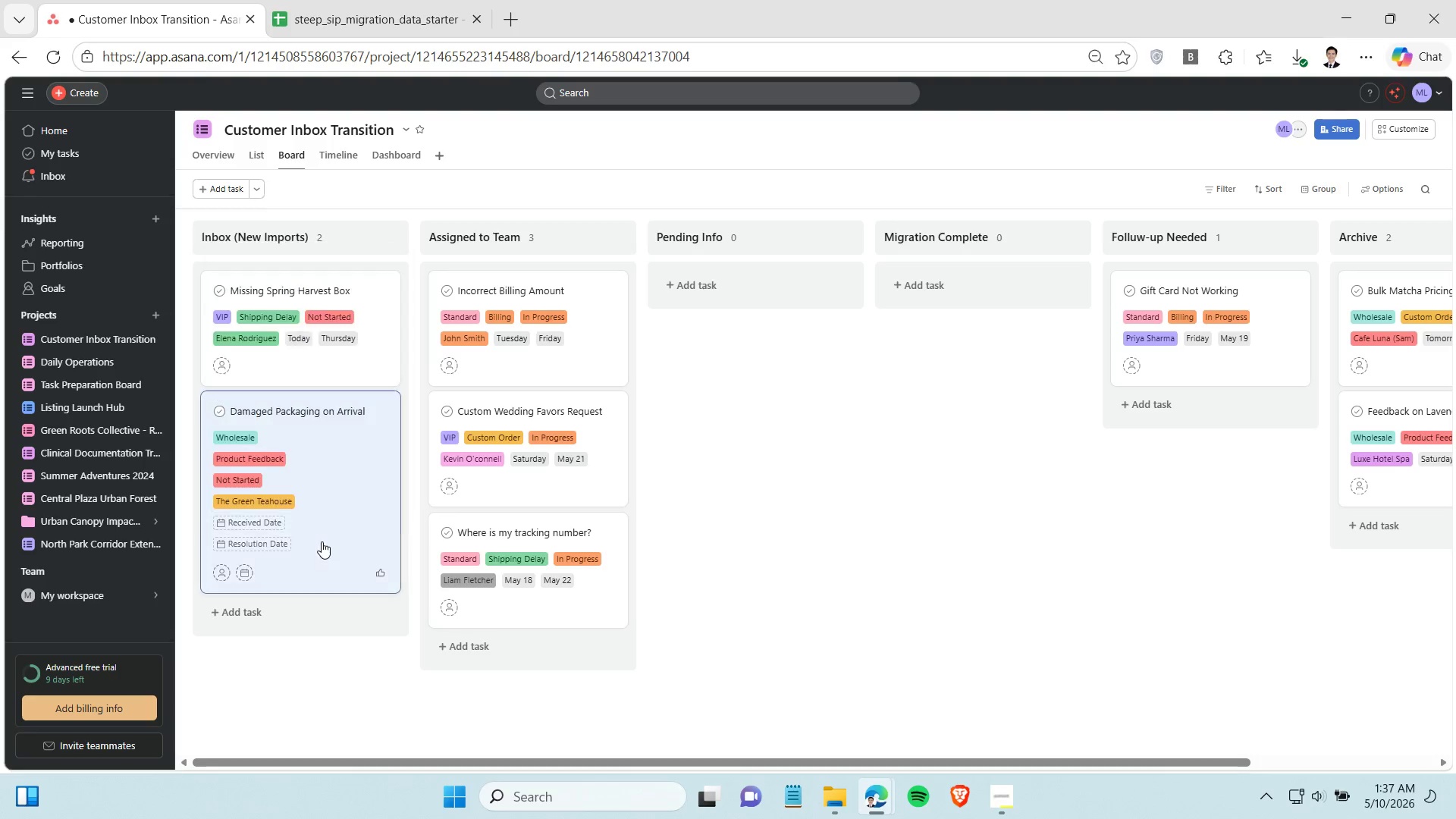 
left_click([322, 541])
 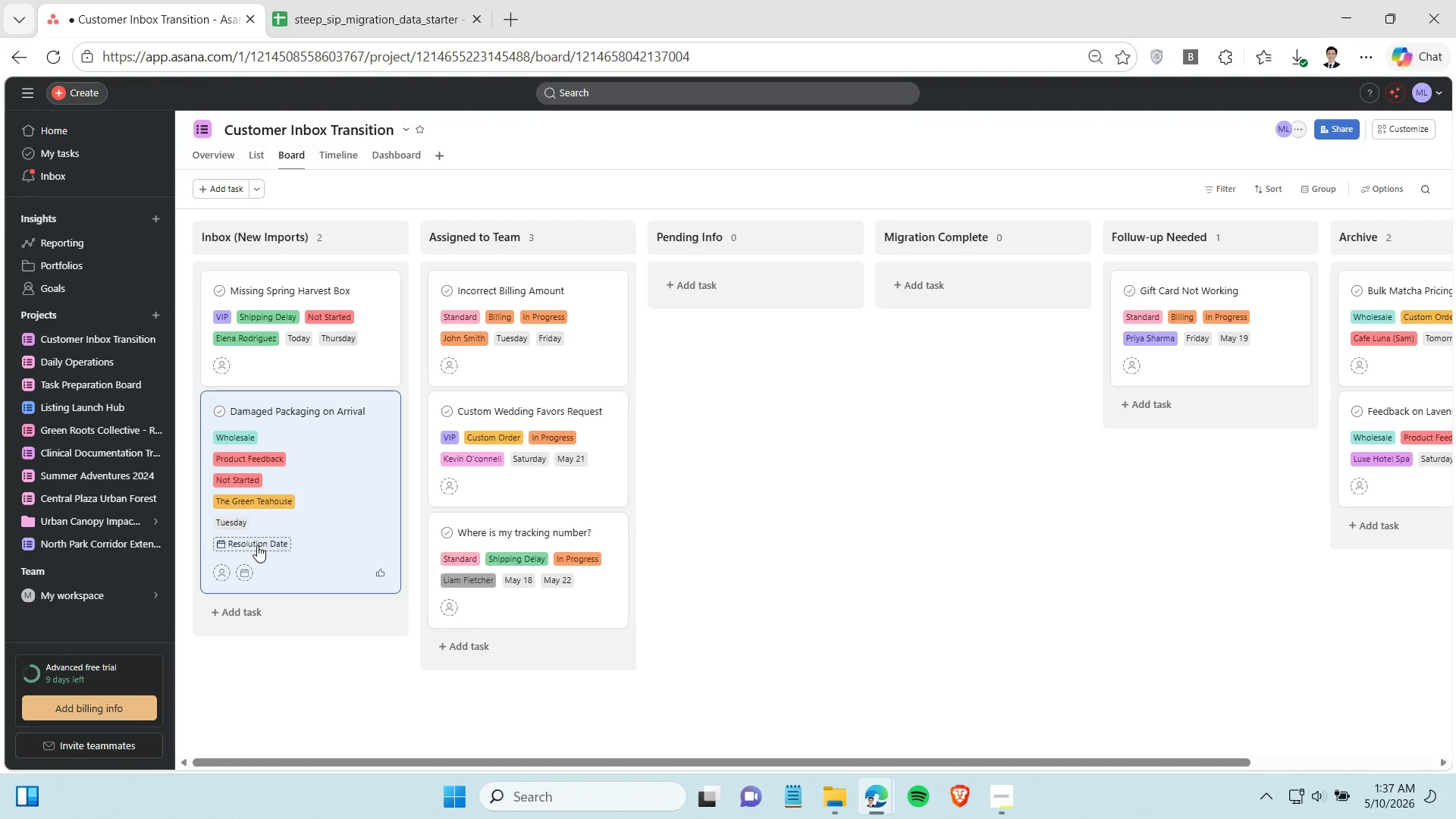 
left_click([256, 545])
 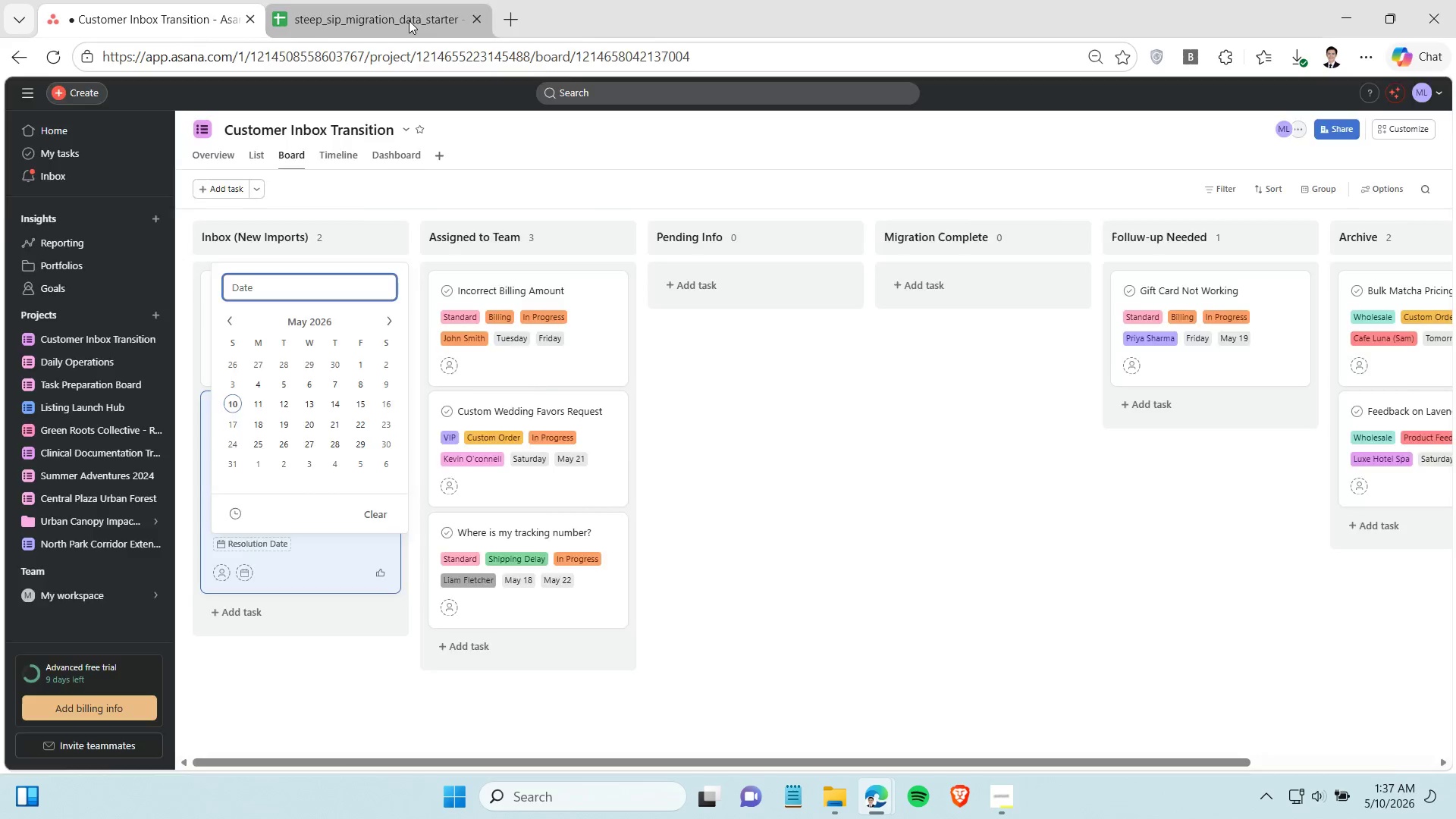 
left_click([409, 20])
 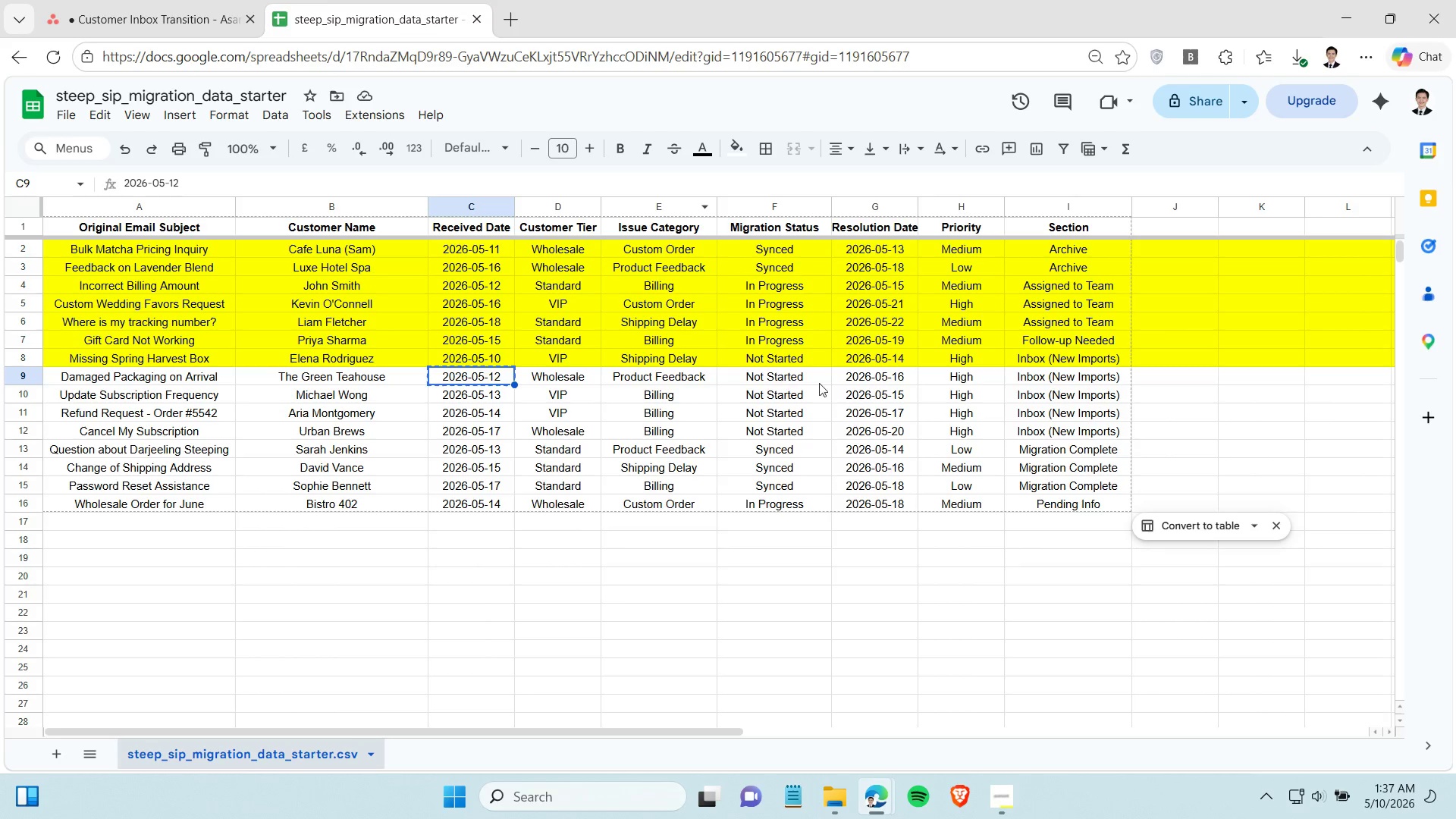 
left_click([874, 384])
 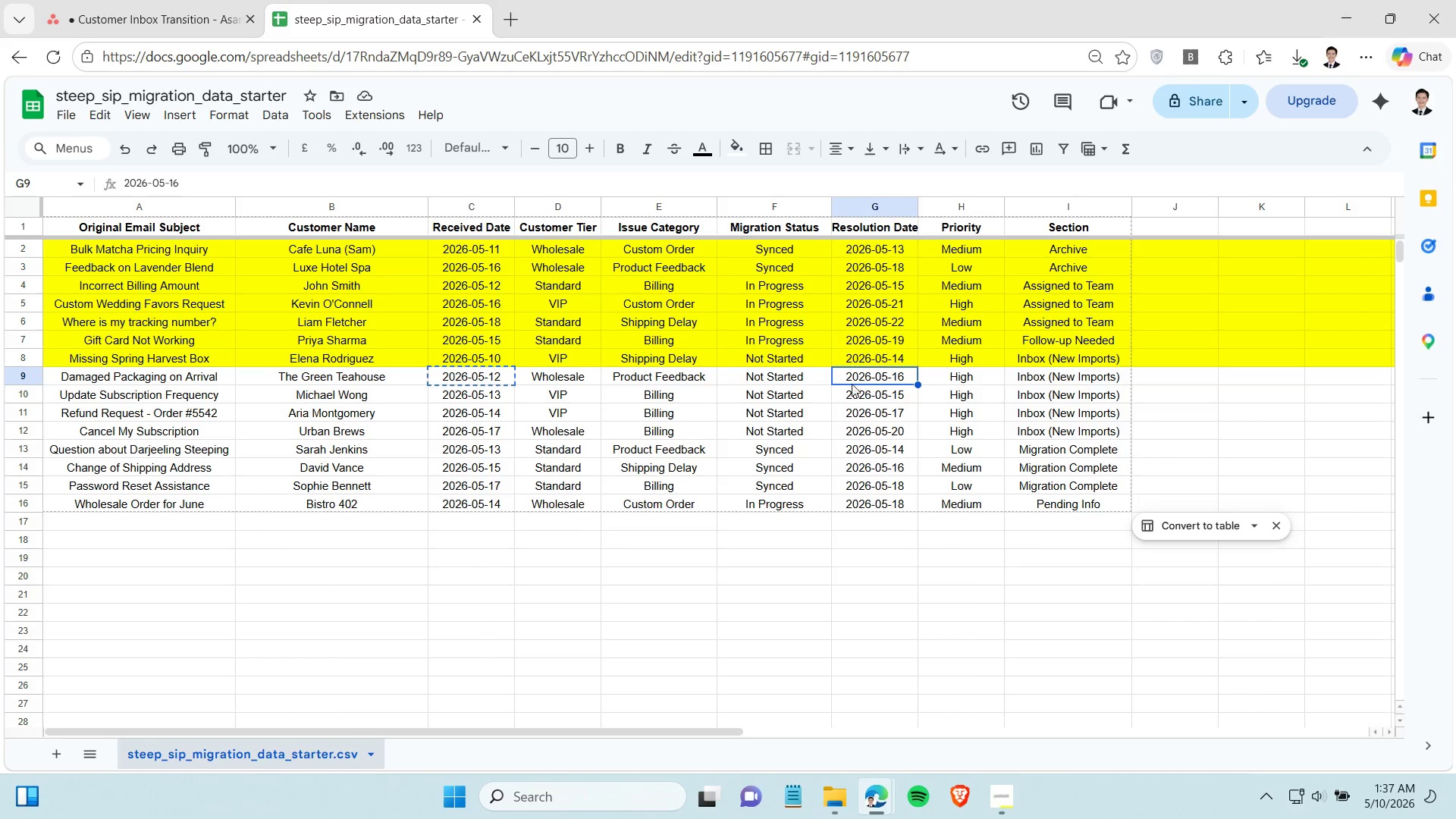 
key(Control+C)
 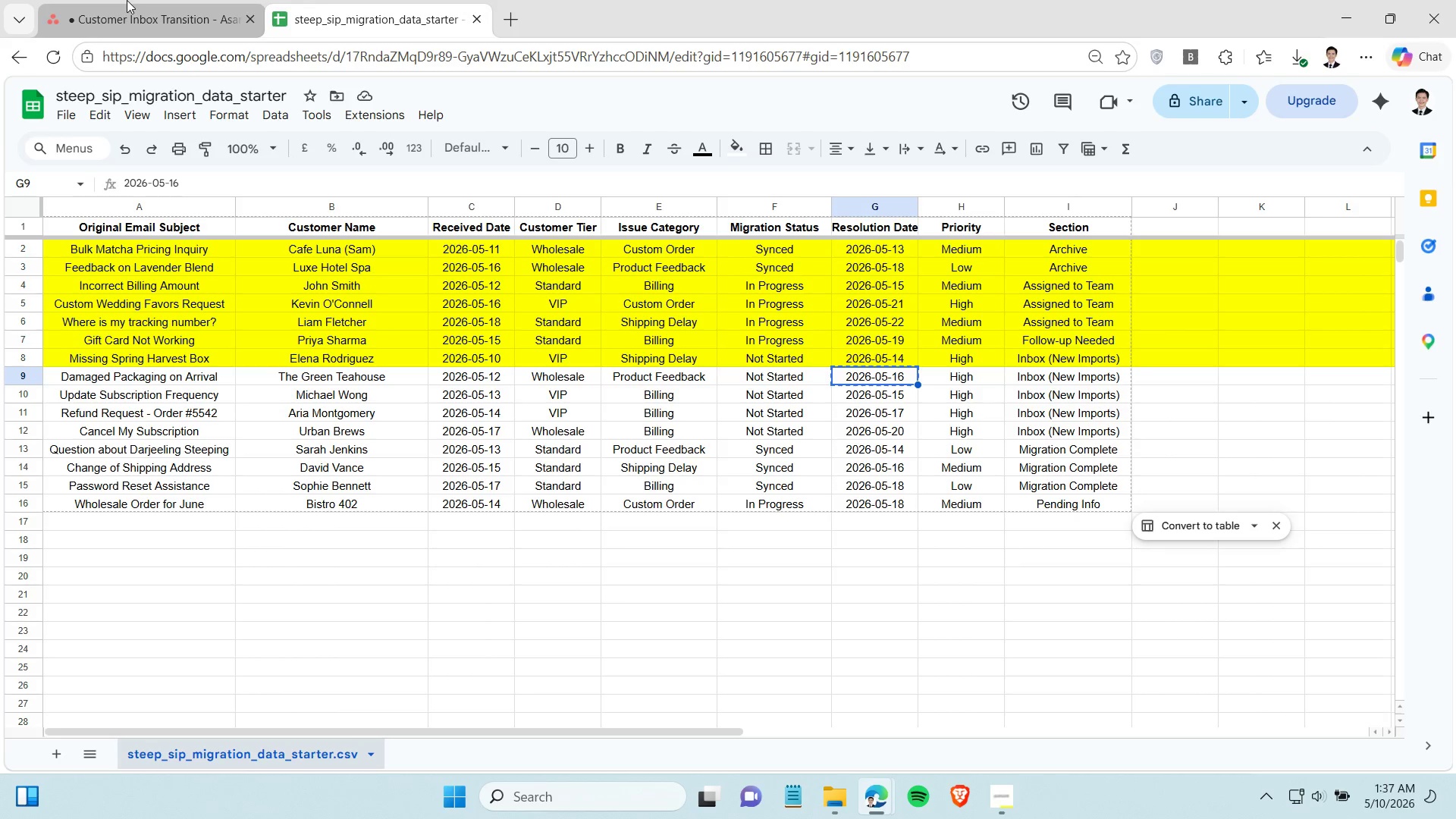 
left_click([127, 0])
 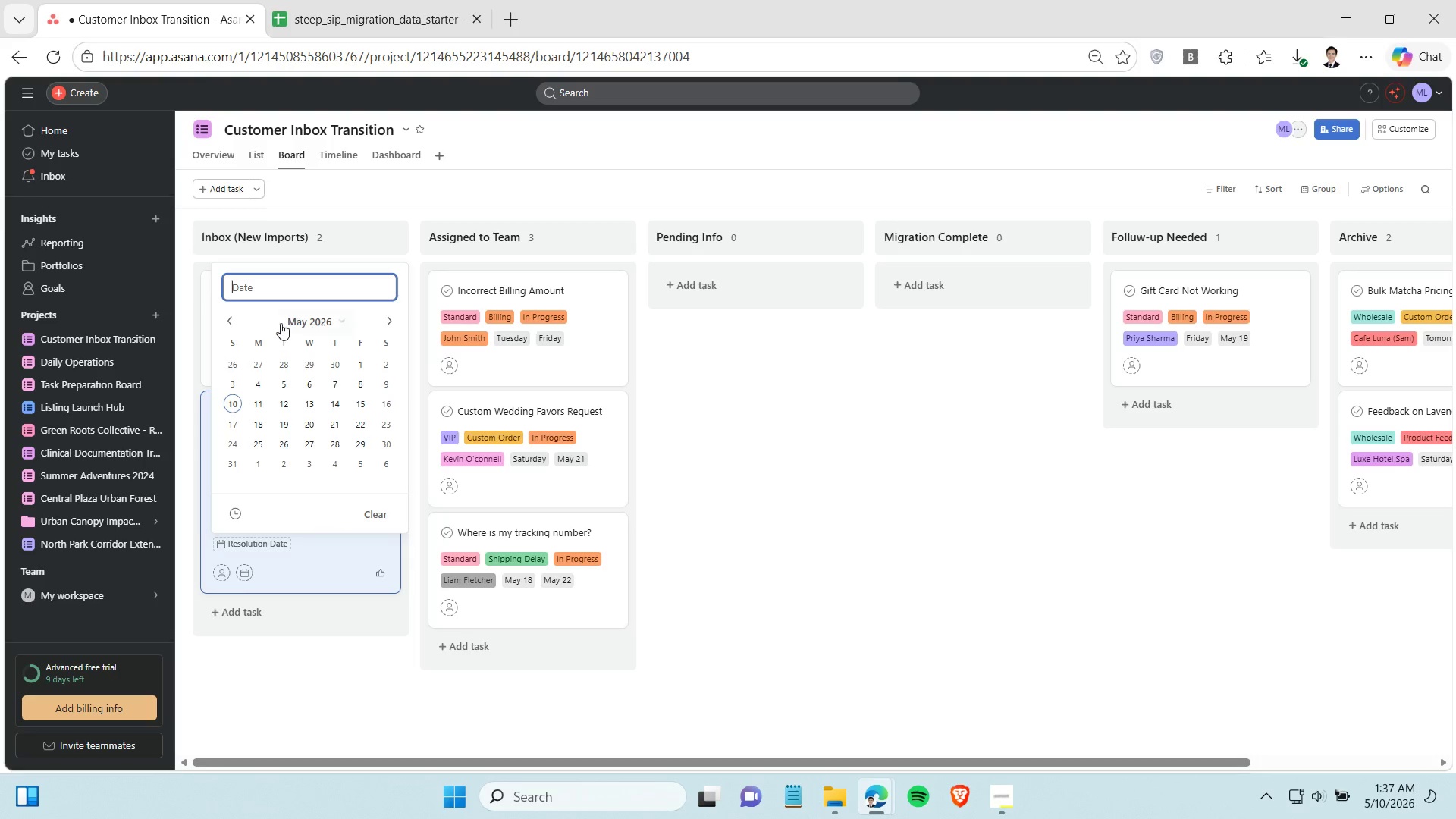 
key(Control+V)
 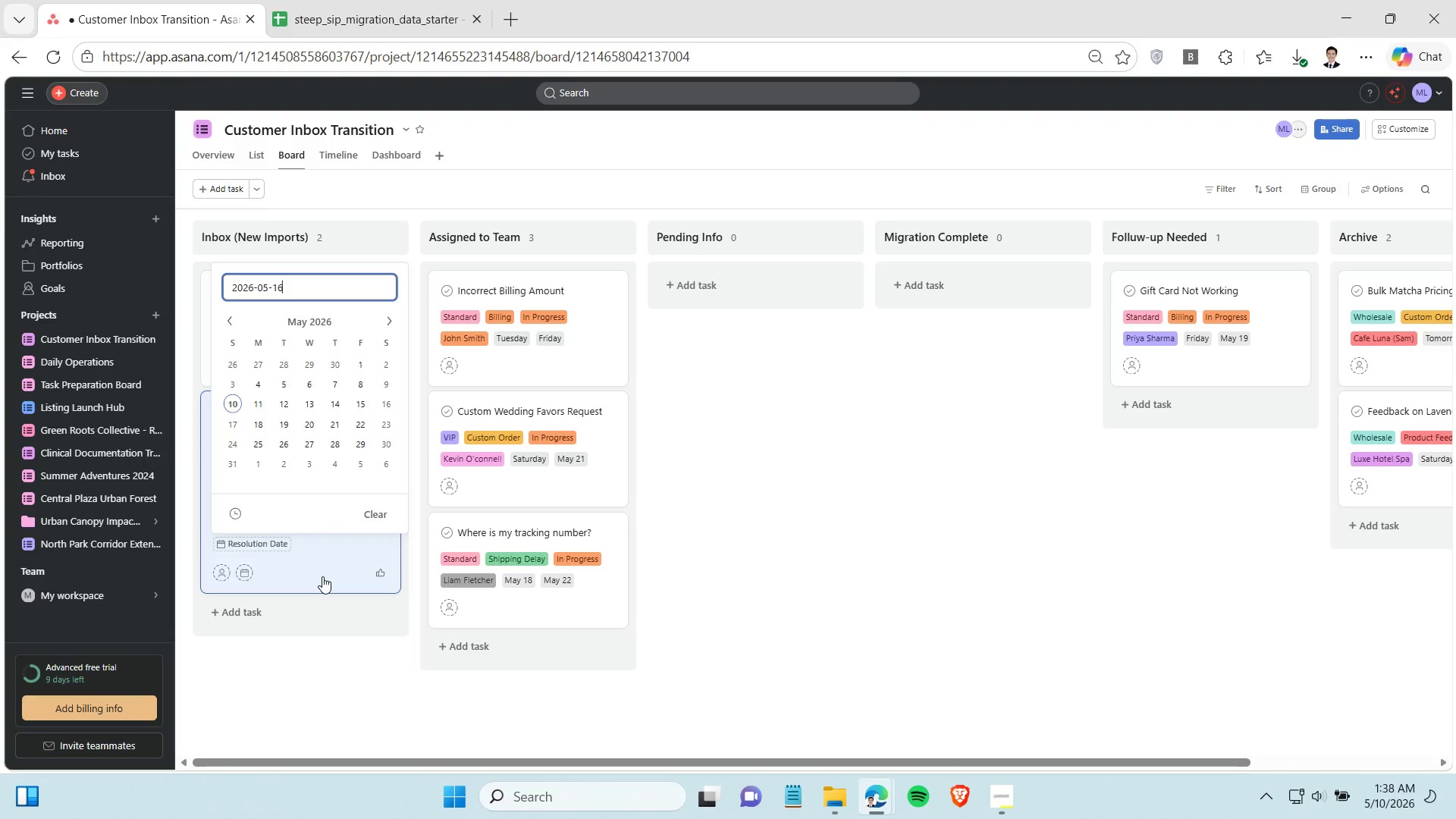 
left_click([322, 576])
 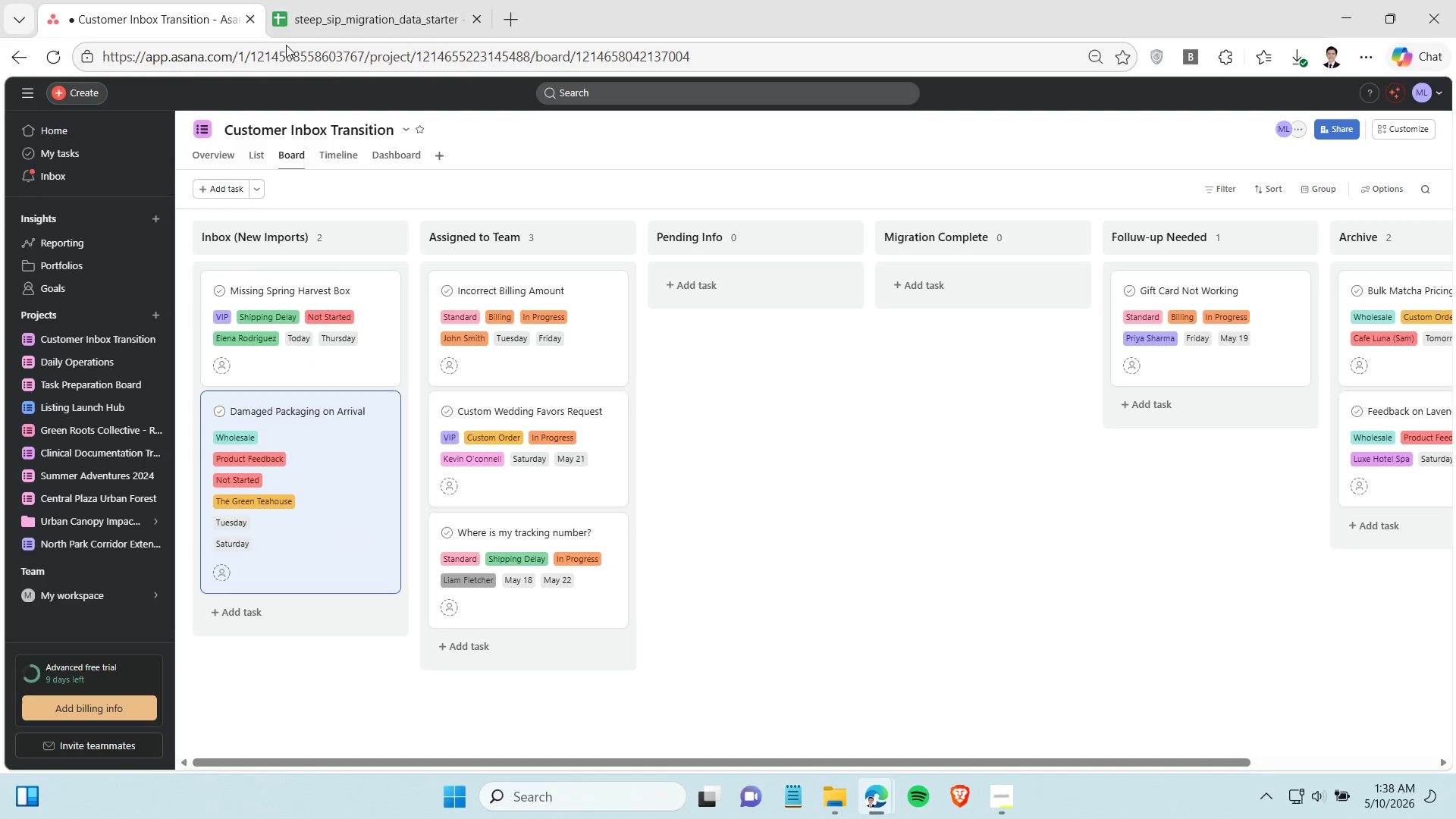 
left_click([302, 17])
 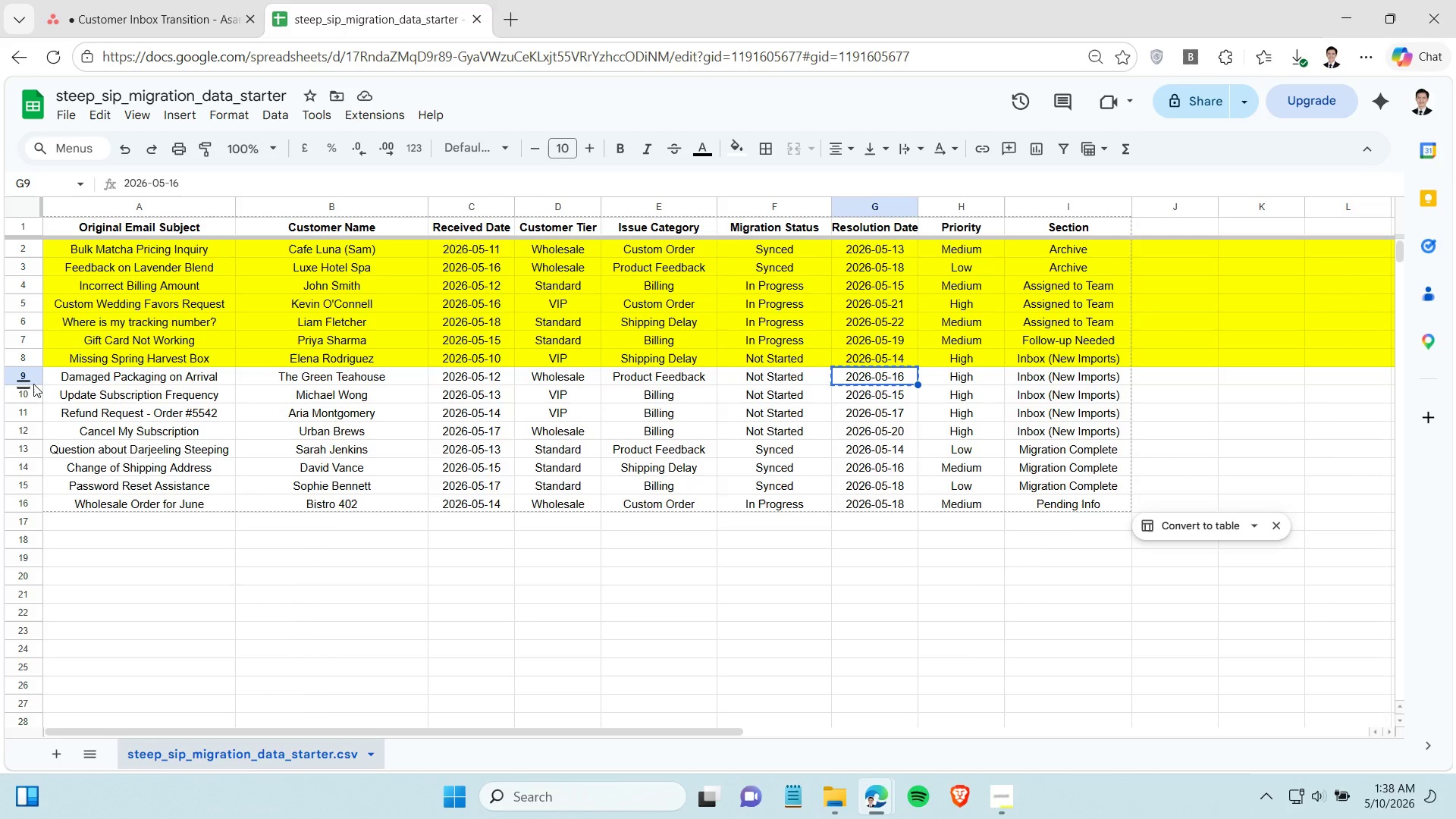 
left_click([19, 378])
 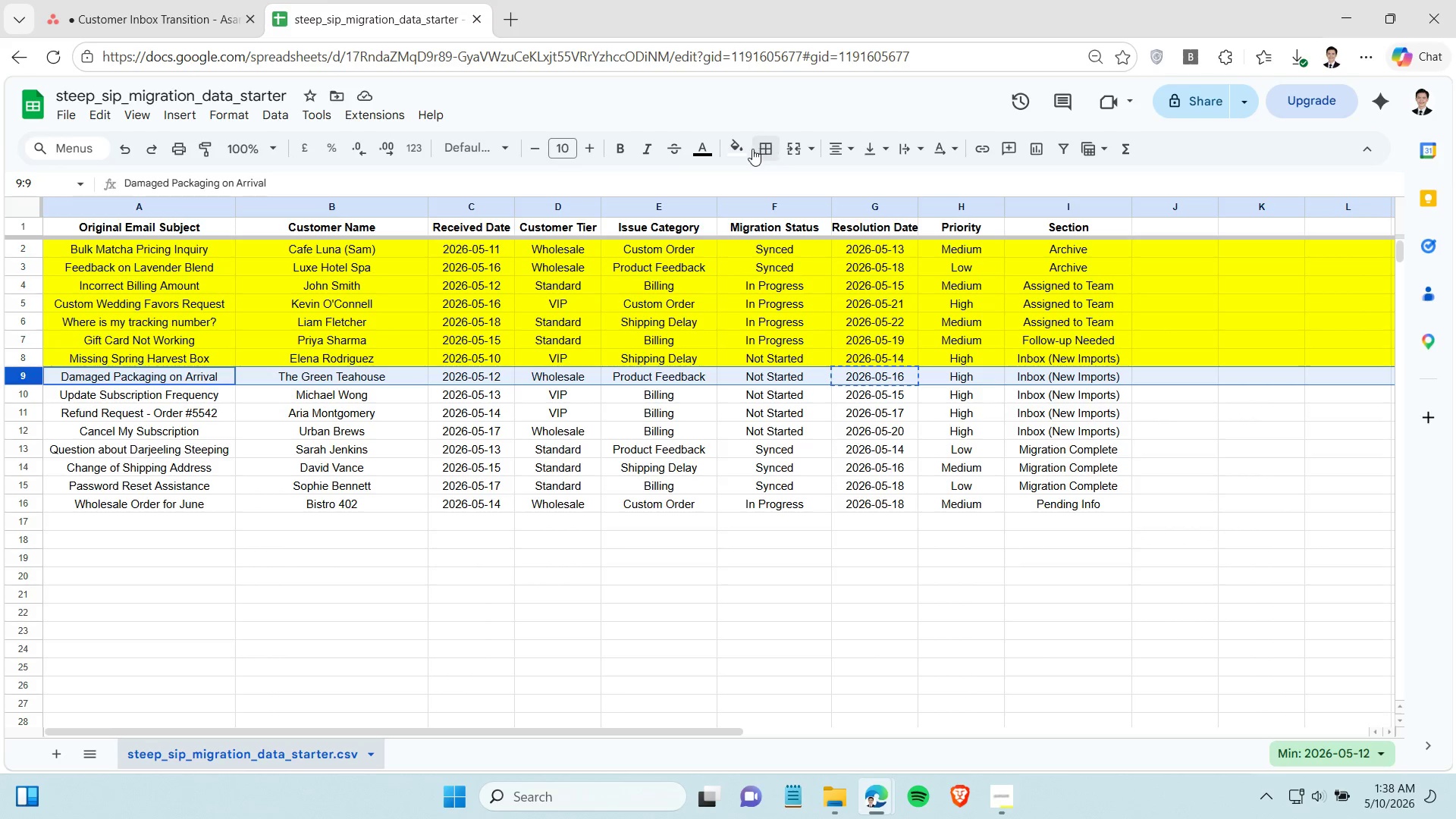 
left_click([748, 149])
 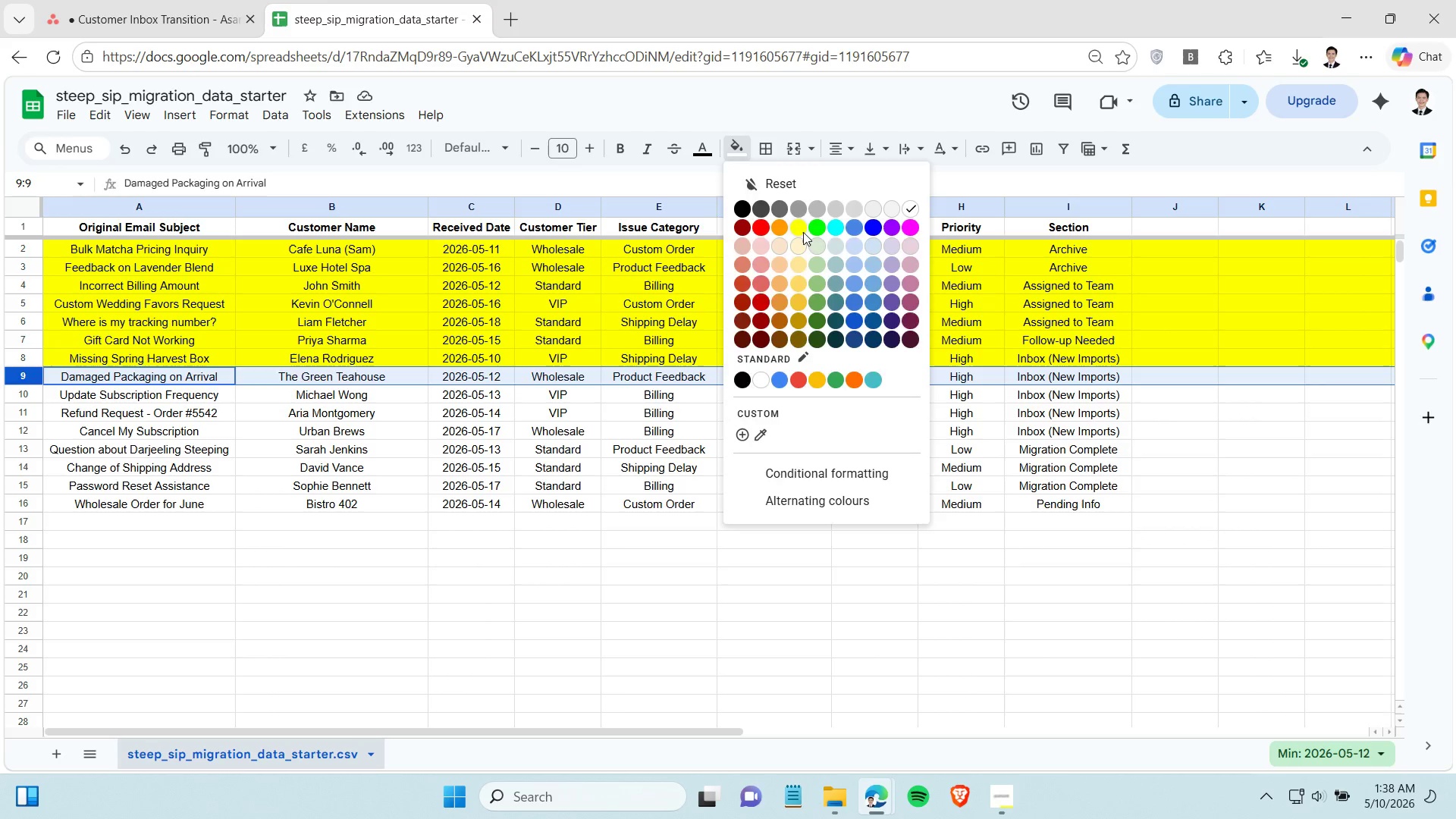 
left_click([803, 232])
 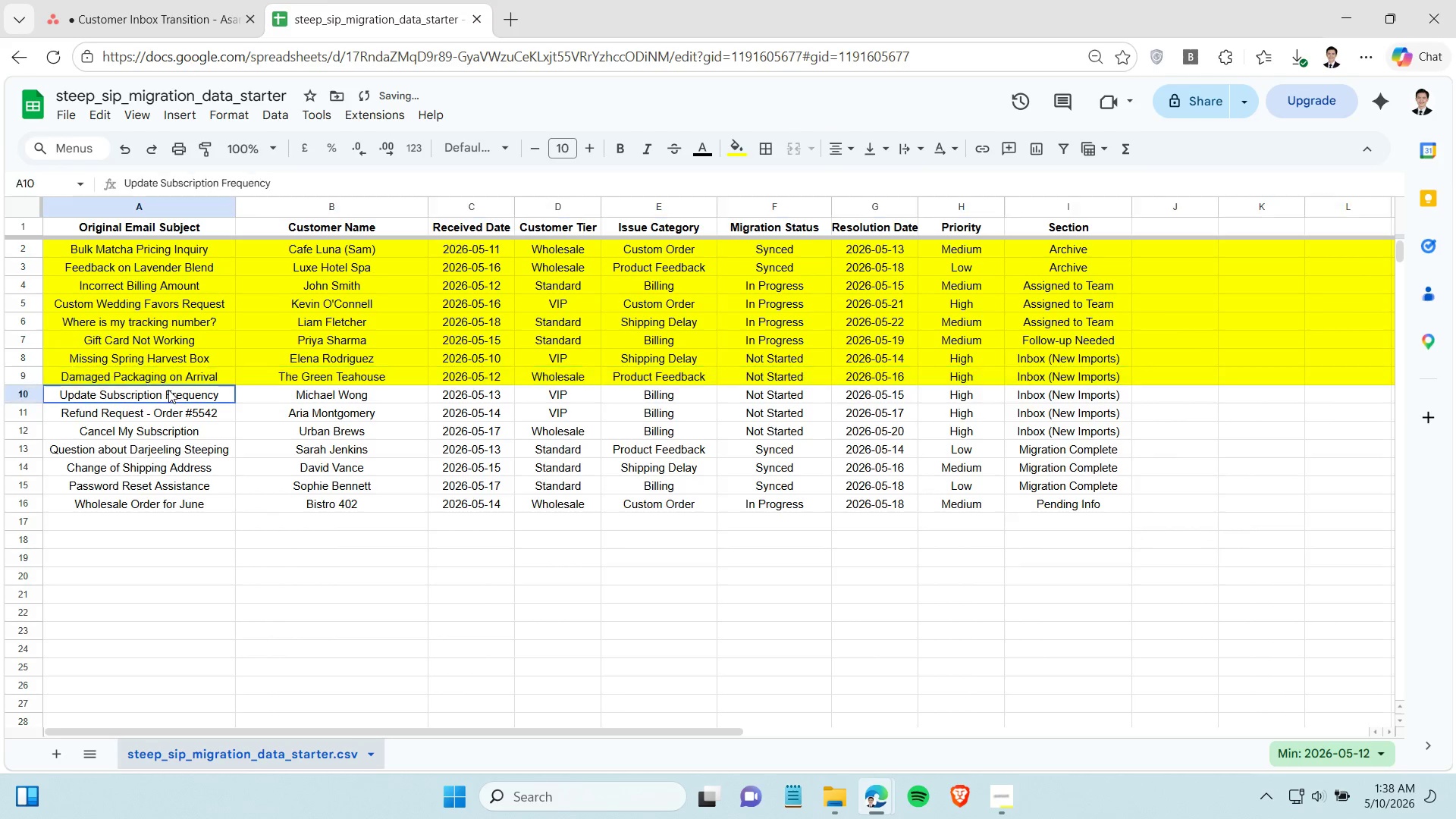 
left_click([168, 390])
 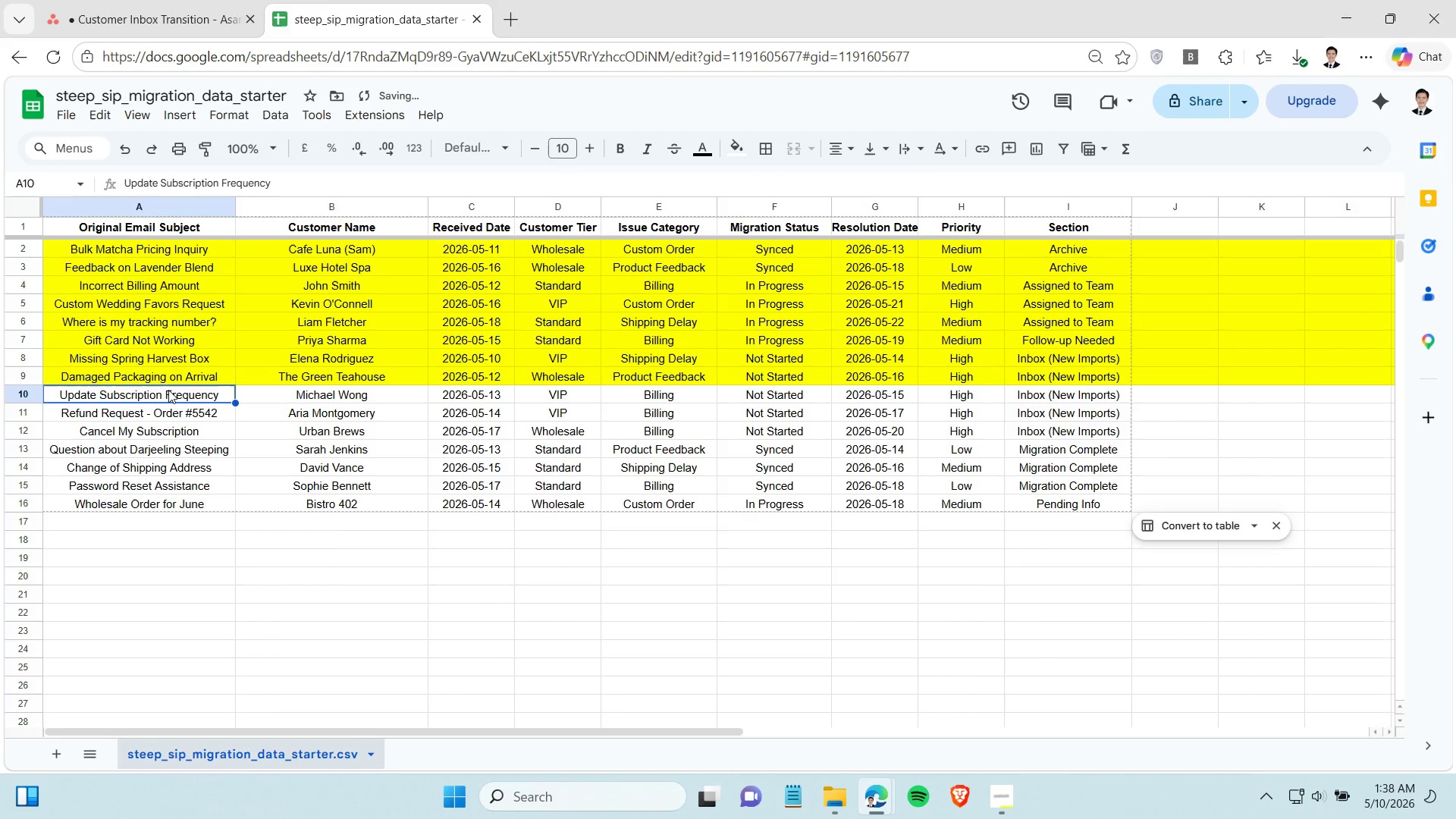 
key(Control+C)
 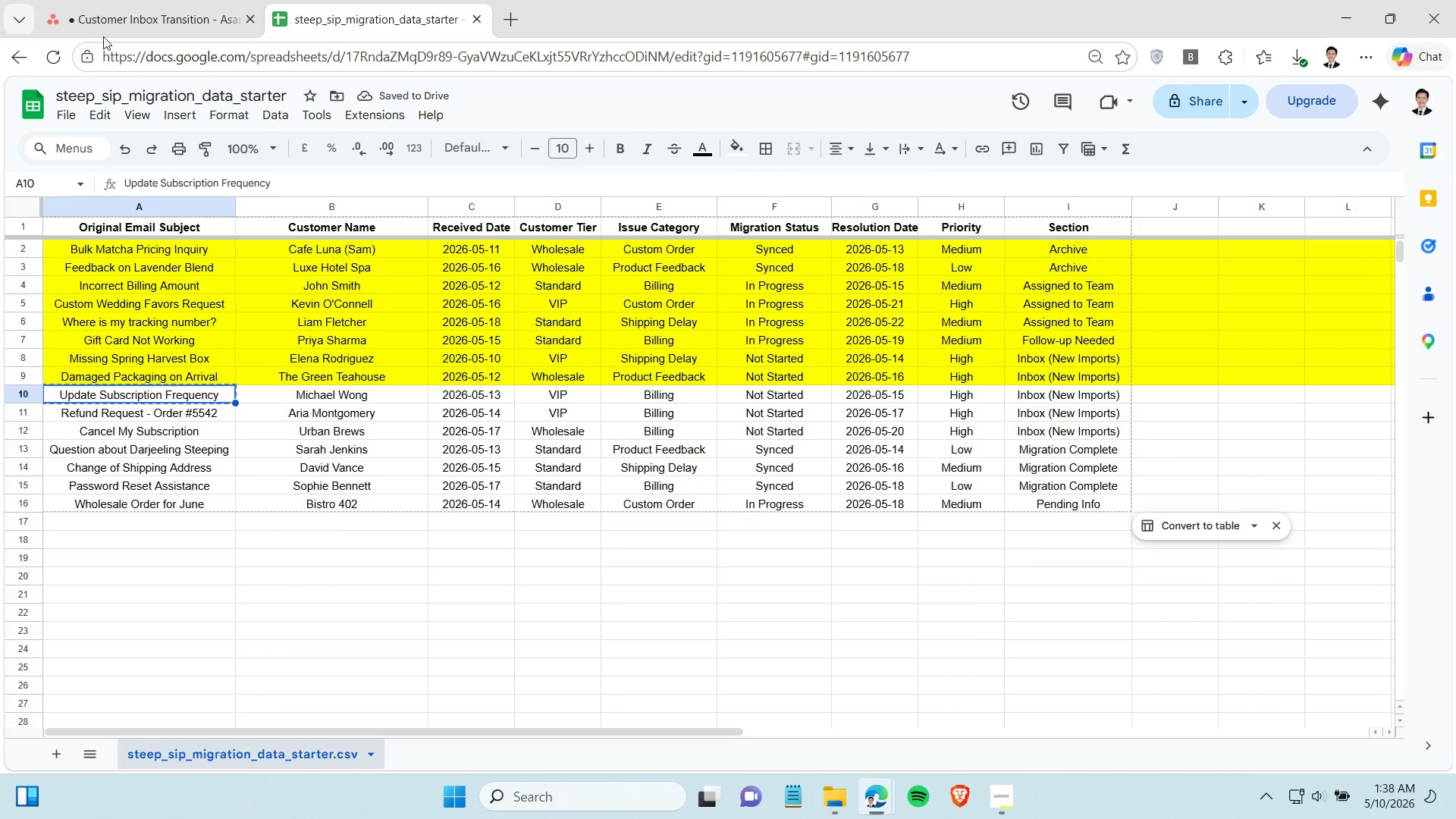 
left_click([115, 20])
 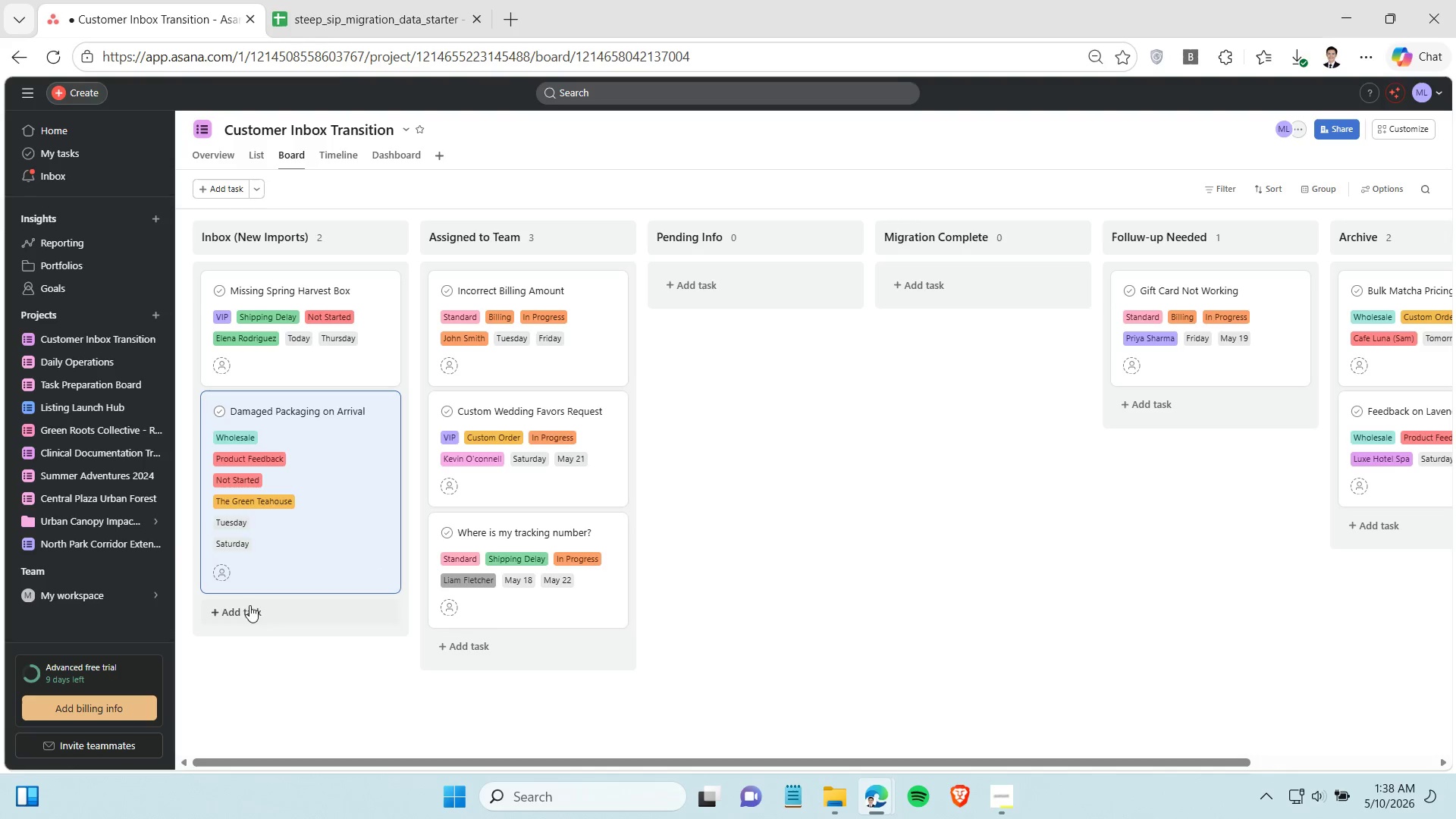 
left_click([249, 605])
 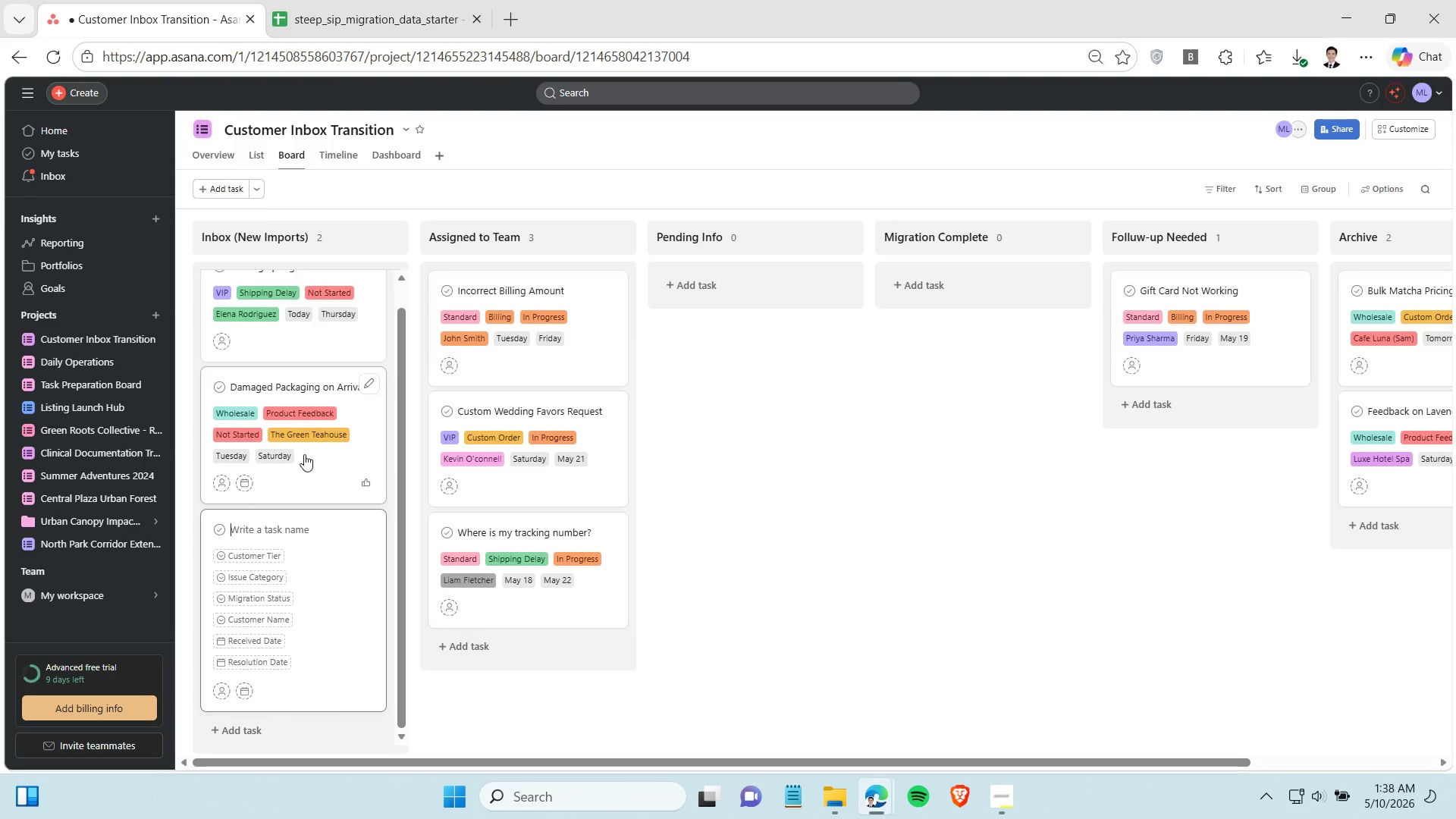 
scroll: coordinate [303, 459], scroll_direction: down, amount: 1.0
 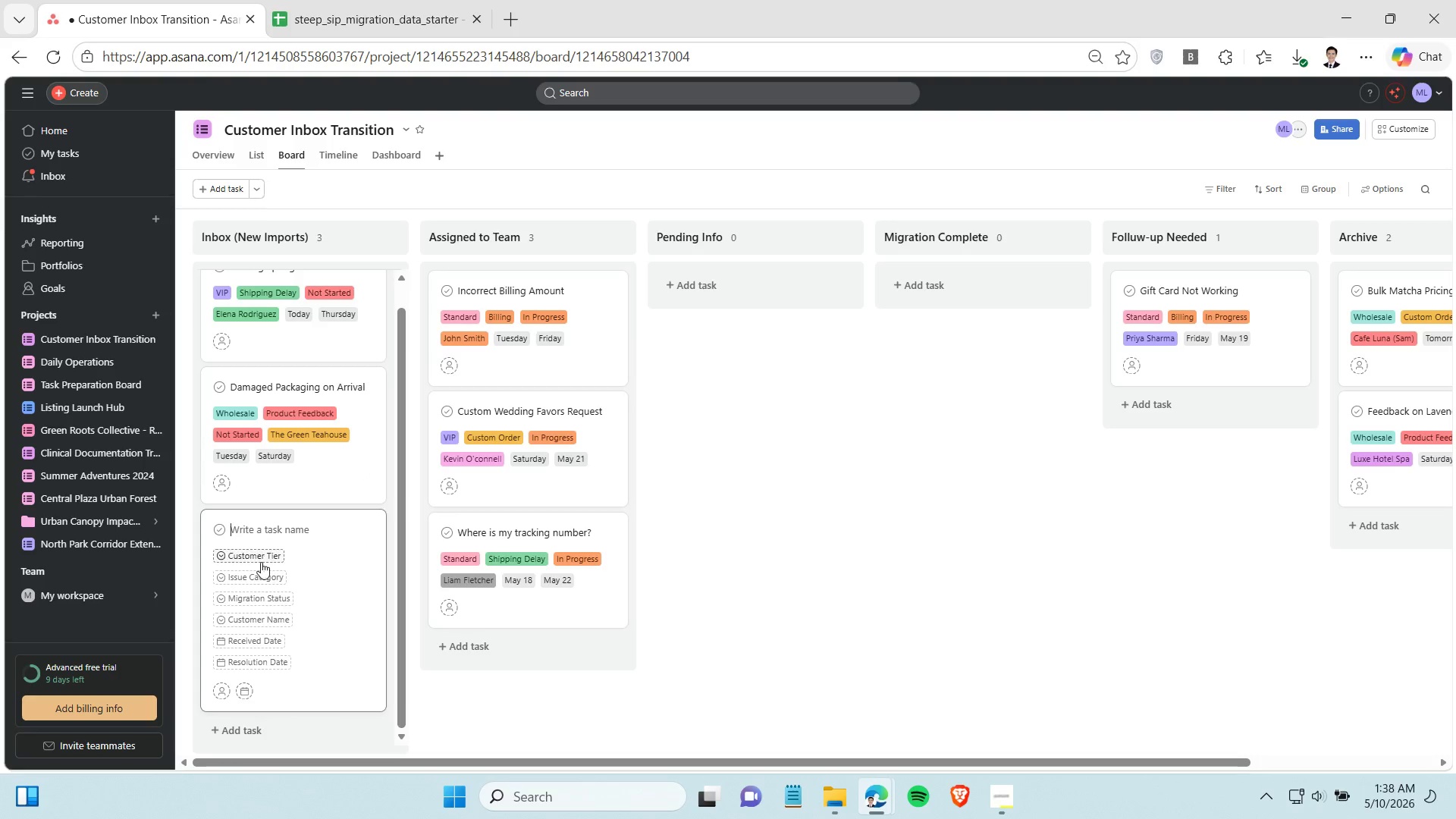 
key(Control+V)
 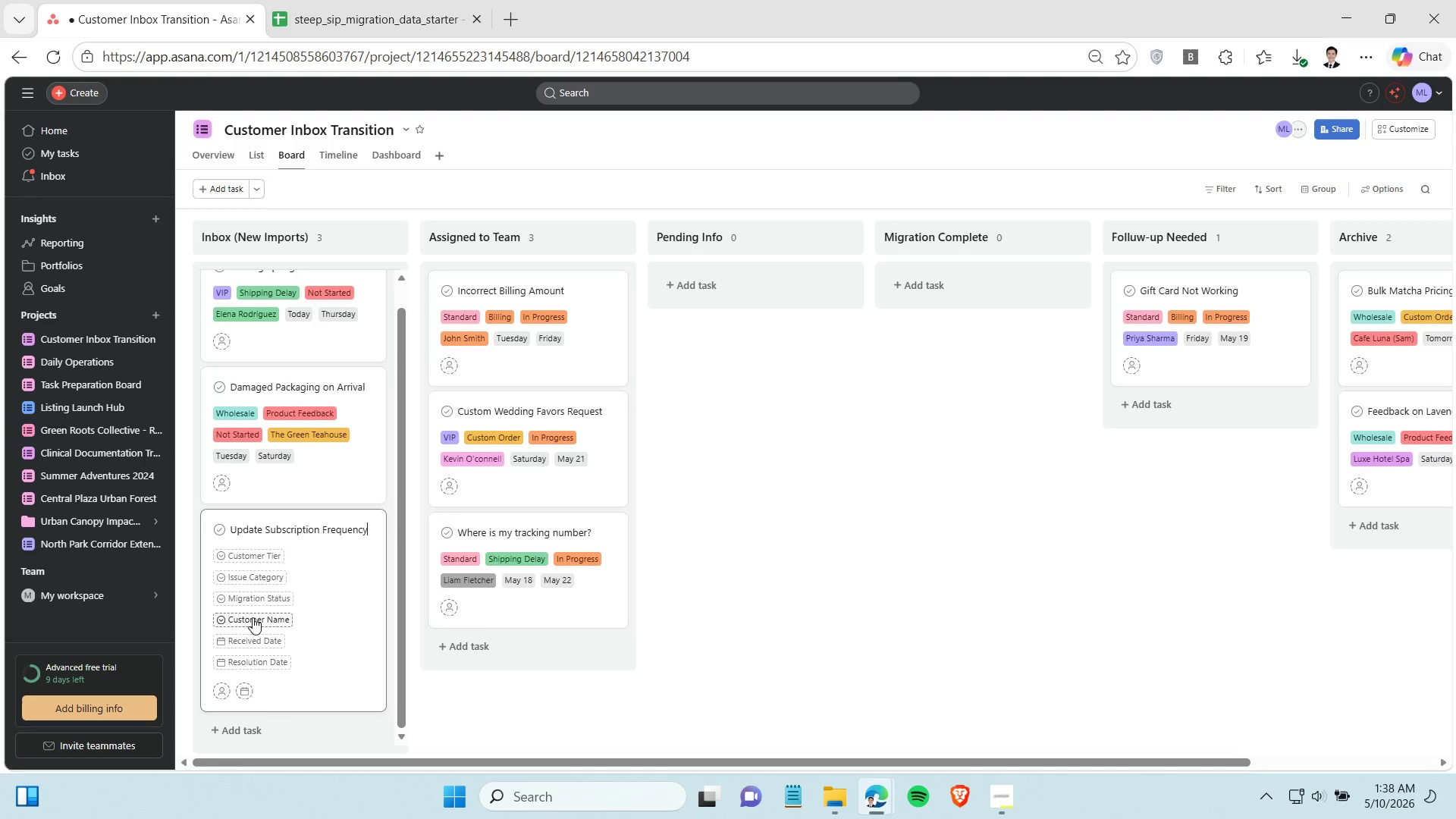 
left_click([253, 617])
 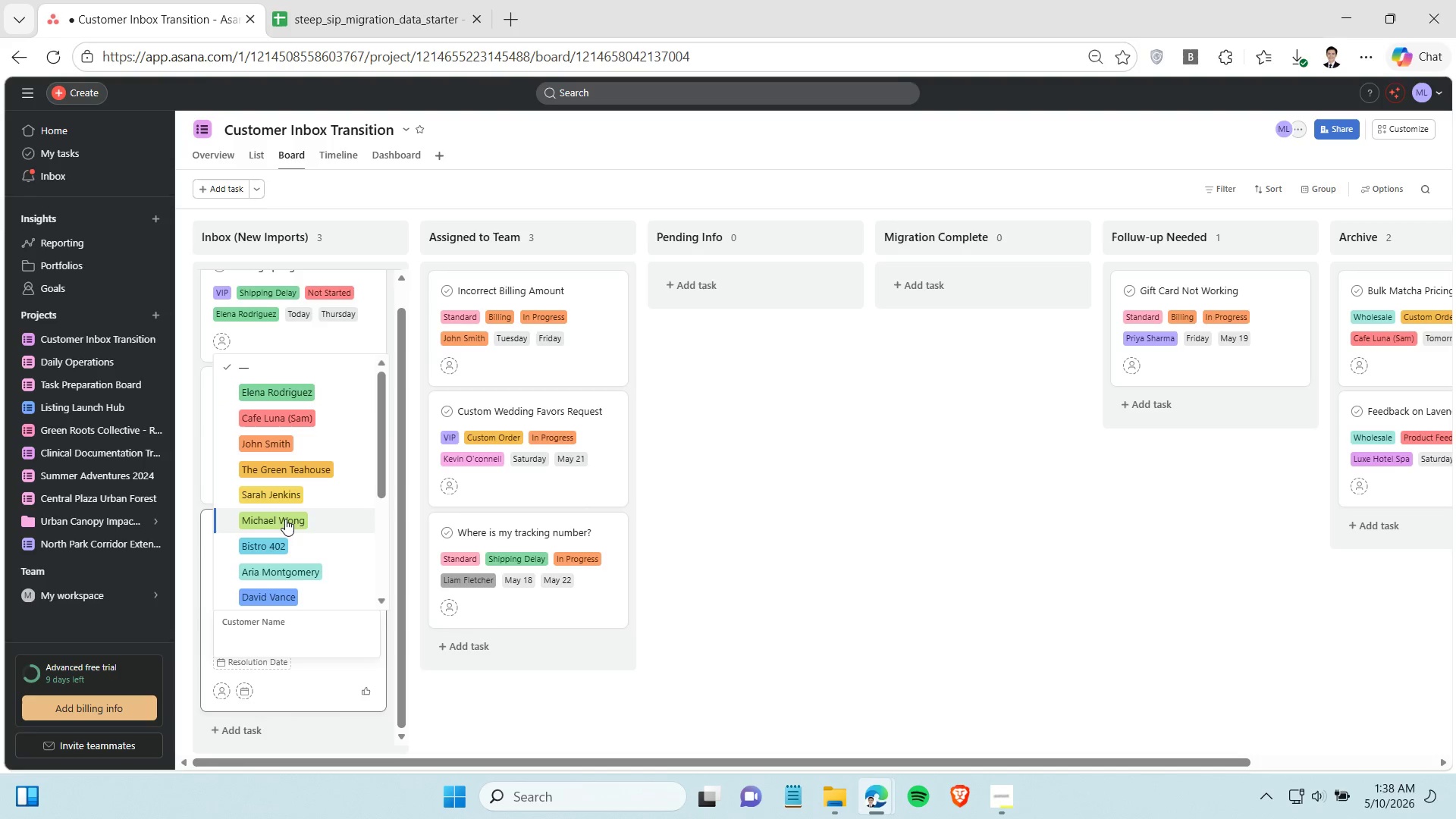 
left_click([285, 516])
 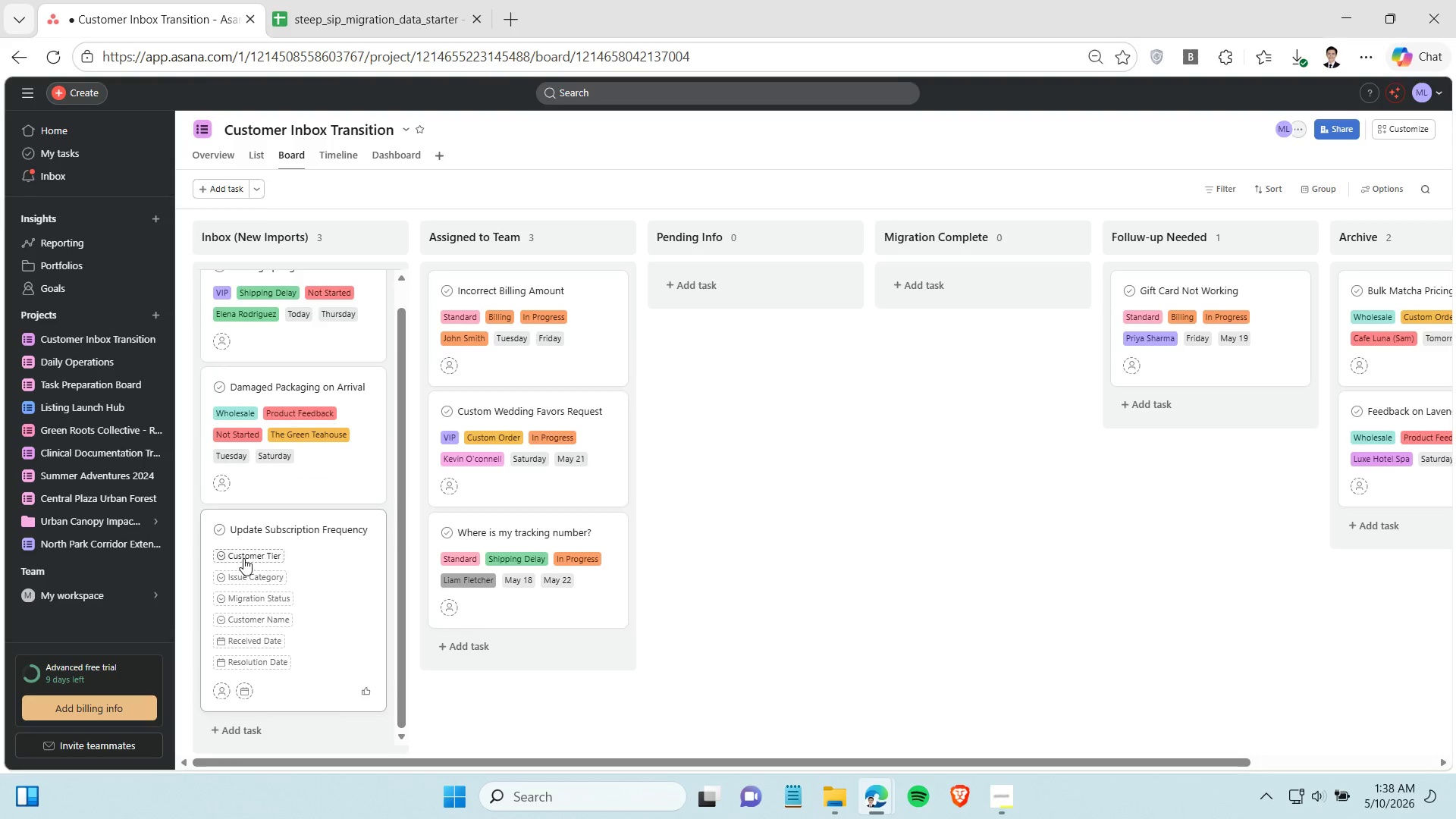 
left_click([243, 558])
 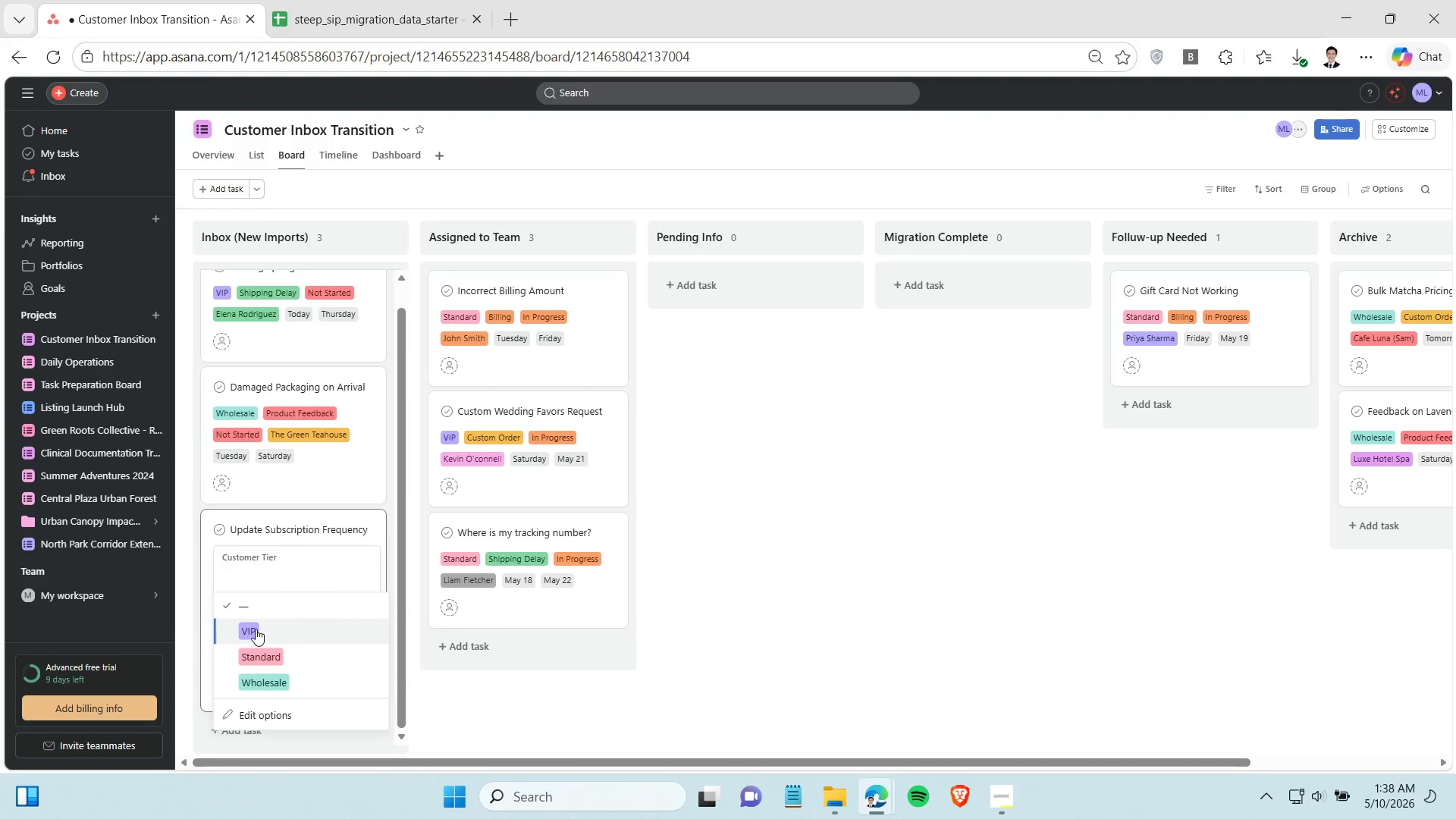 
left_click([256, 629])
 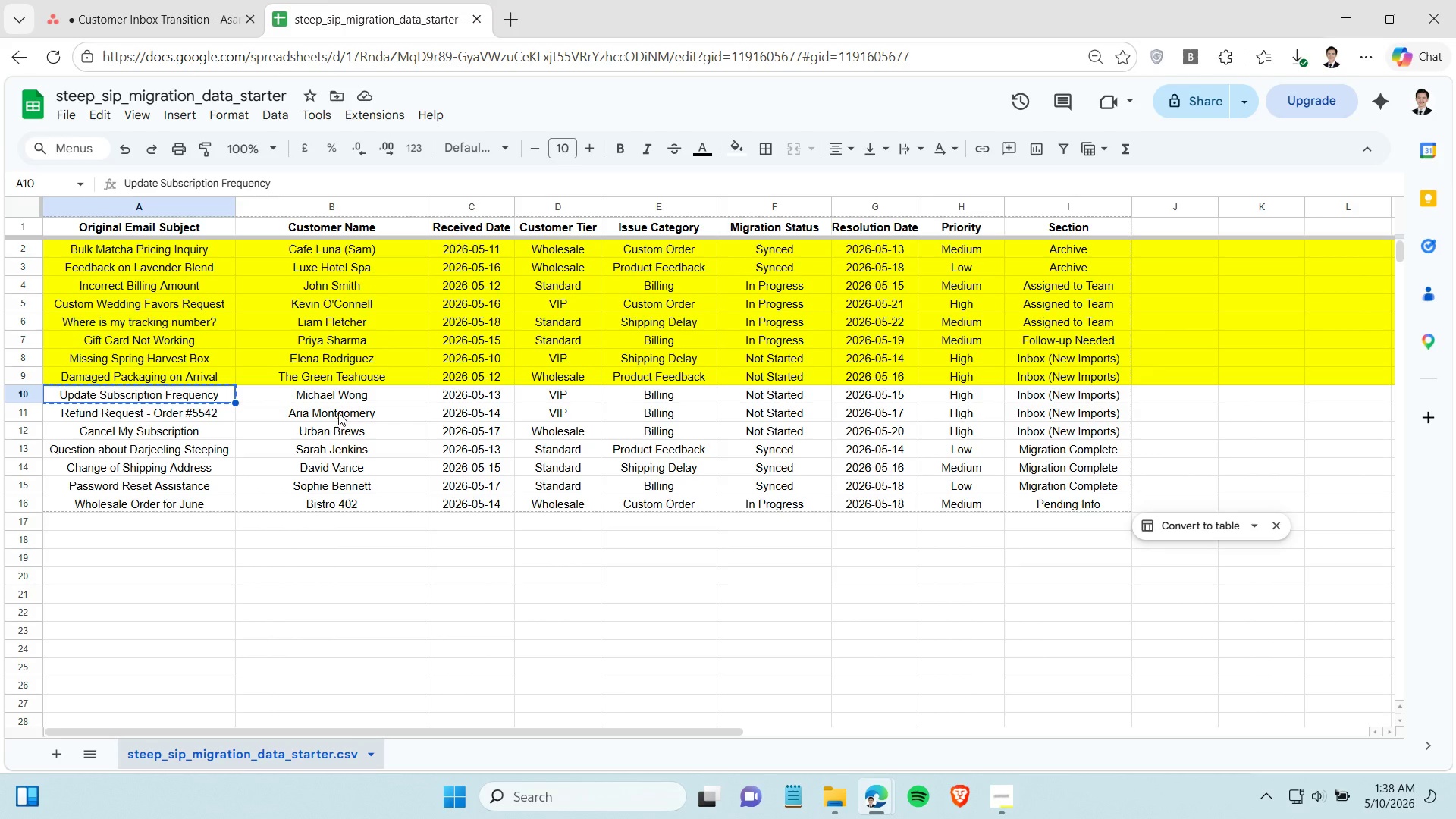 
left_click([175, 22])
 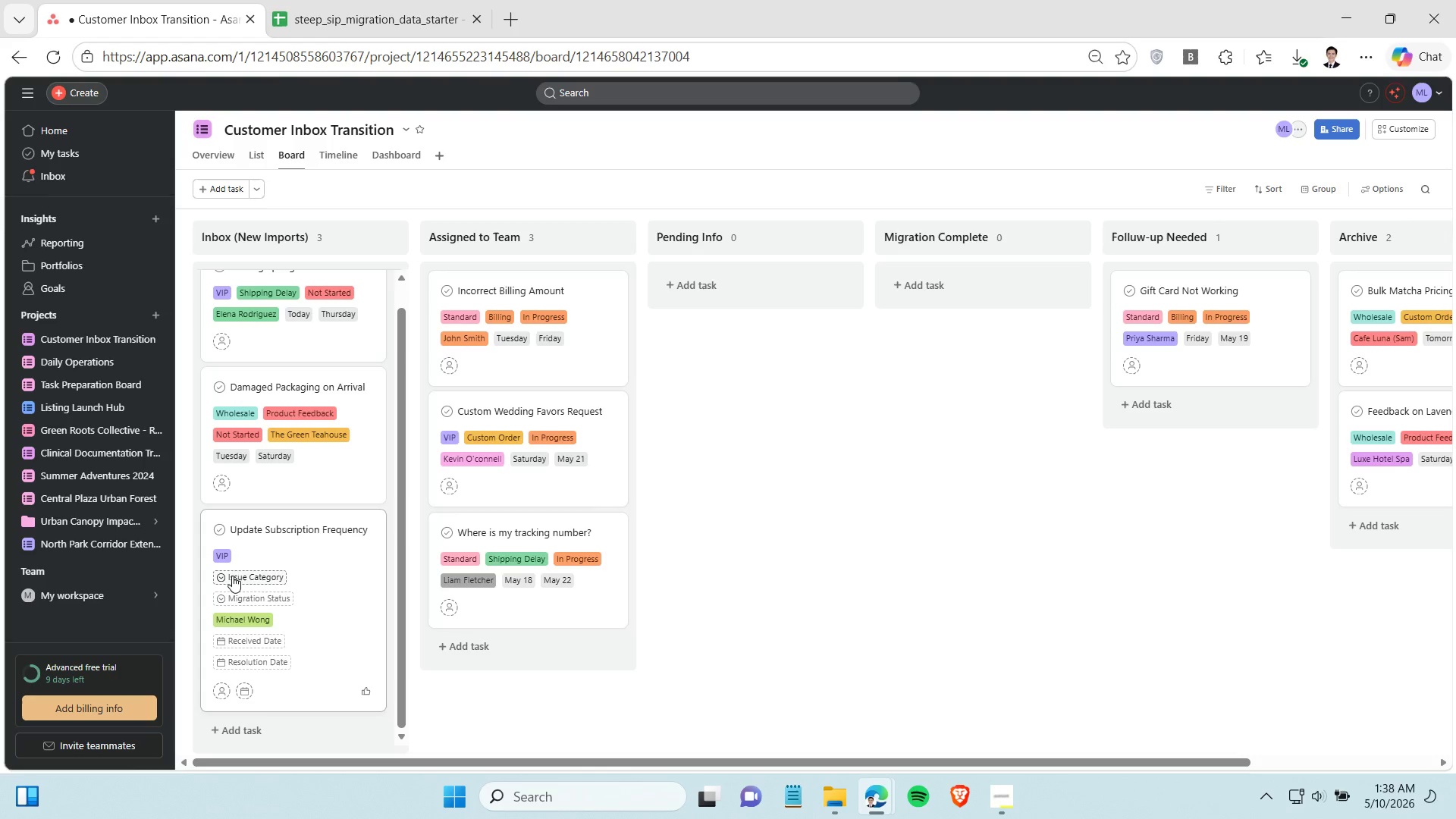 
left_click([231, 576])
 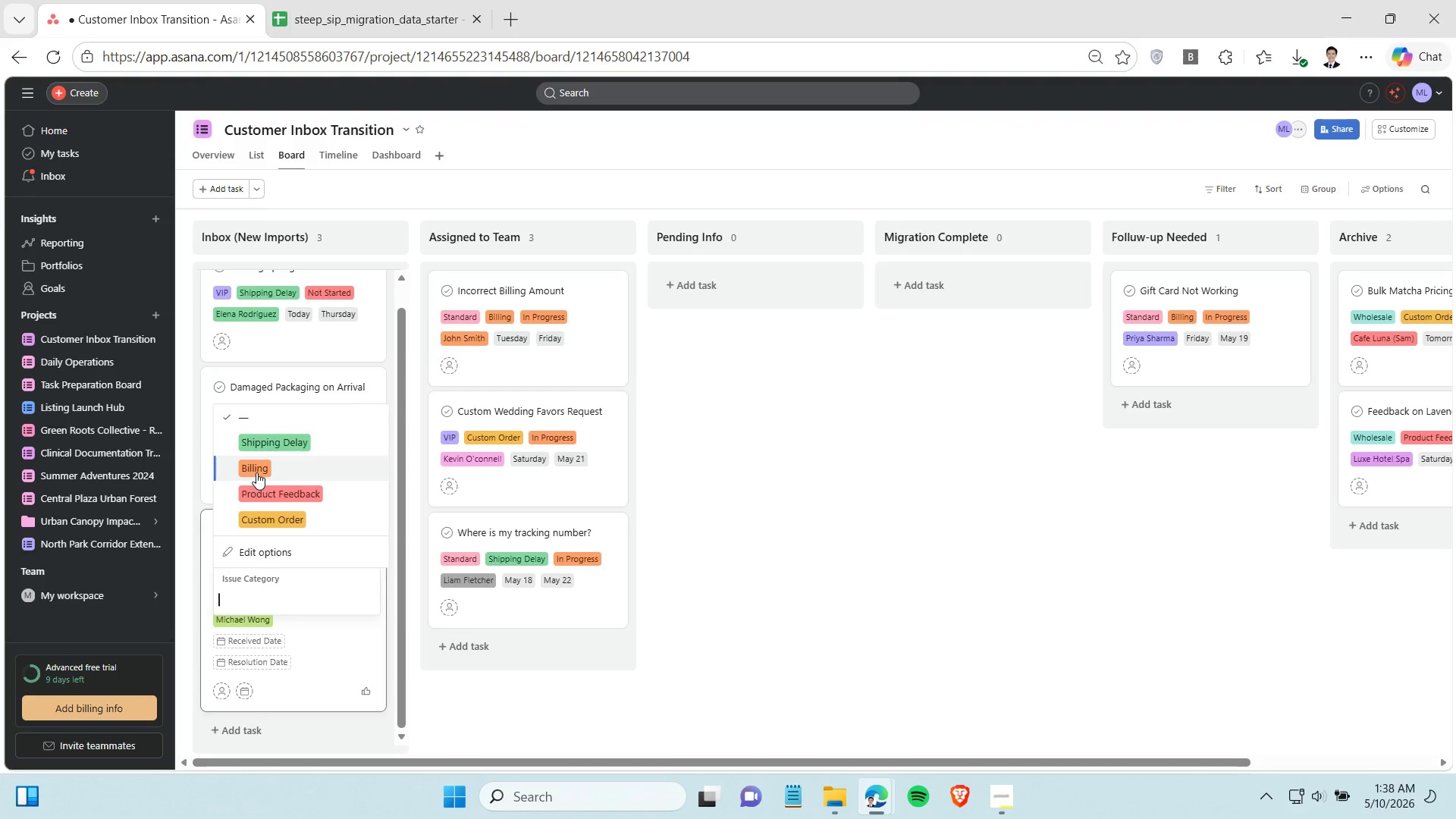 
left_click([256, 472])
 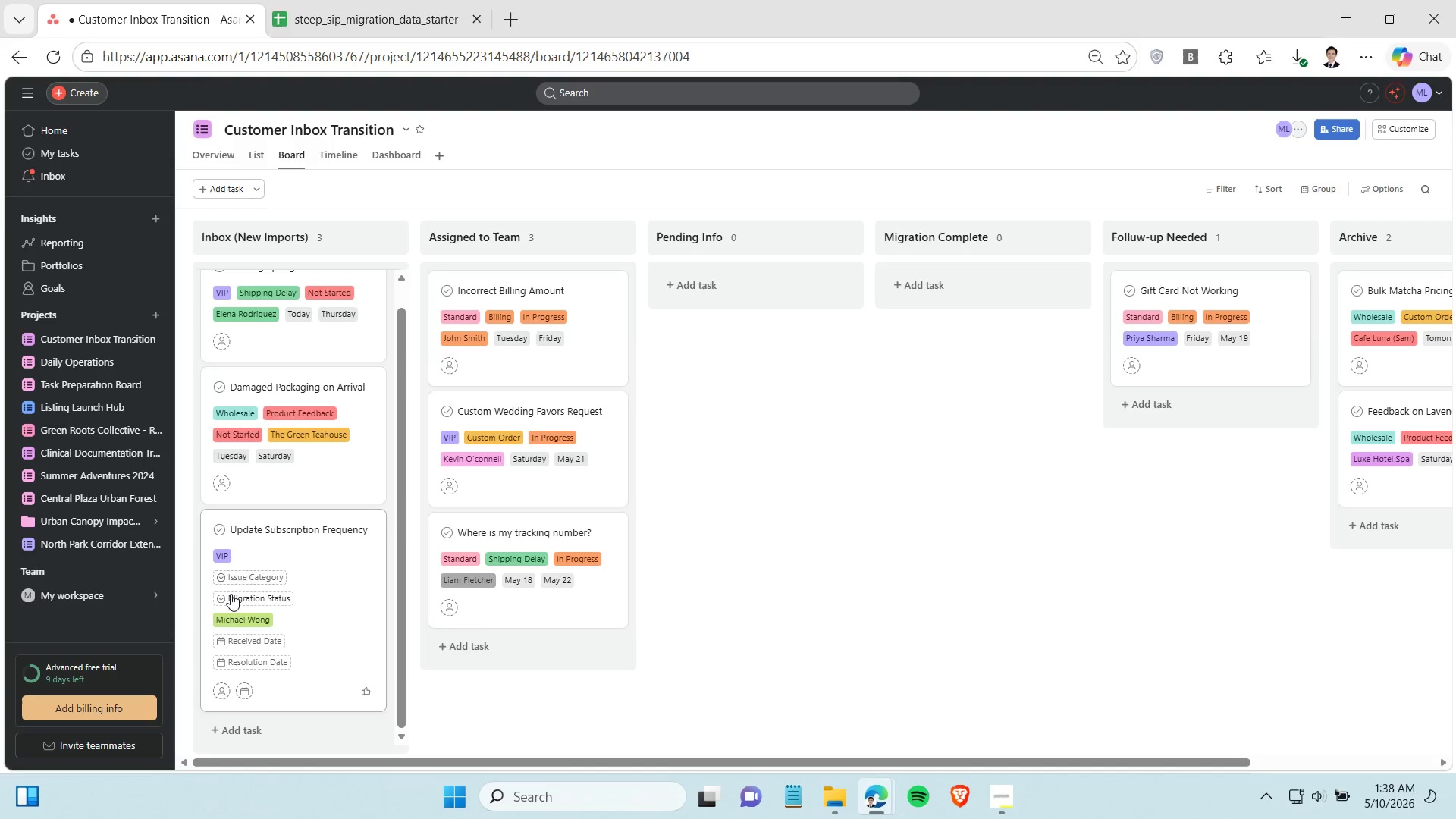 
left_click([231, 595])
 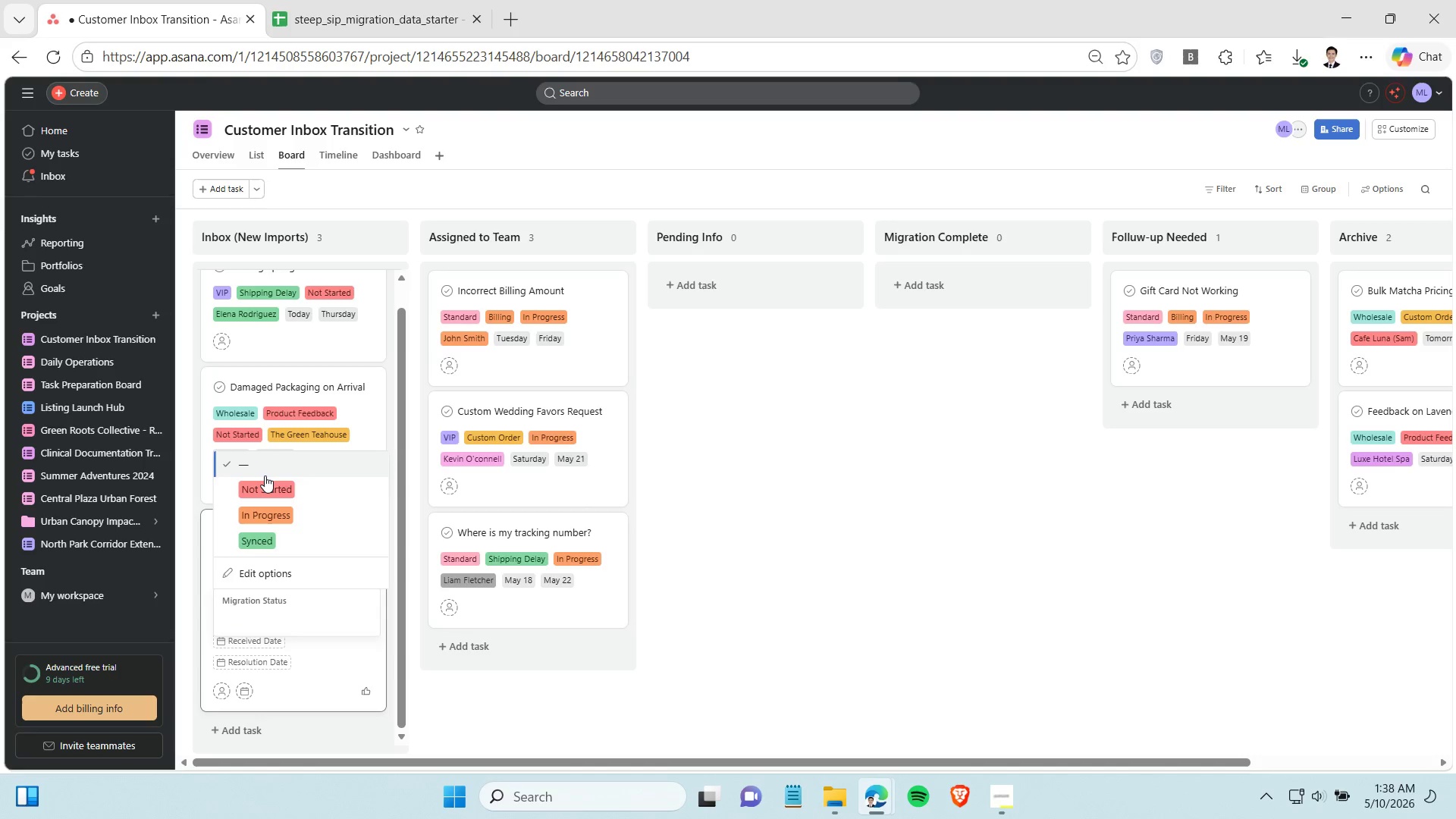 
left_click([265, 475])
 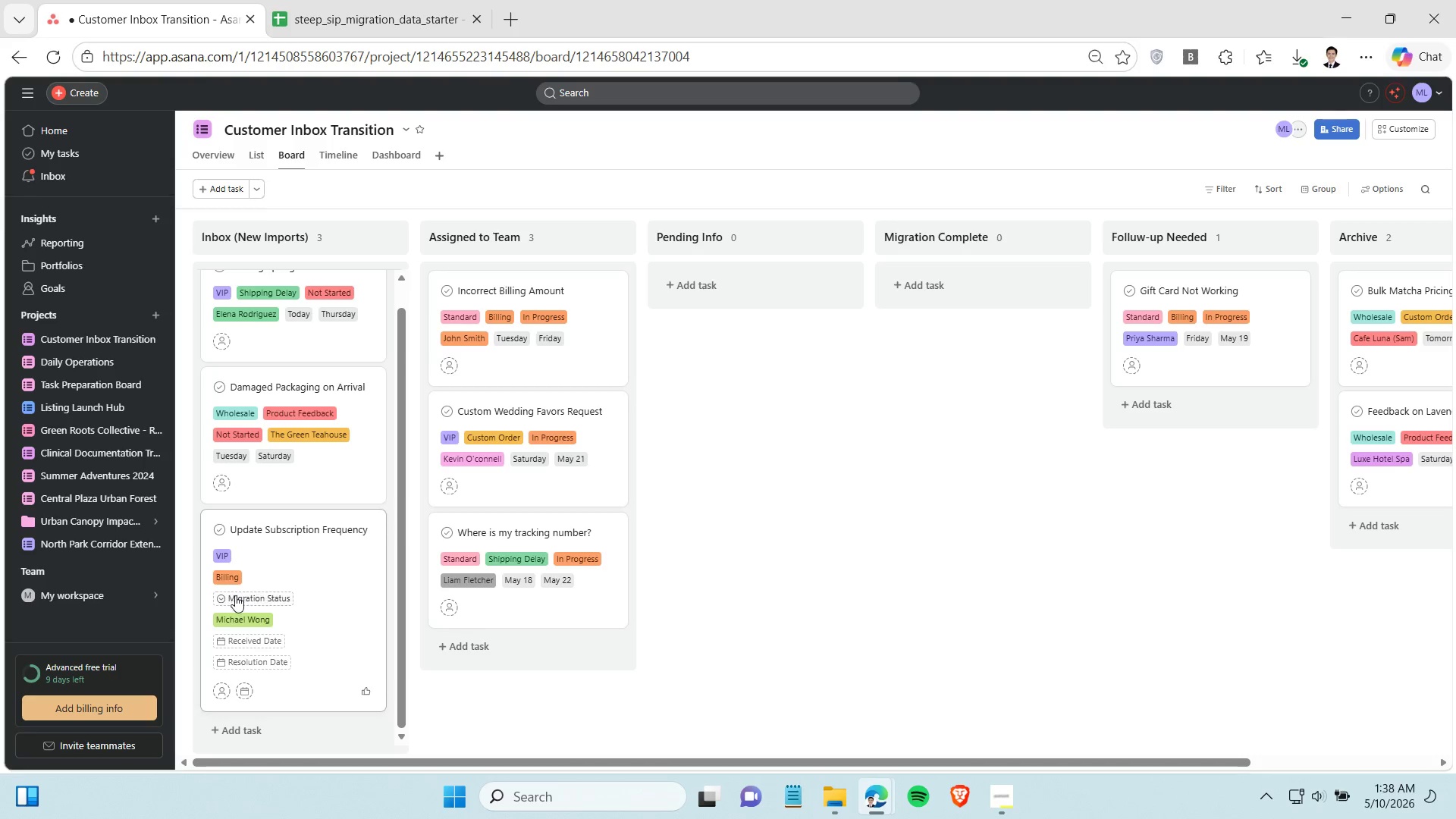 
left_click([235, 595])
 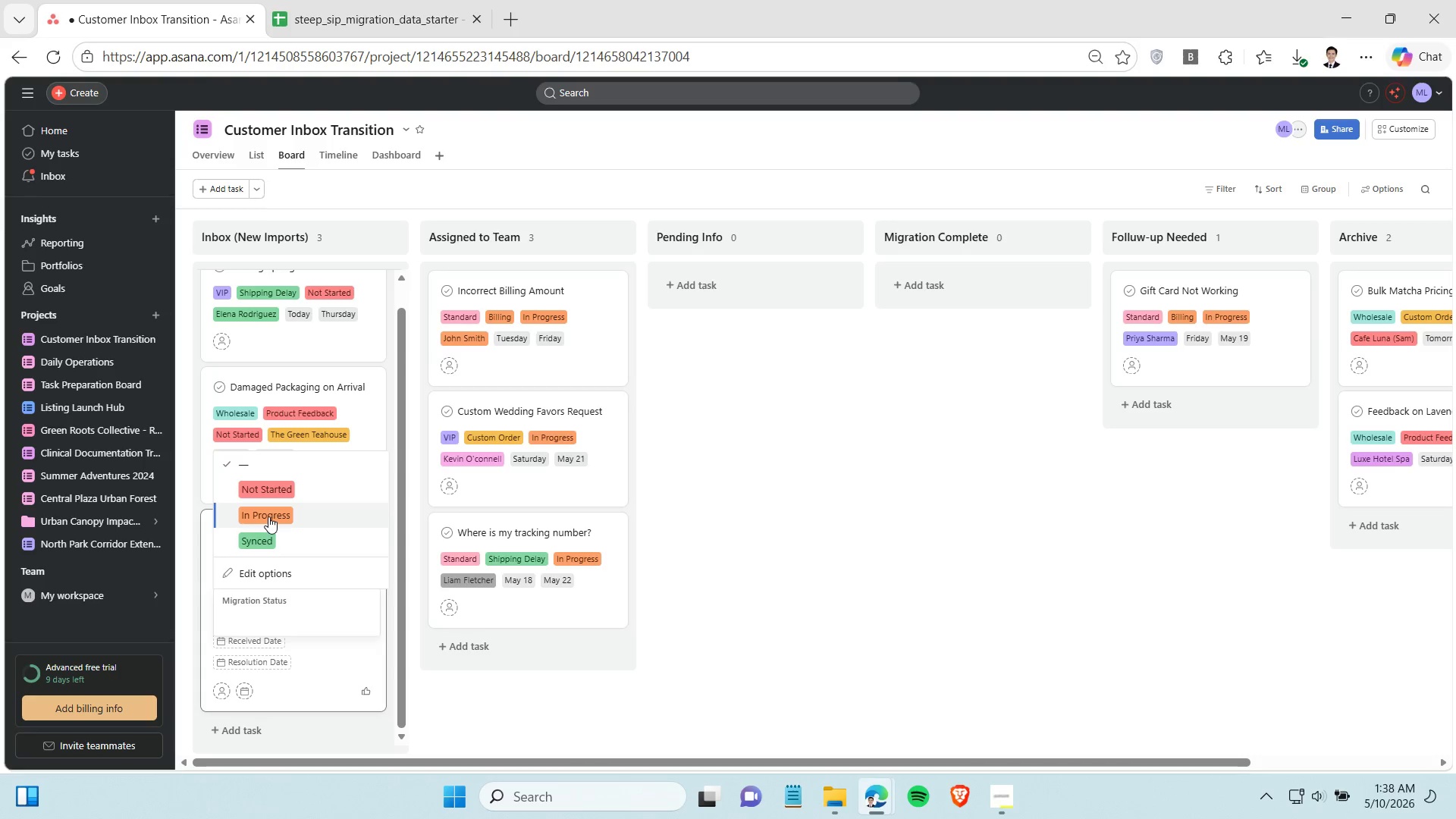 
left_click([268, 516])
 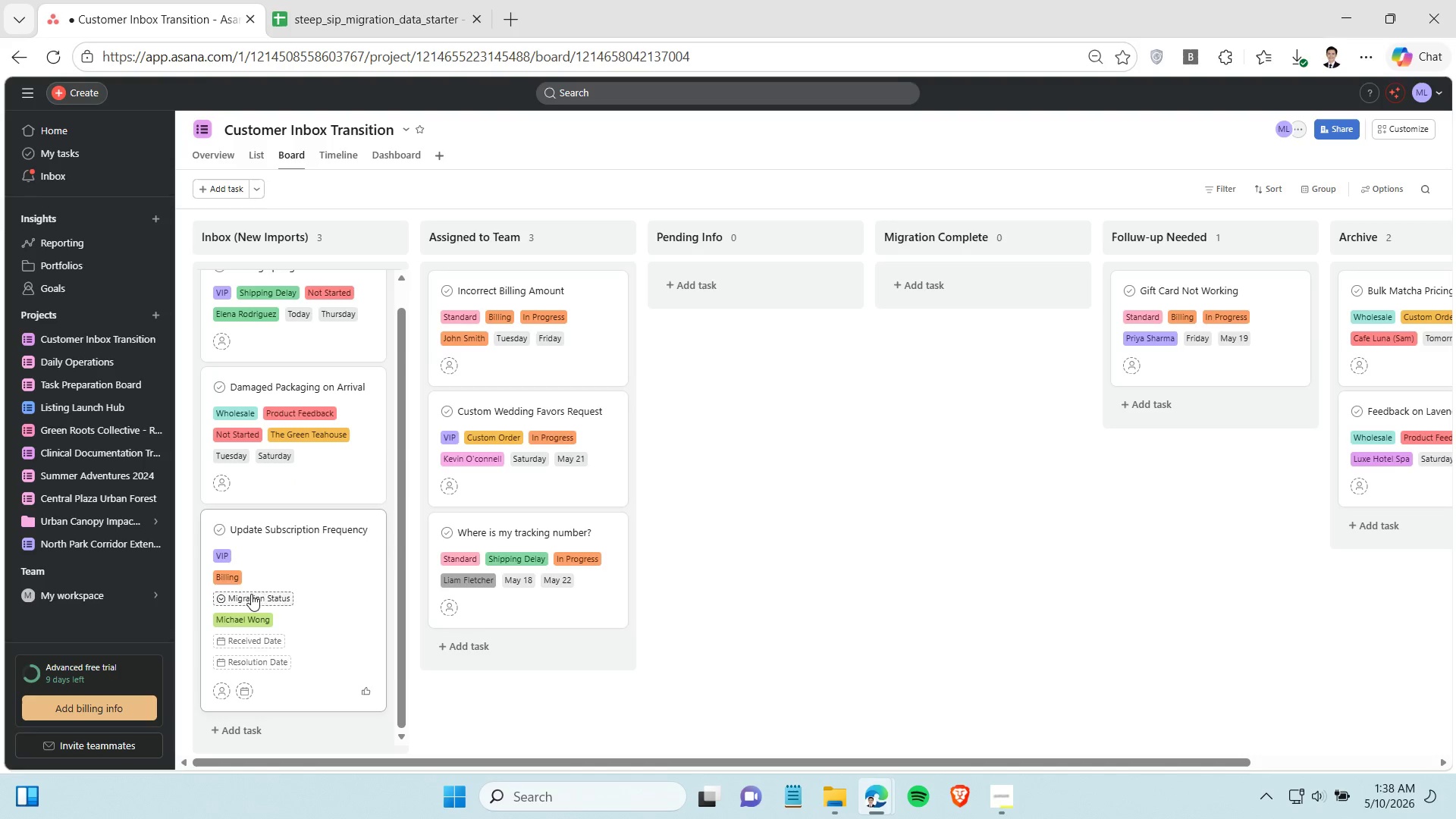 
left_click([251, 594])
 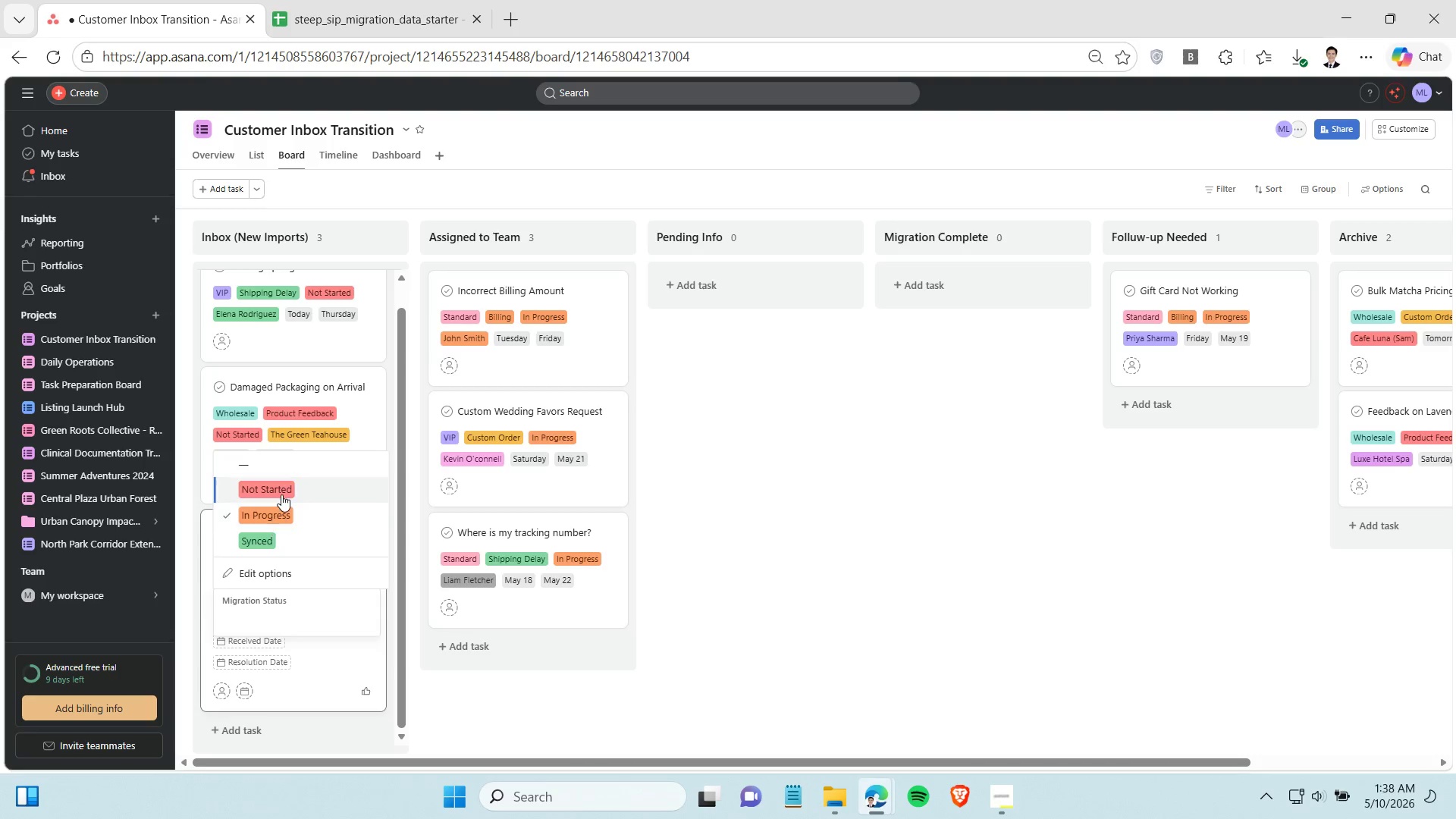 
left_click([282, 494])
 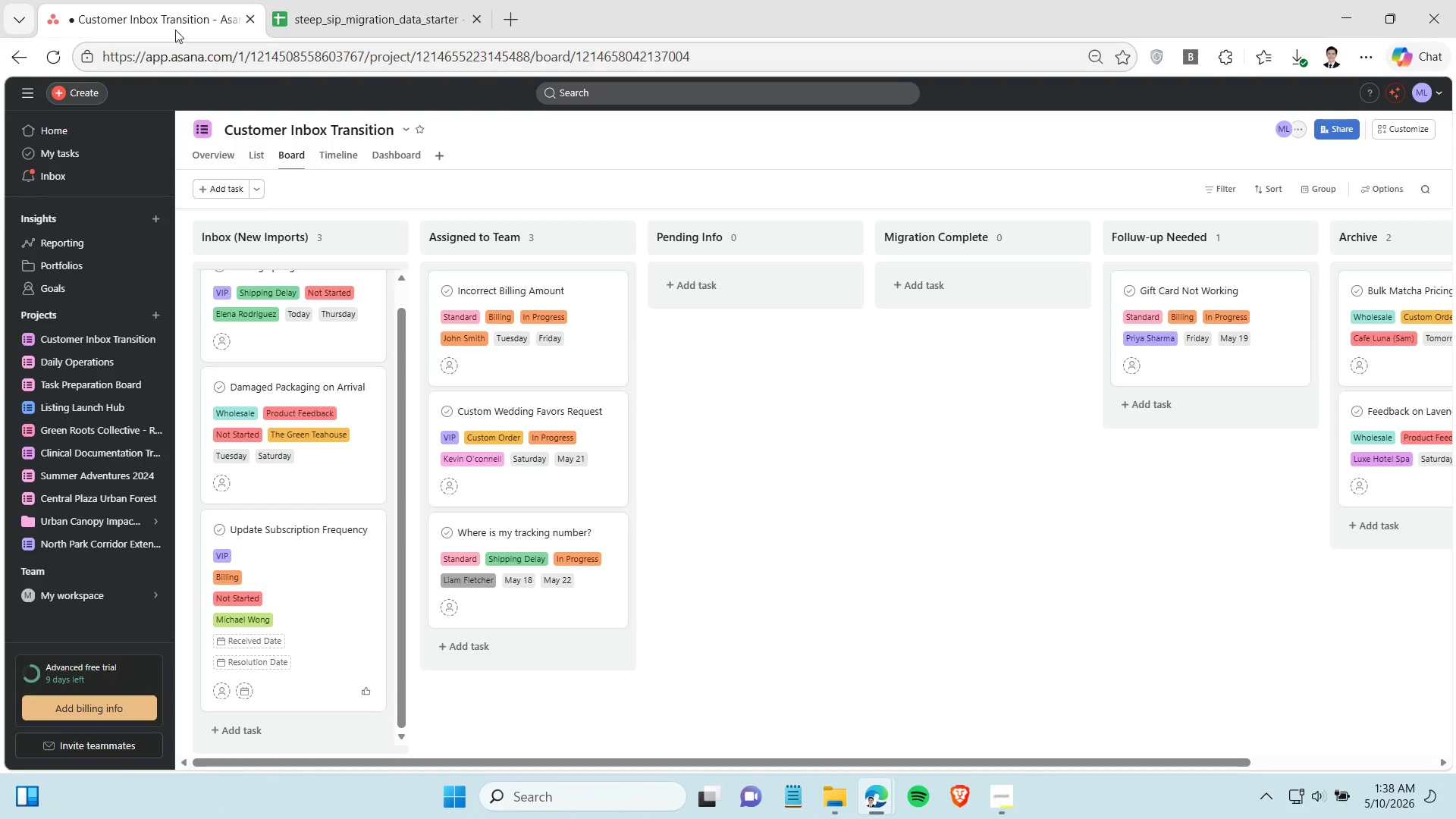 
left_click([336, 2])
 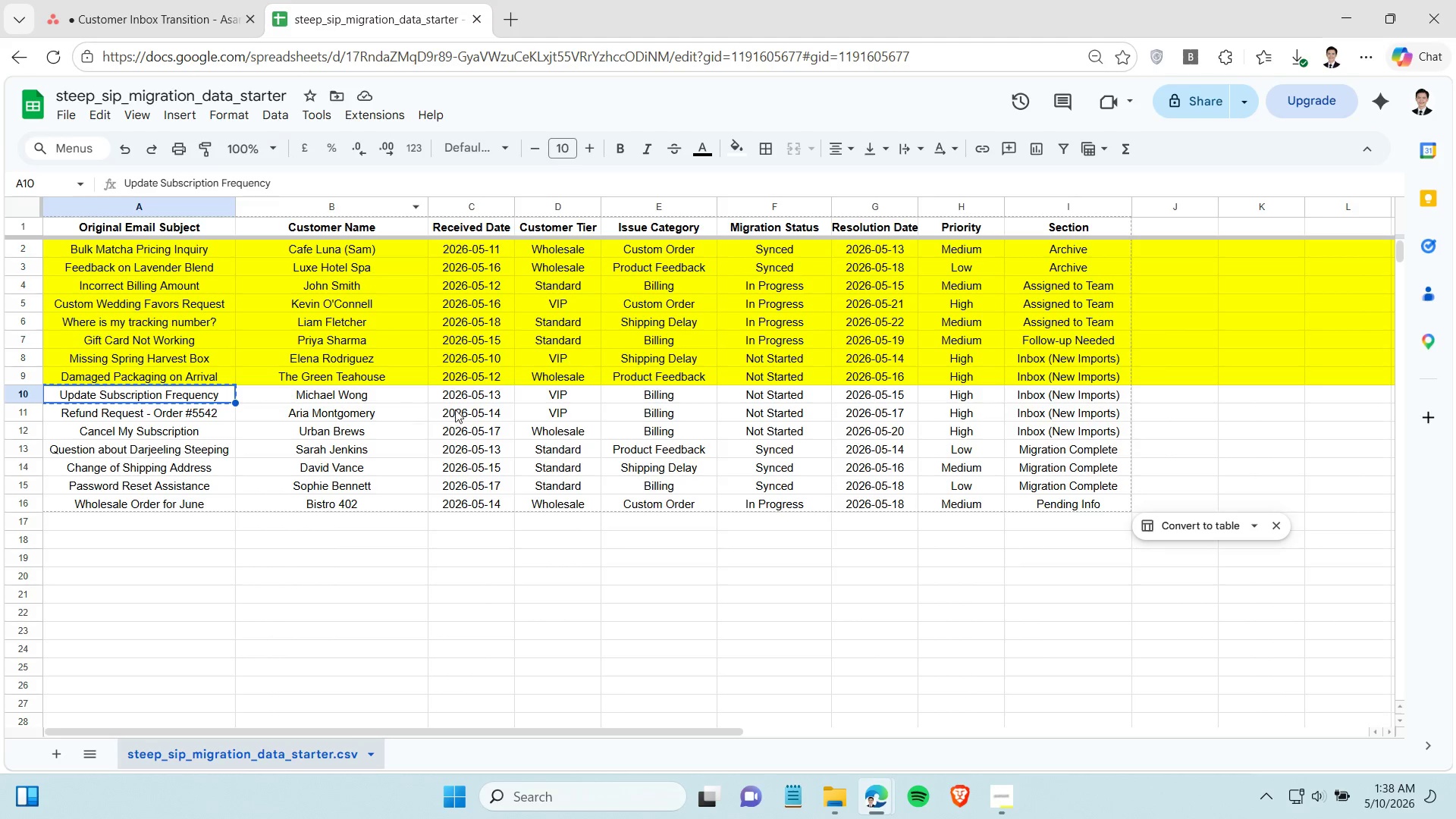 
left_click([454, 400])
 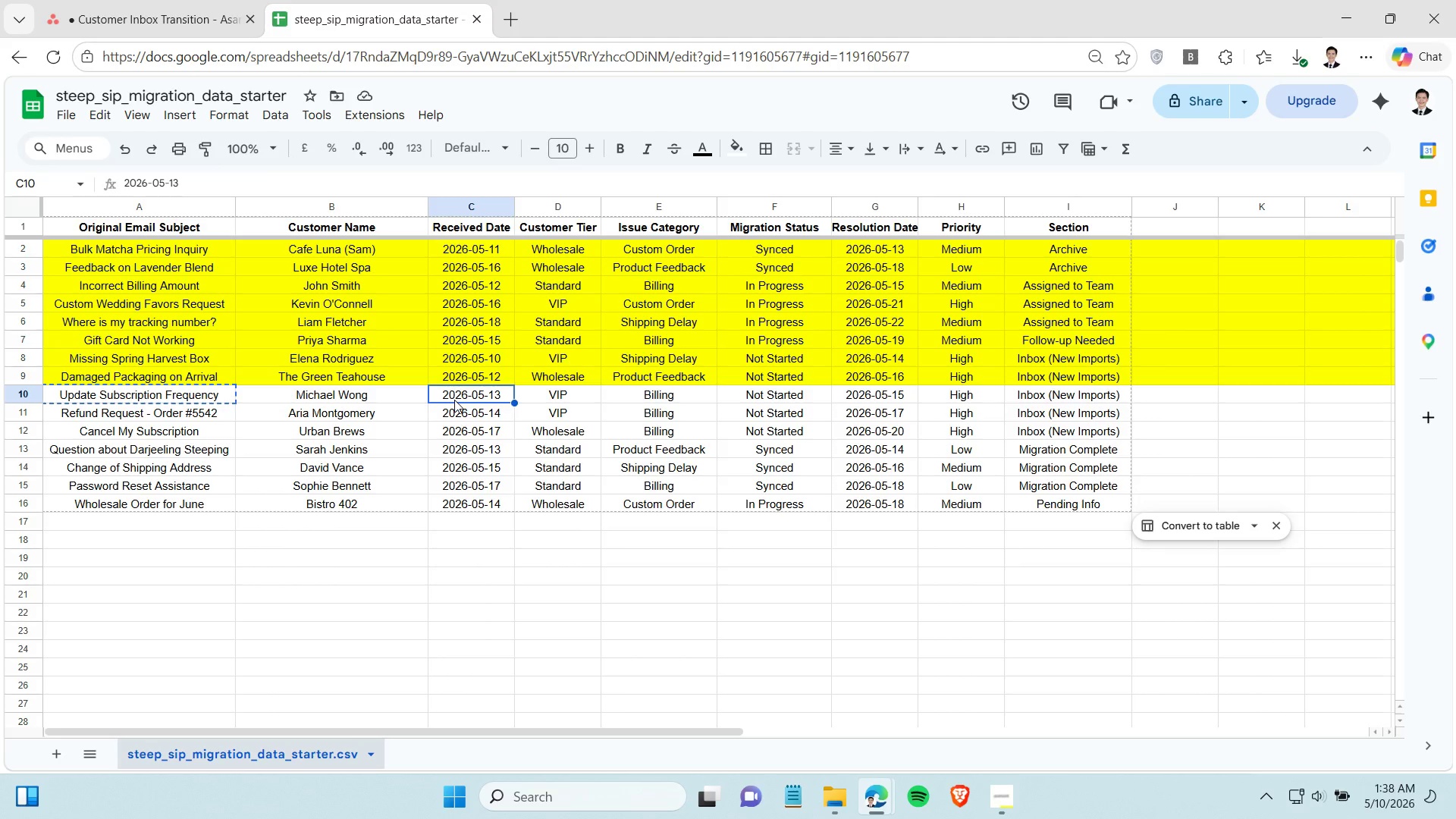 
key(Control+C)
 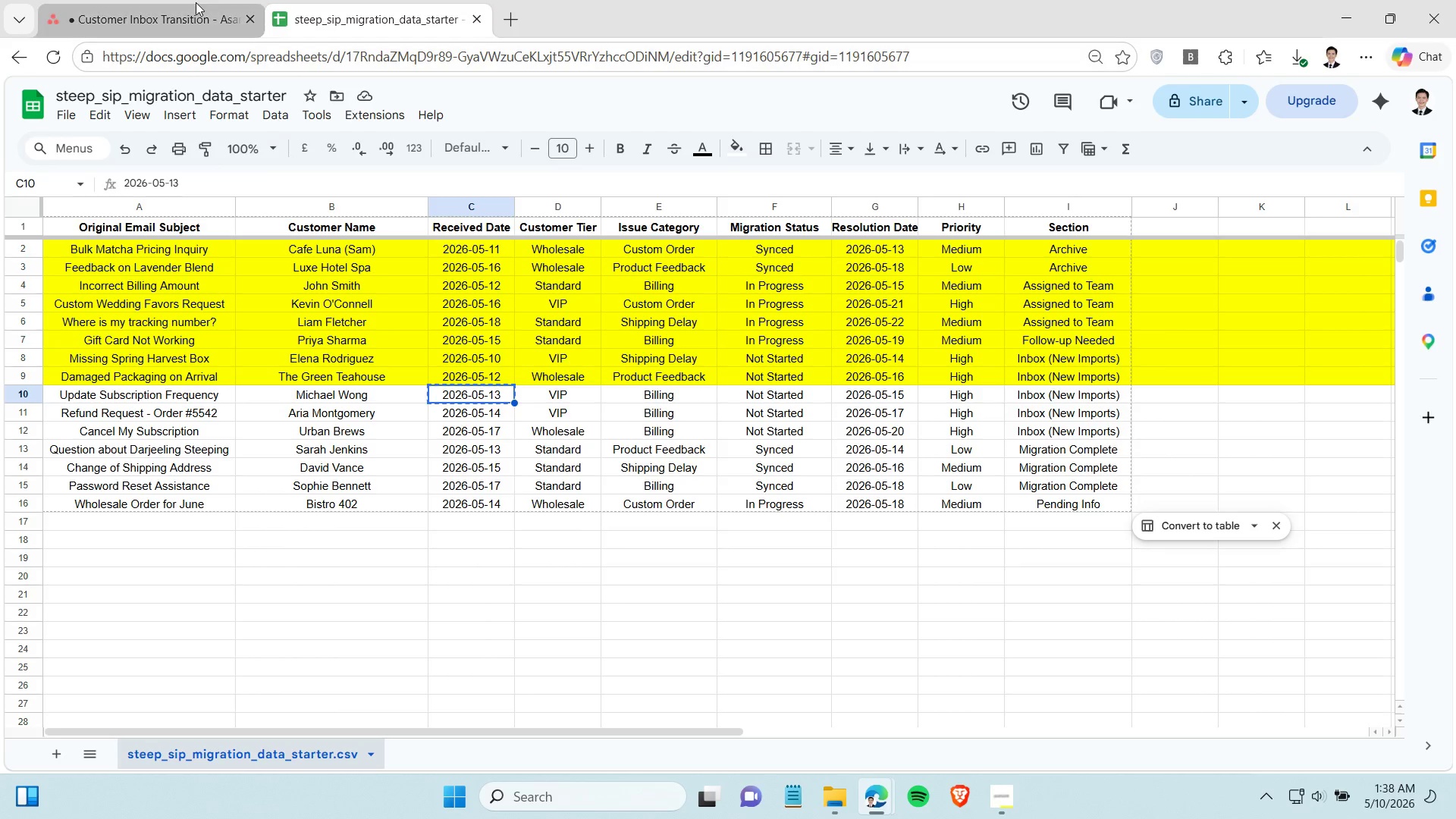 
left_click([196, 2])
 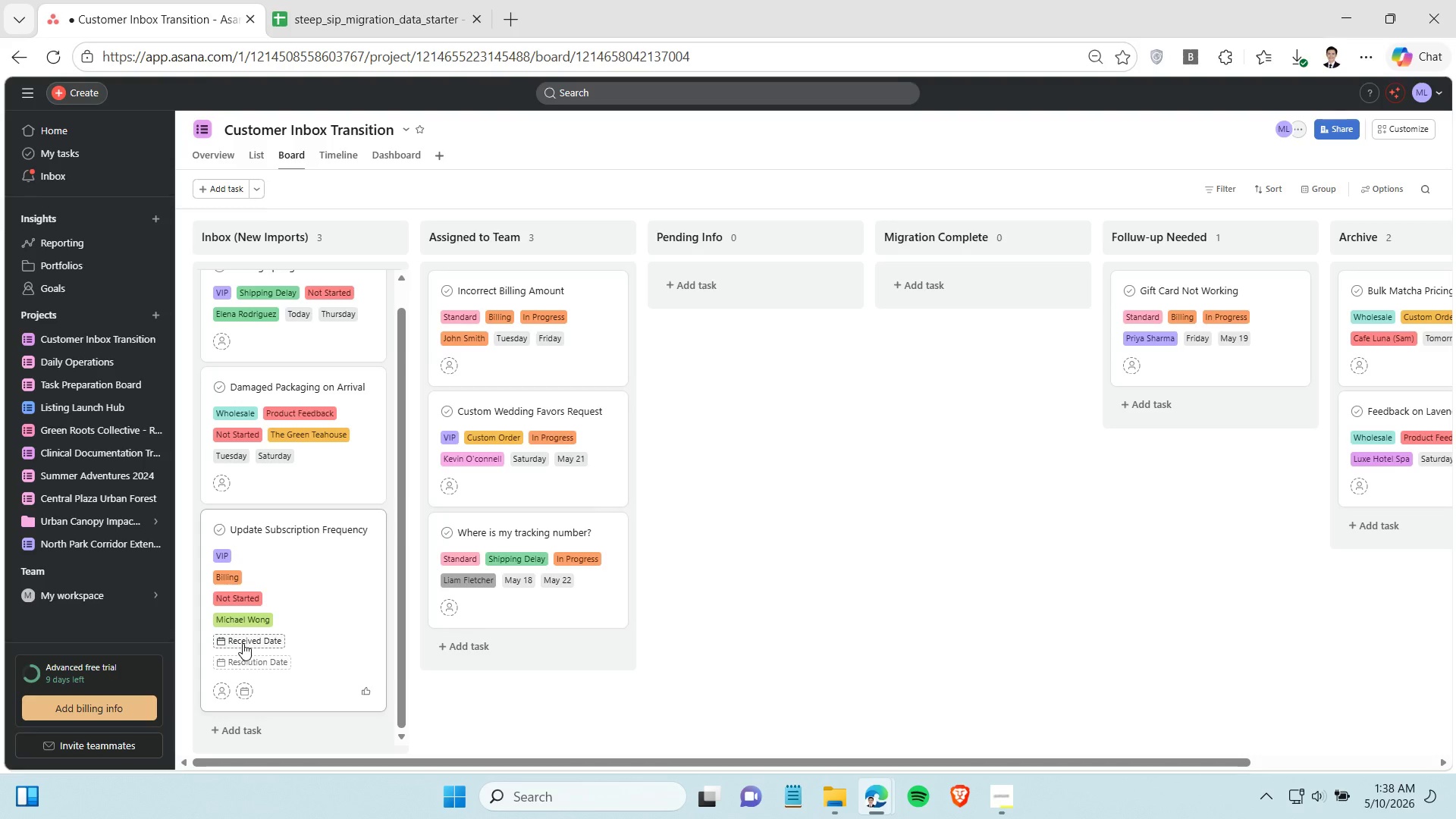 
left_click([243, 643])
 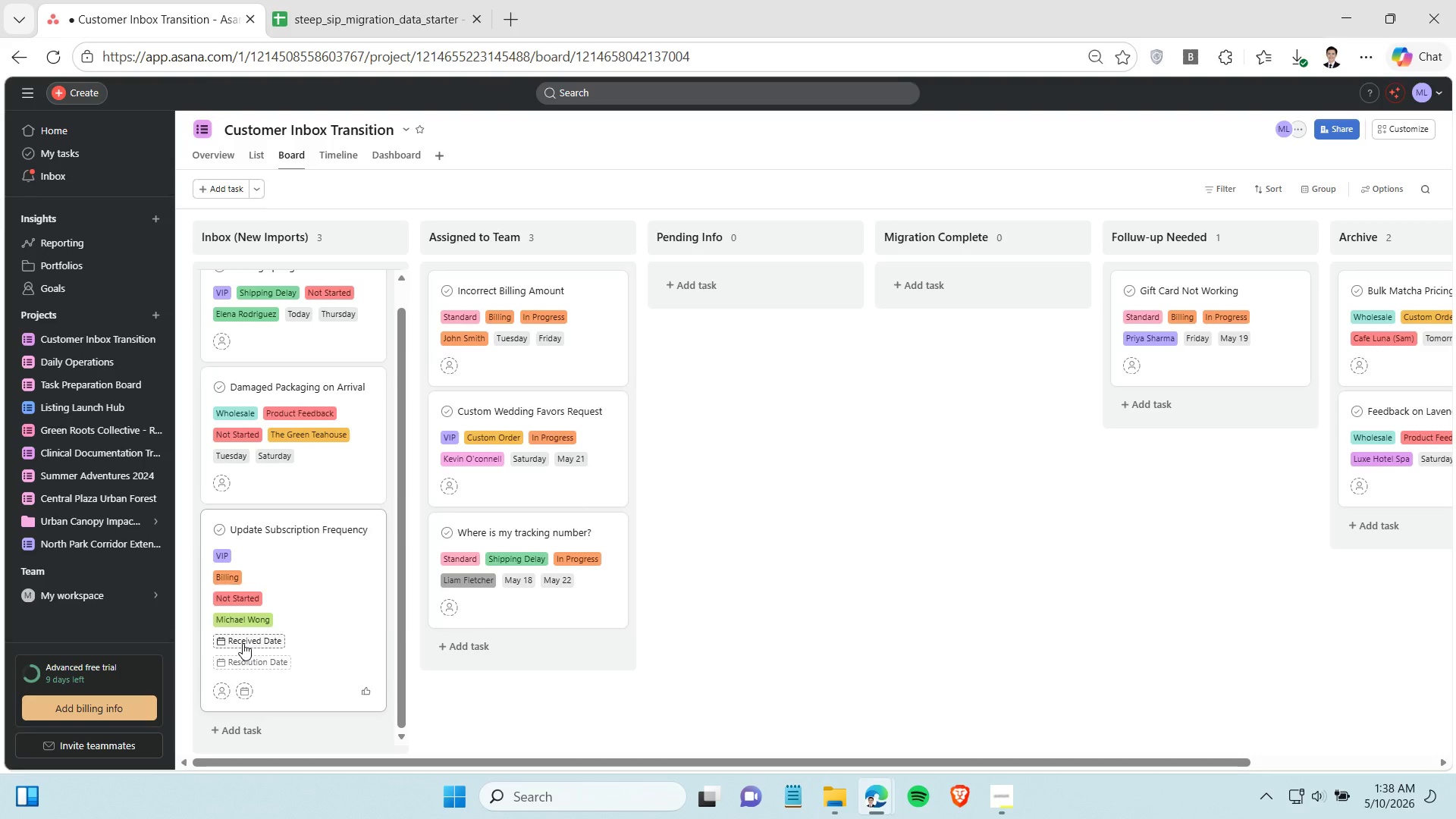 
key(Control+V)
 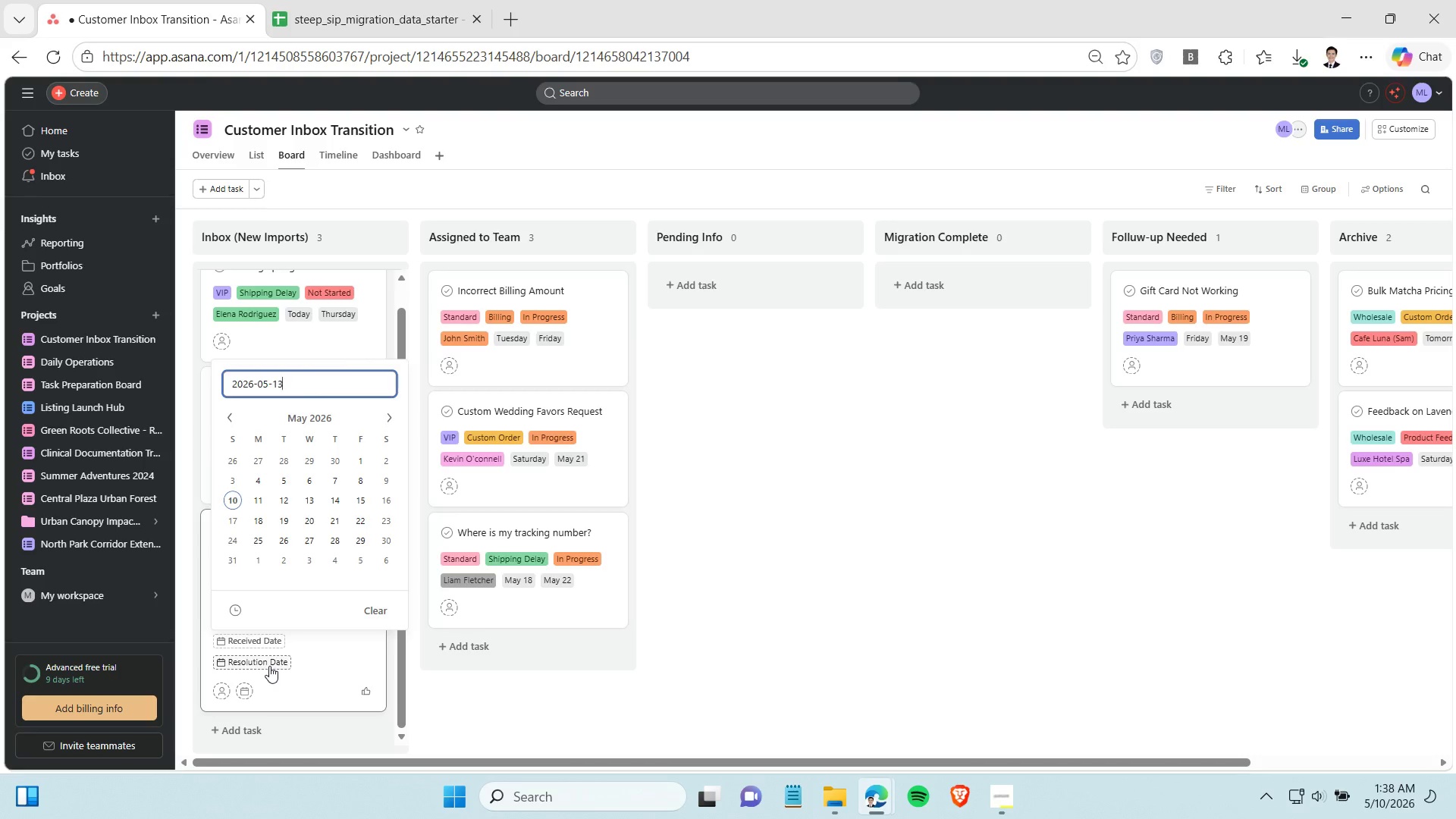 
left_click([269, 666])
 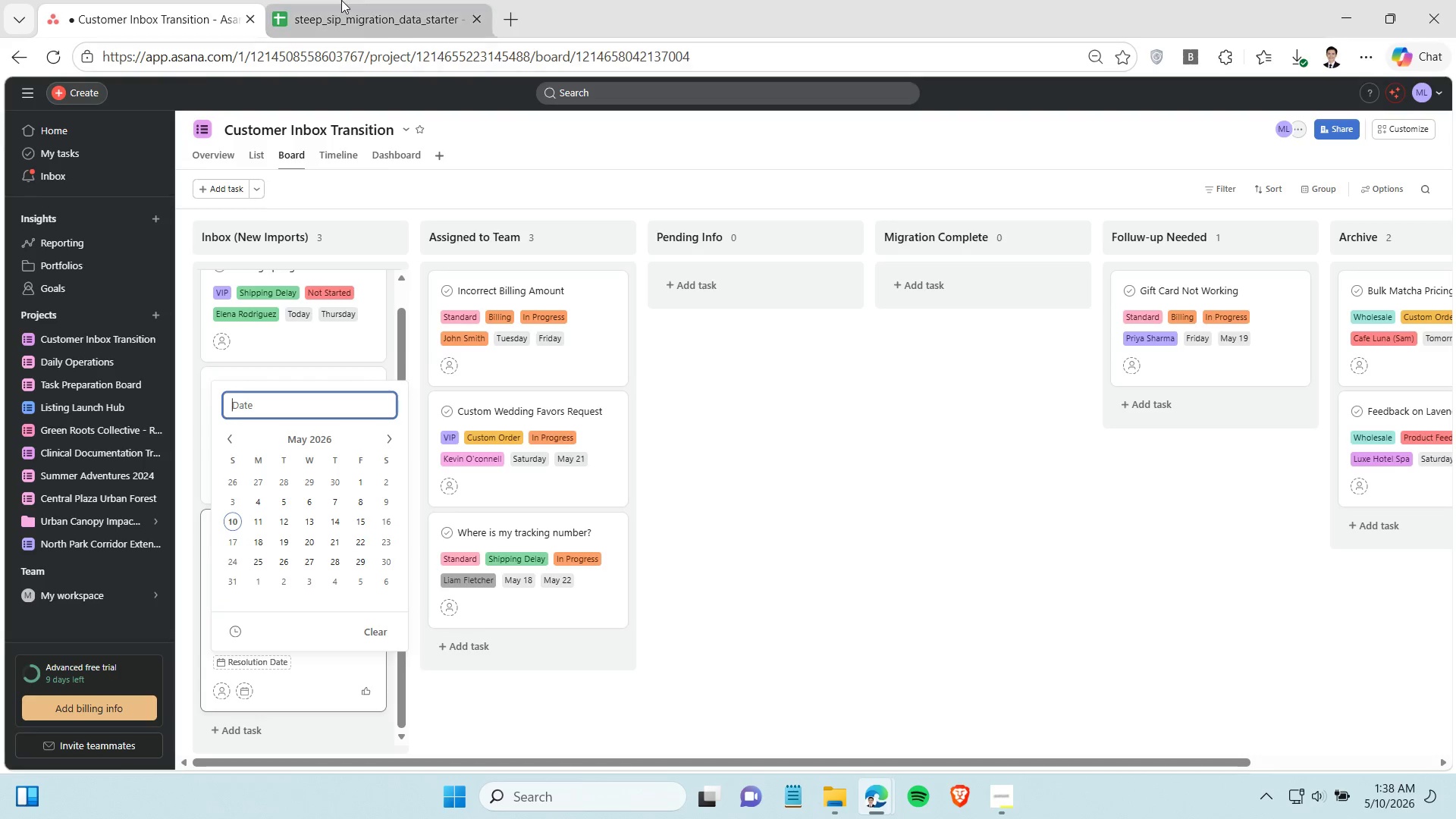 
left_click([341, 0])
 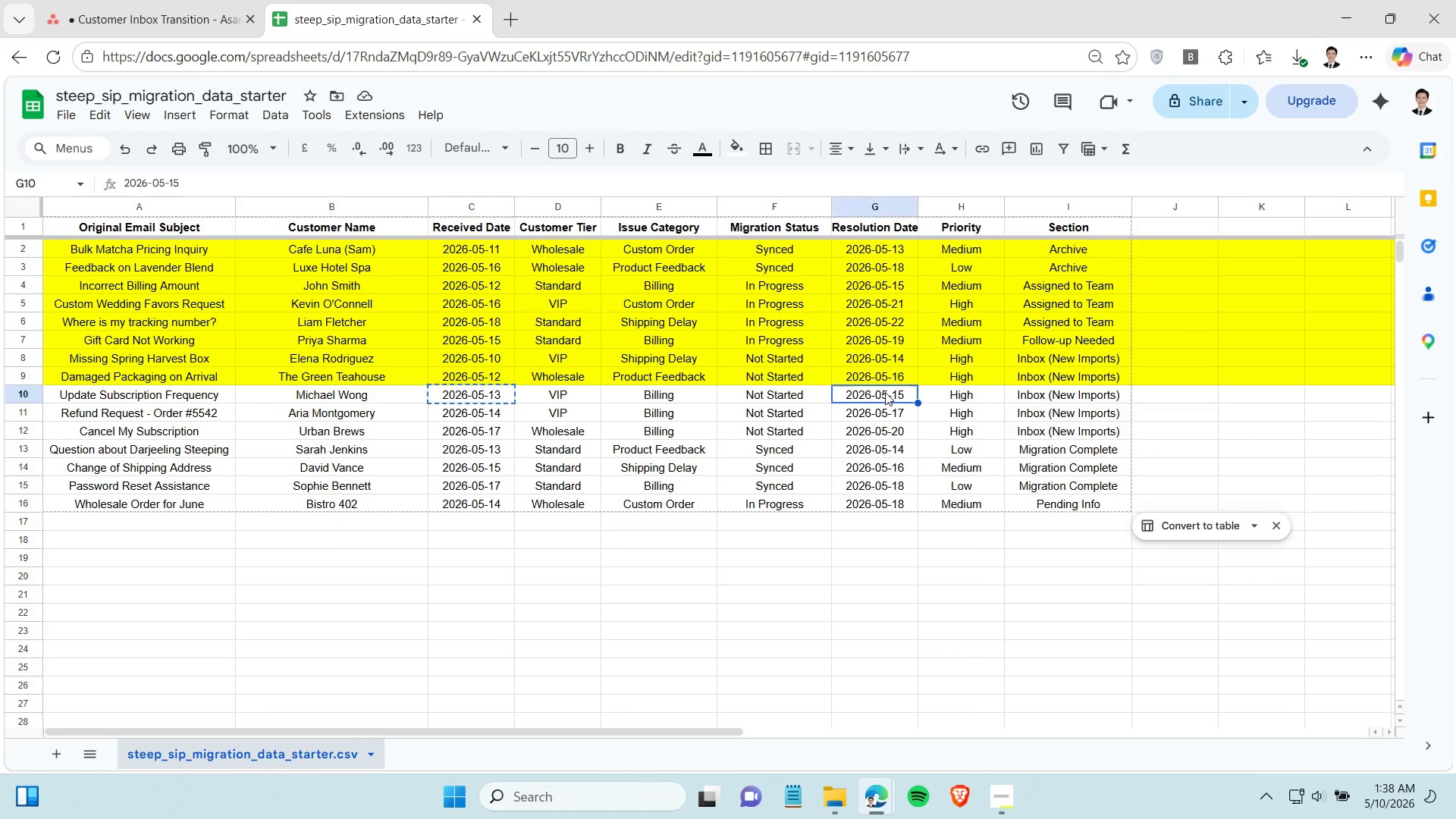 
key(Control+C)
 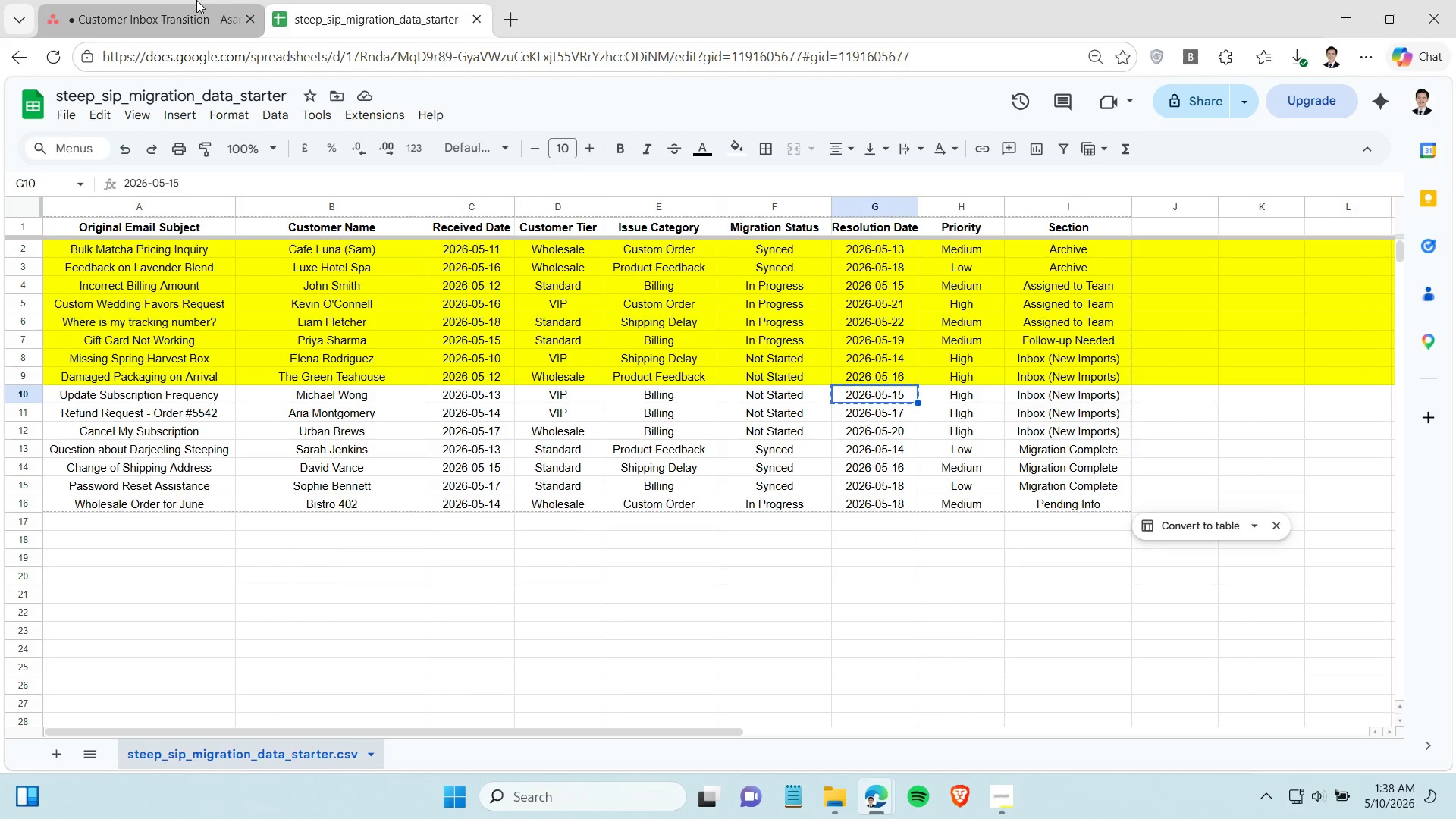 
left_click([196, 0])
 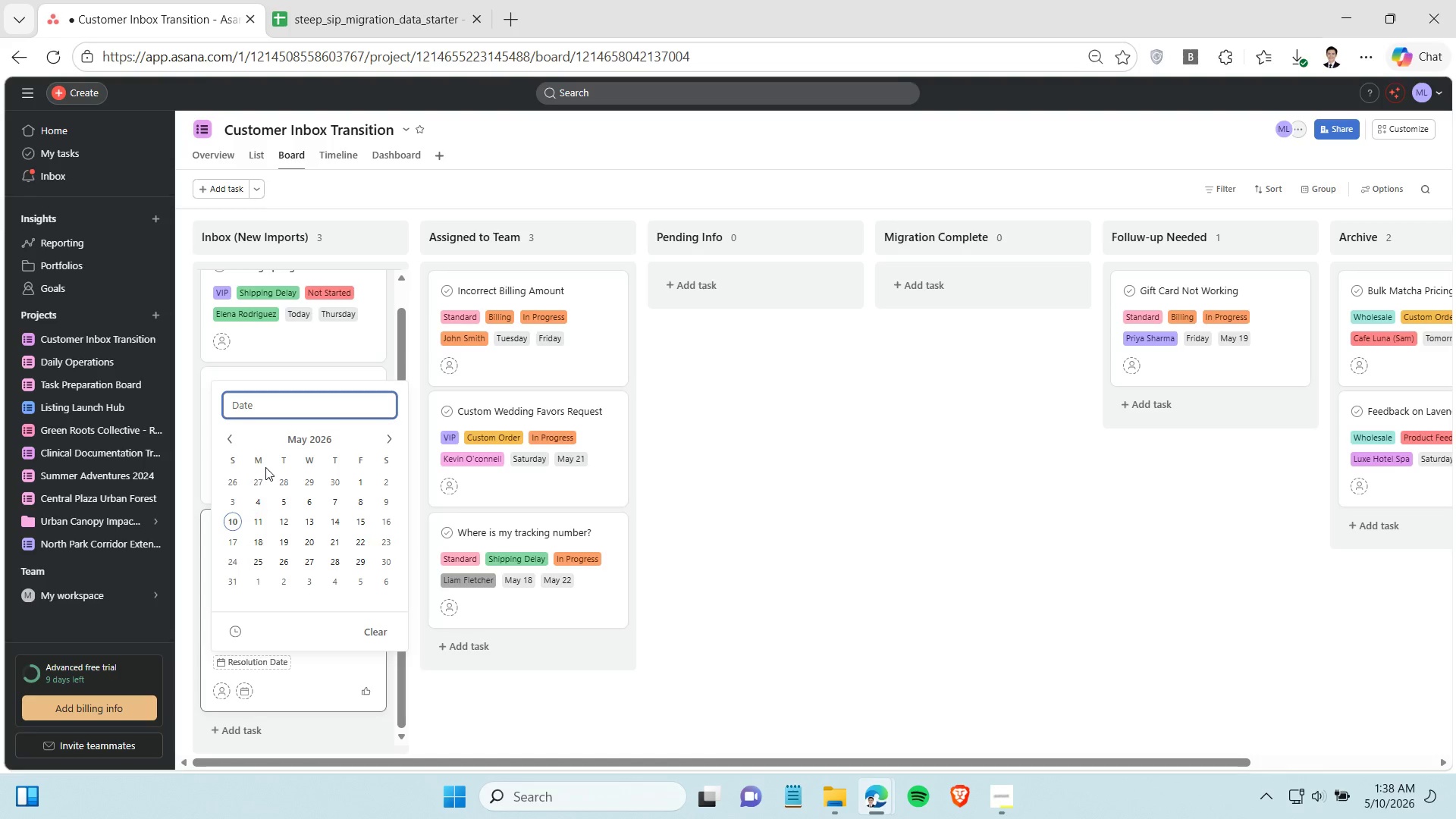 
key(Control+V)
 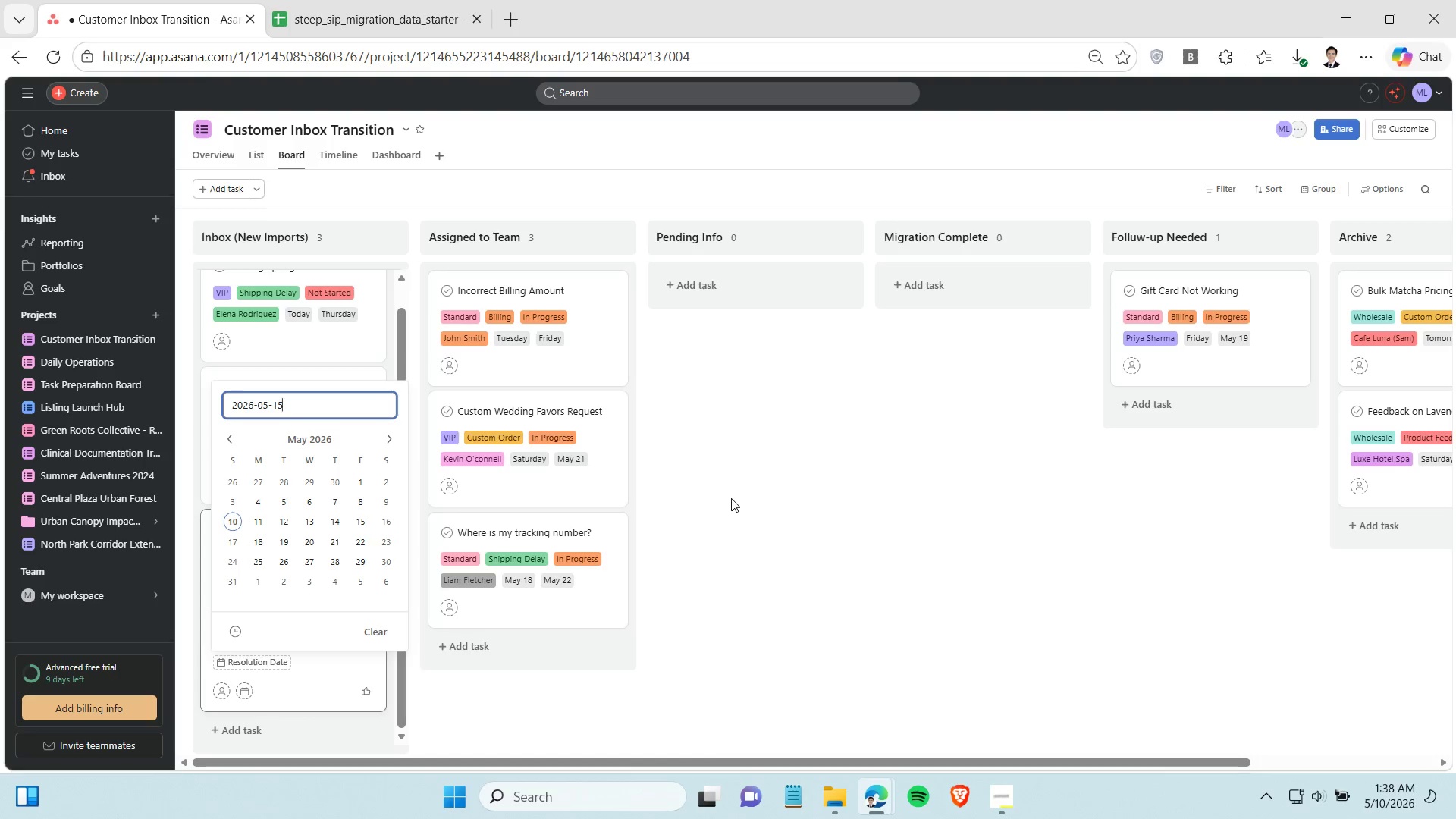 
left_click([731, 498])
 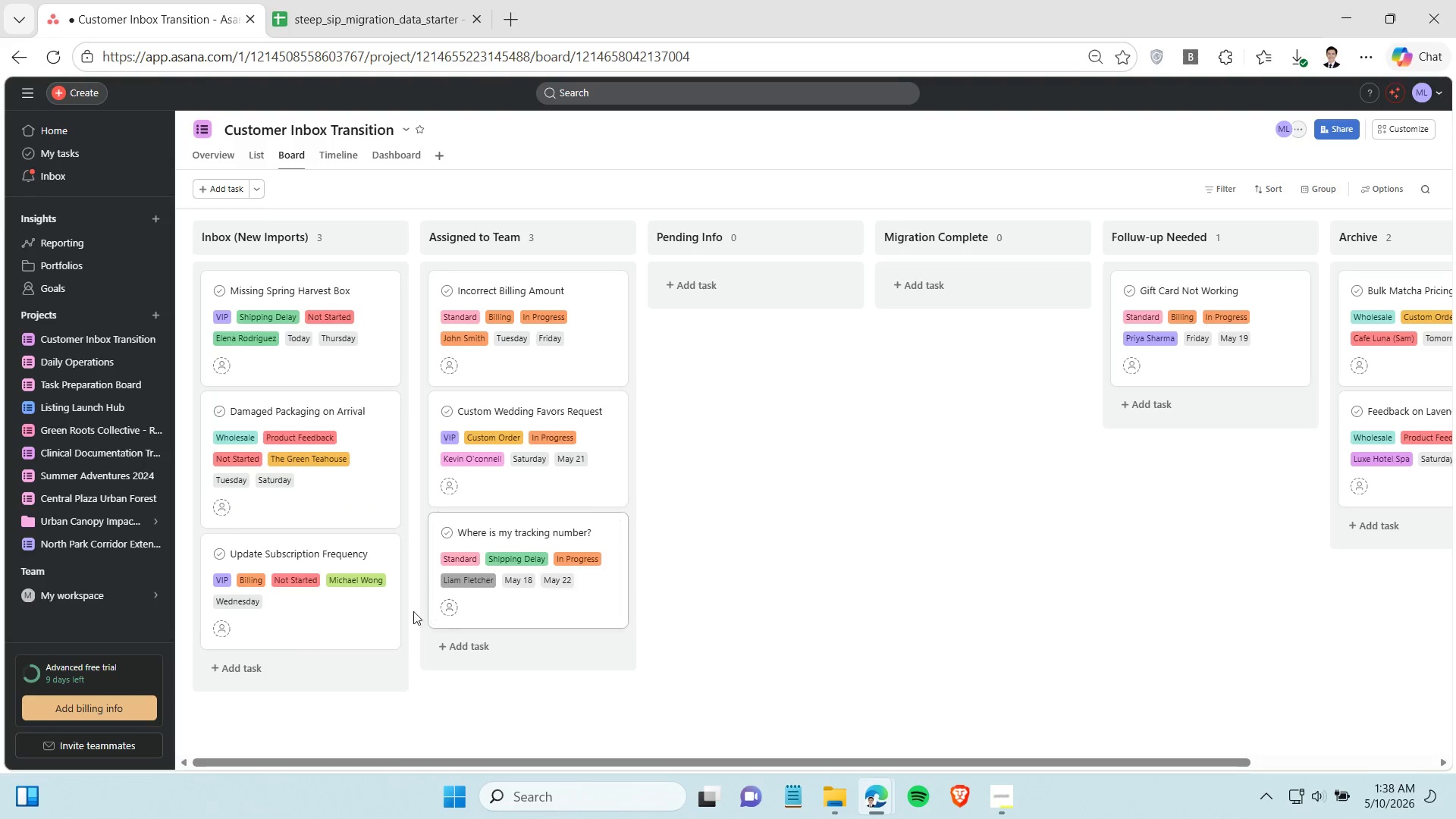 
left_click([329, 609])
 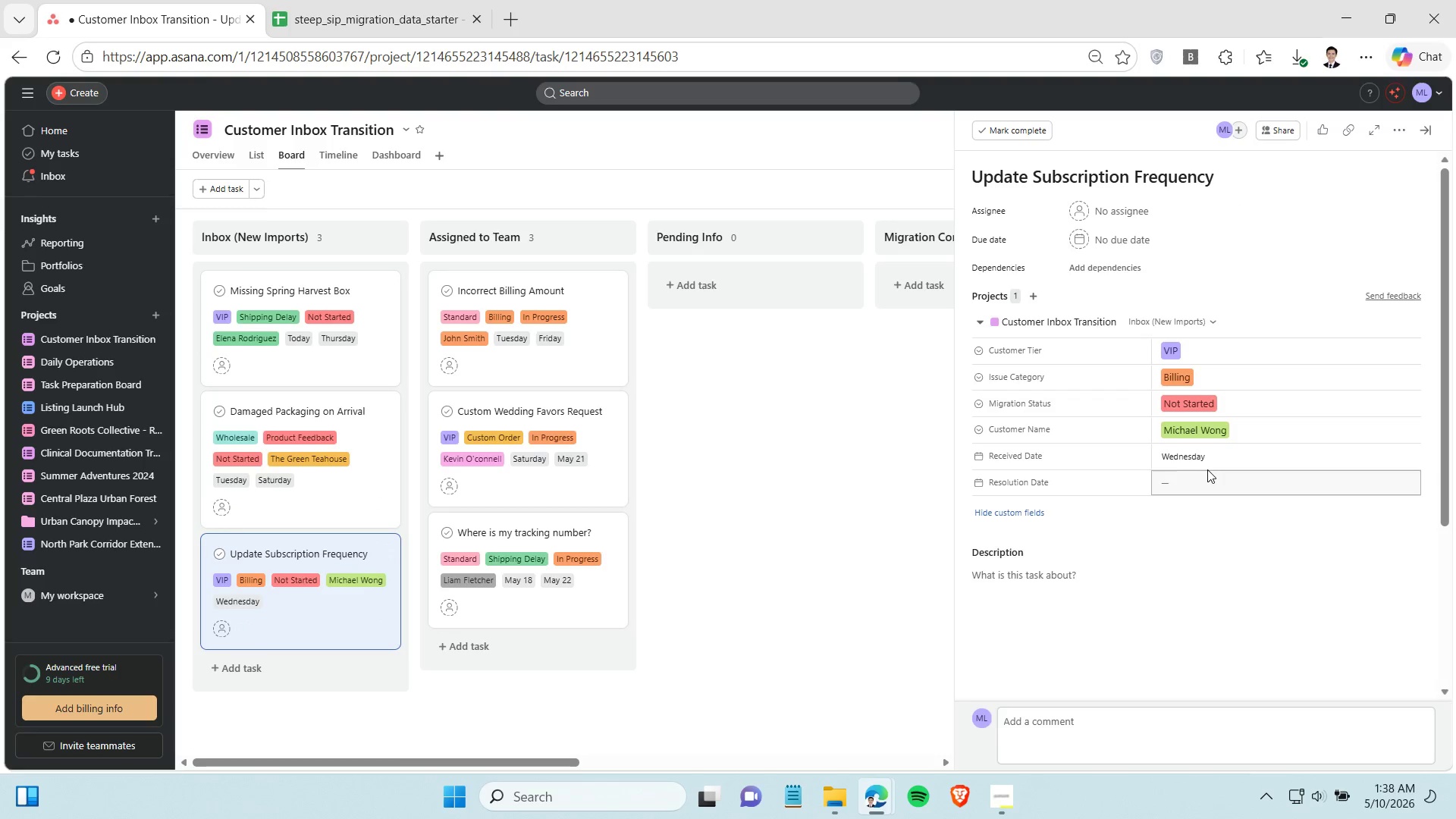 
left_click([1198, 482])
 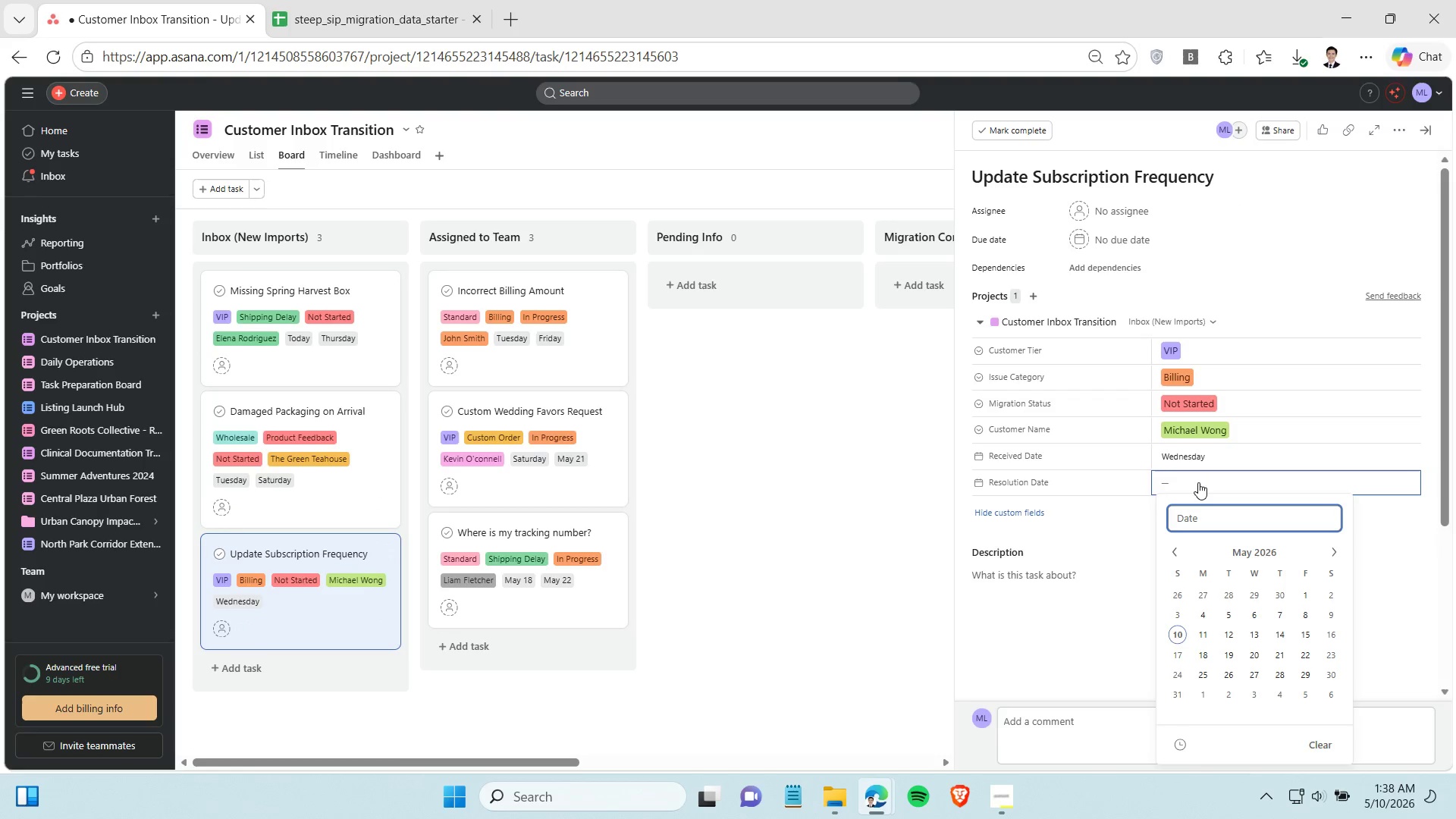 
key(Control+V)
 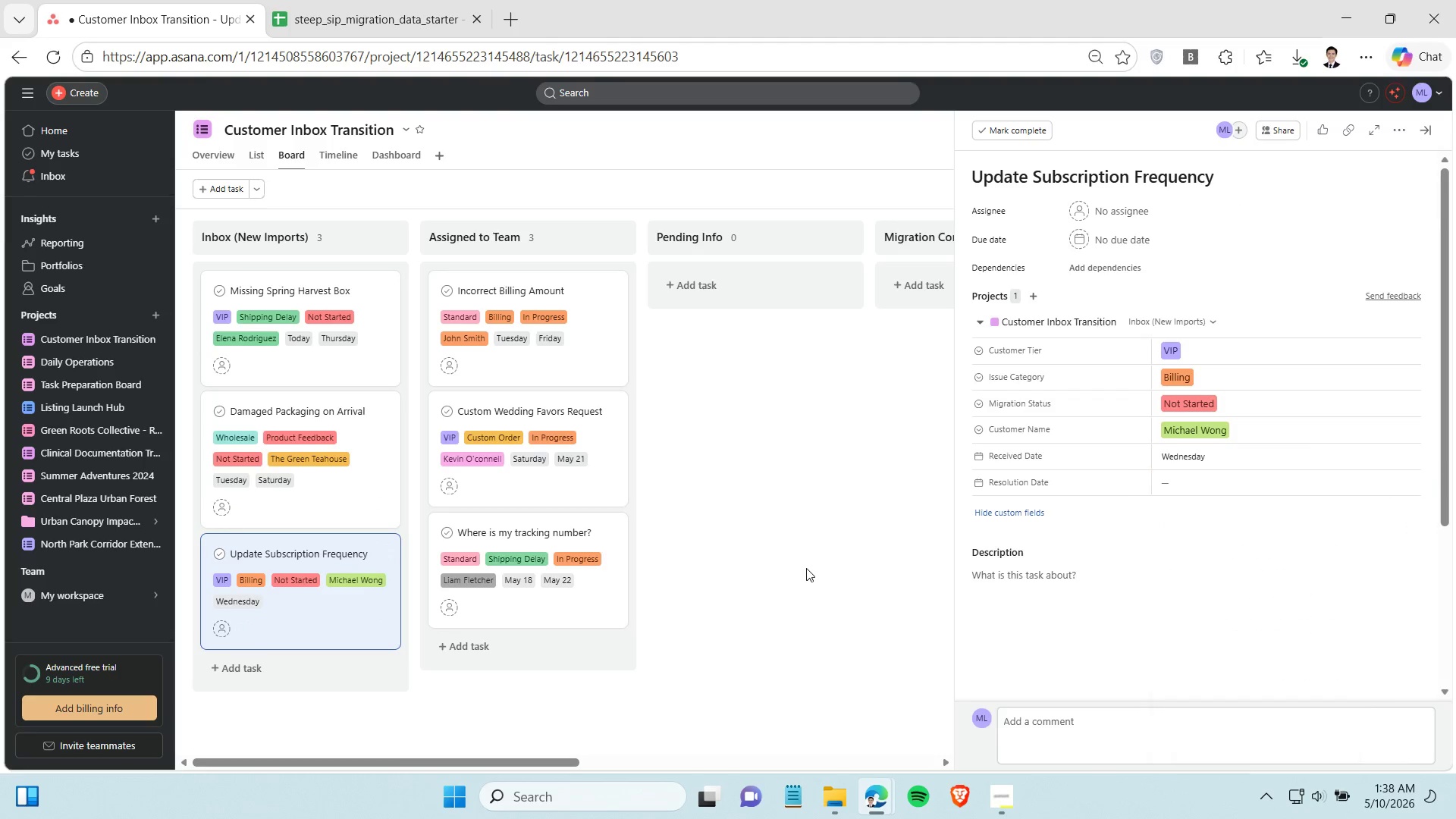 
left_click([806, 568])
 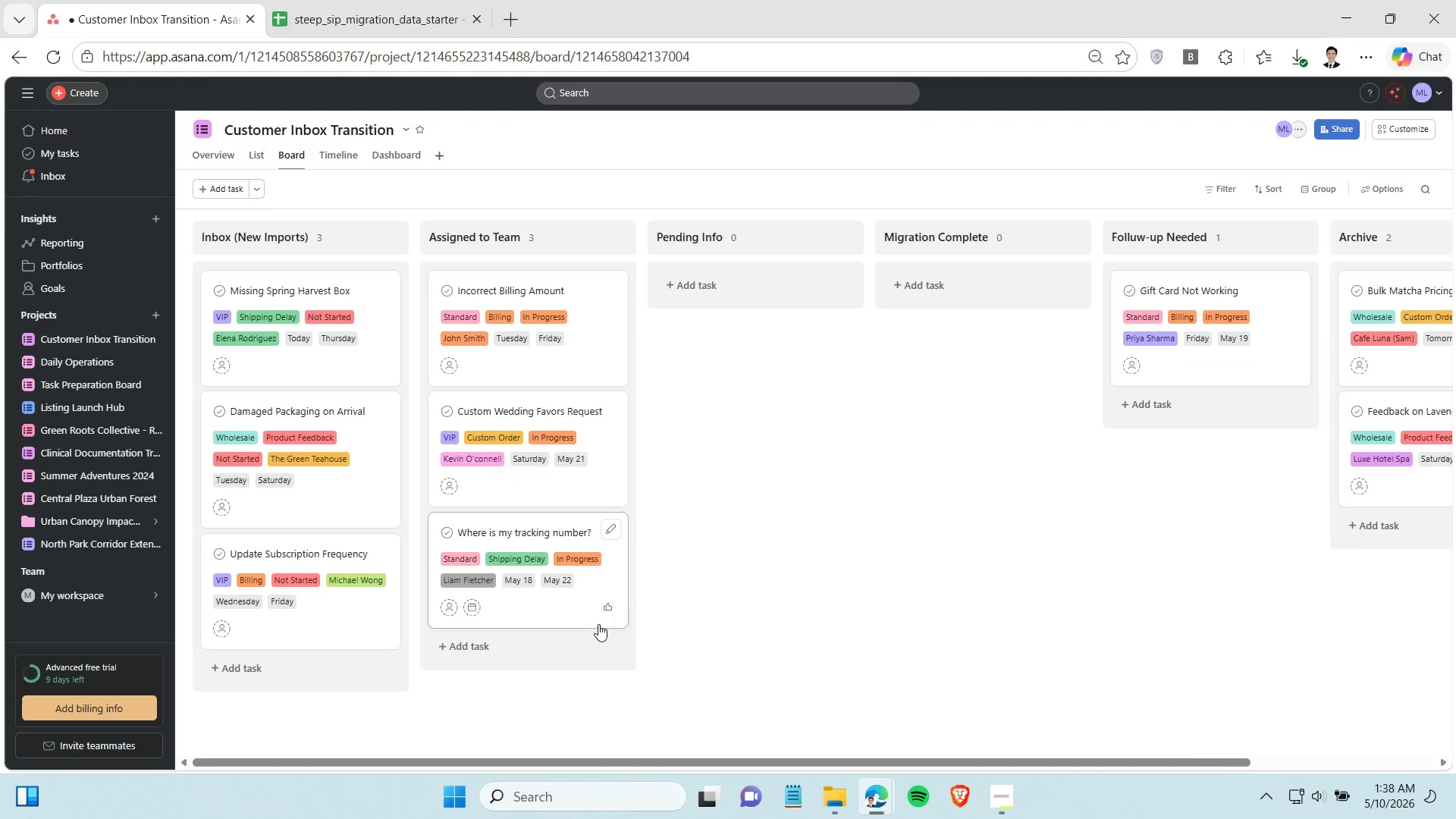 
left_click([342, 19])
 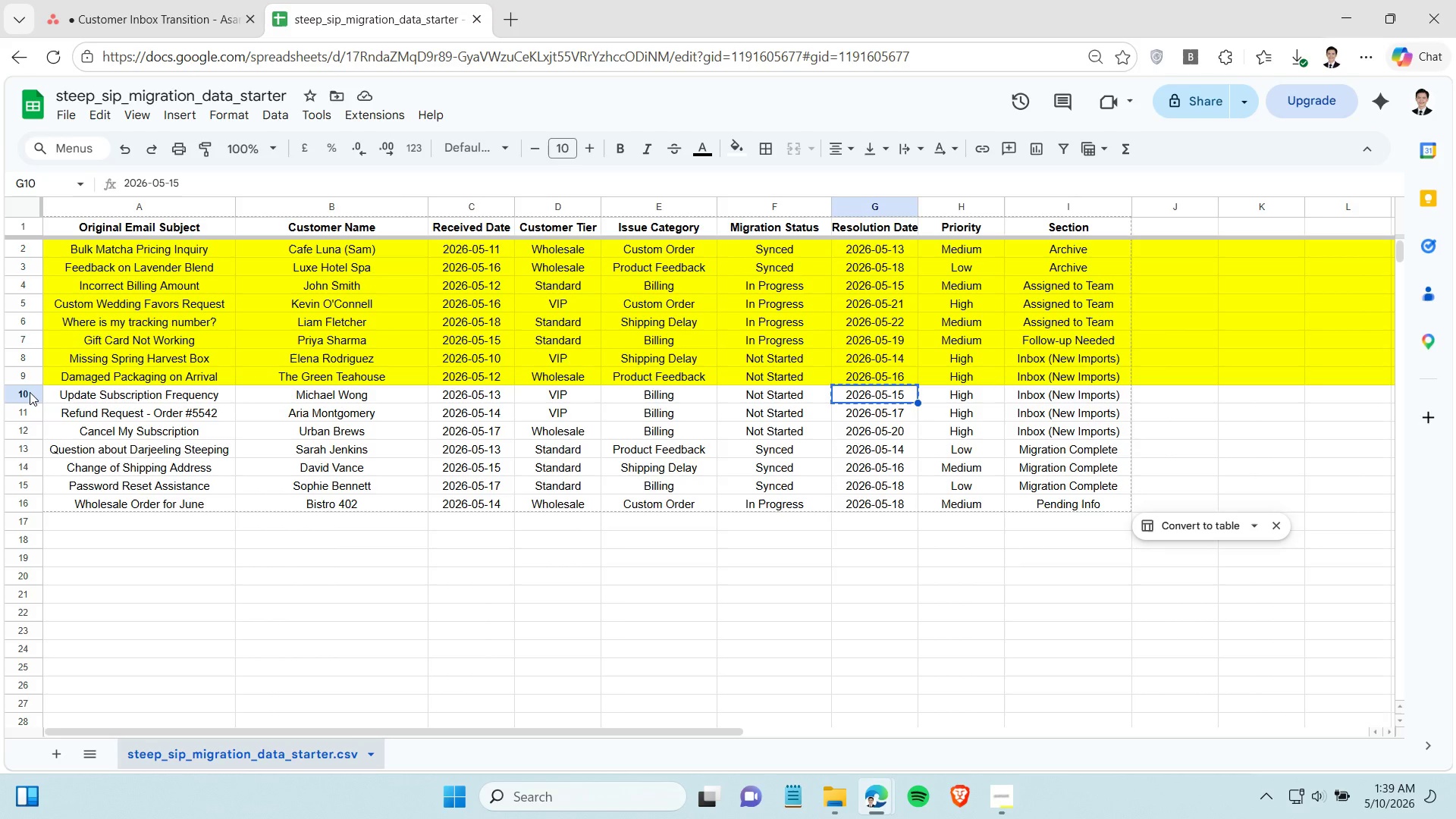 
left_click([30, 392])
 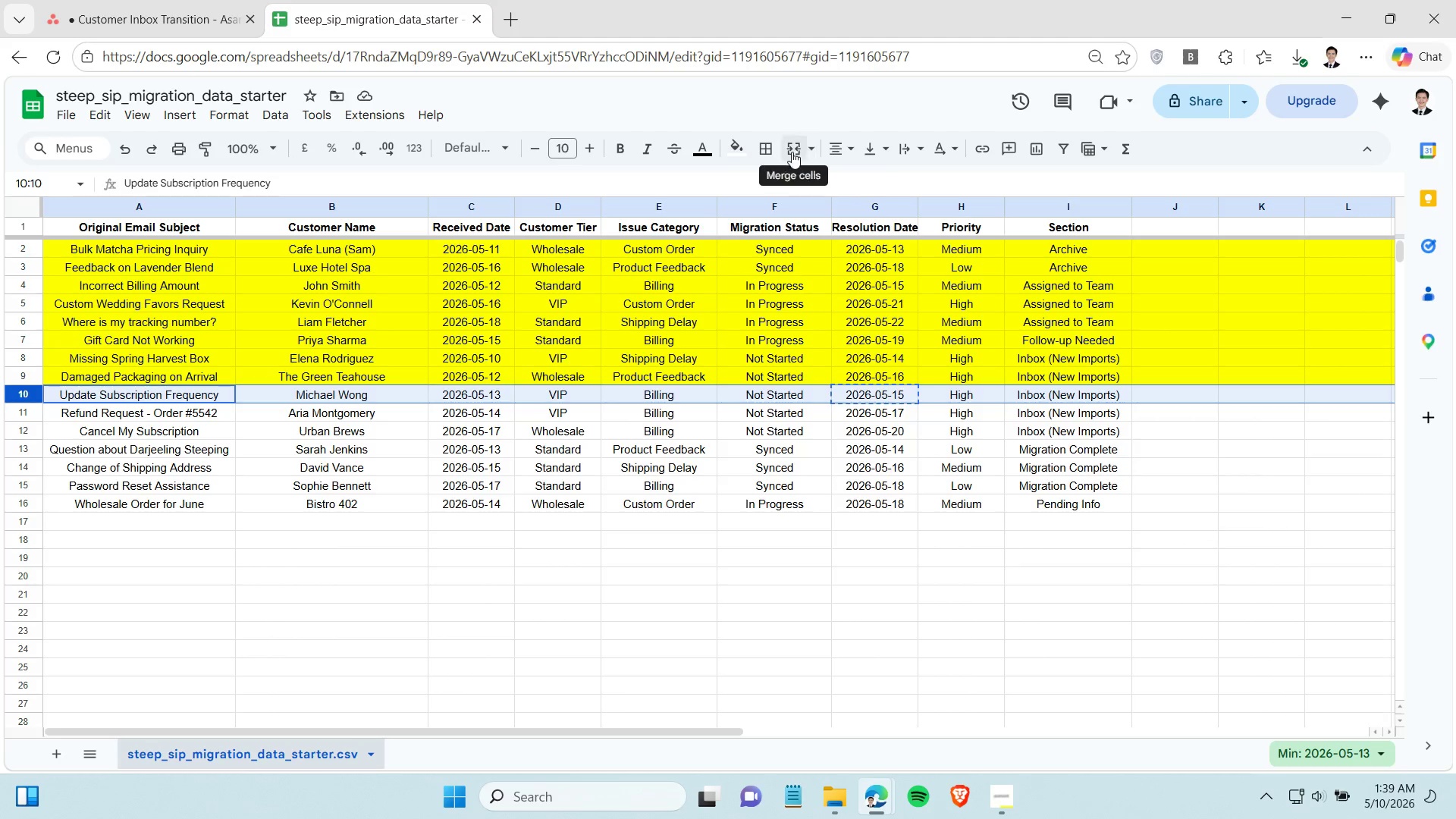 
left_click([745, 150])
 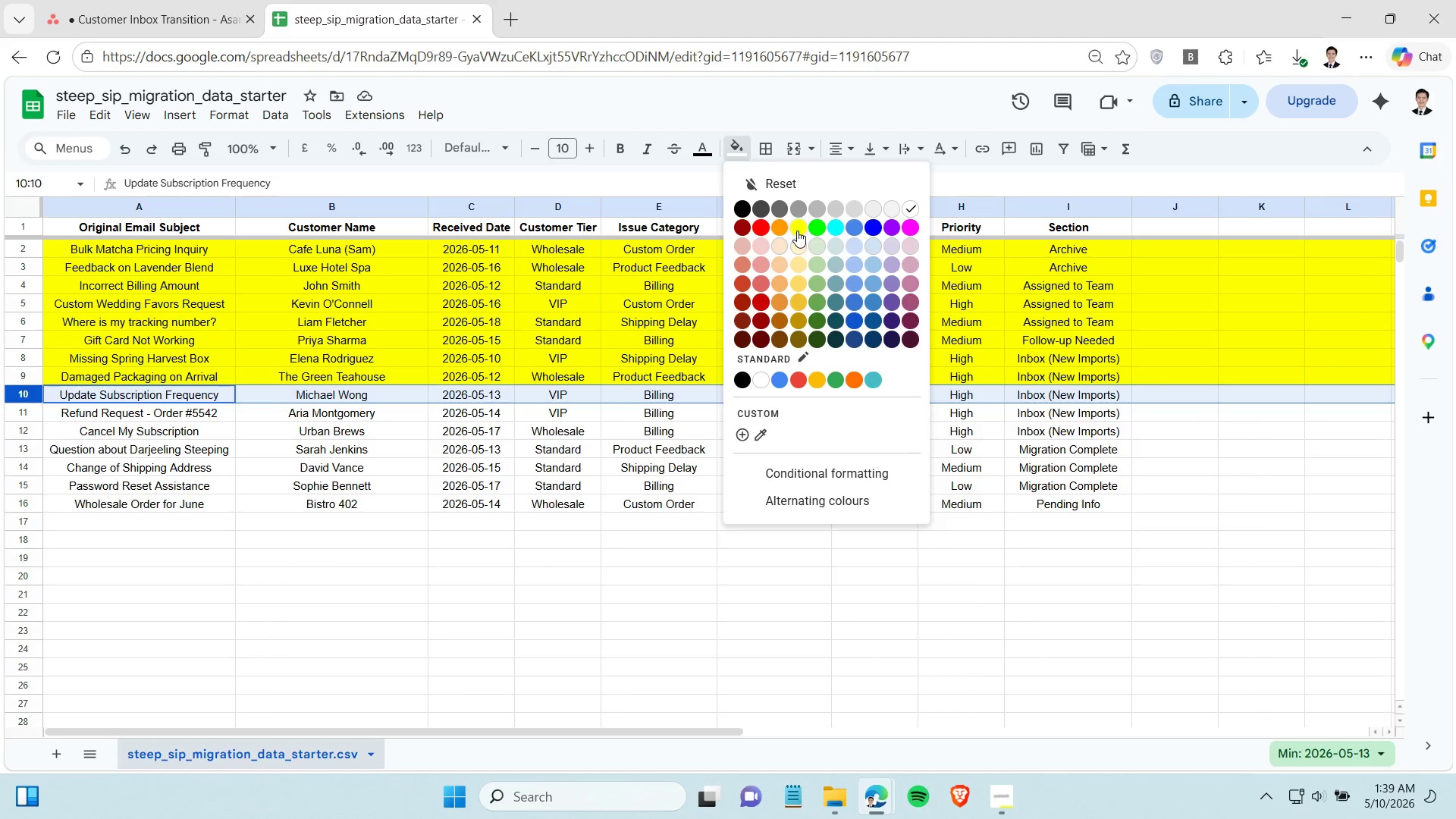 
left_click([797, 231])
 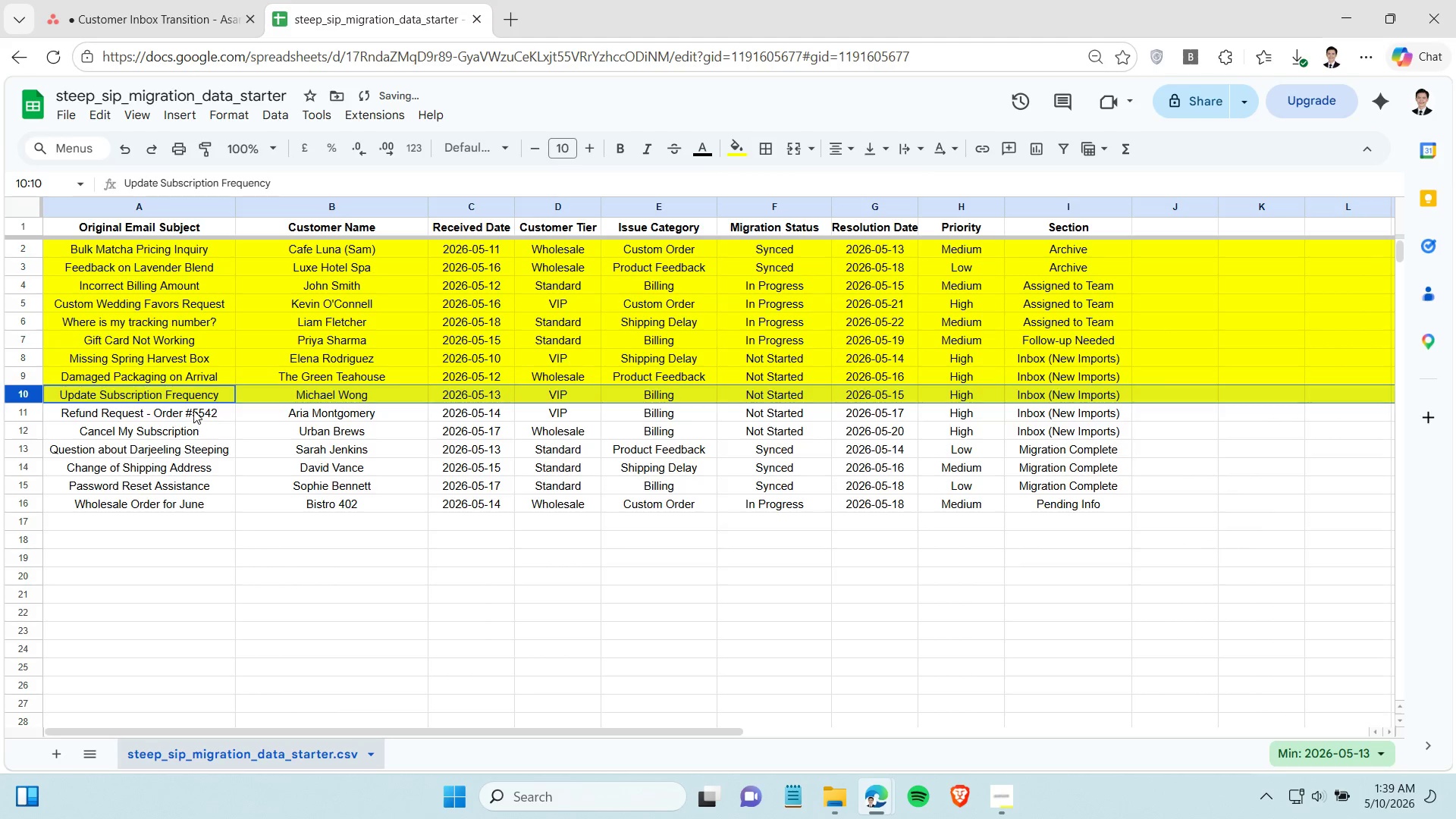 
left_click([193, 410])
 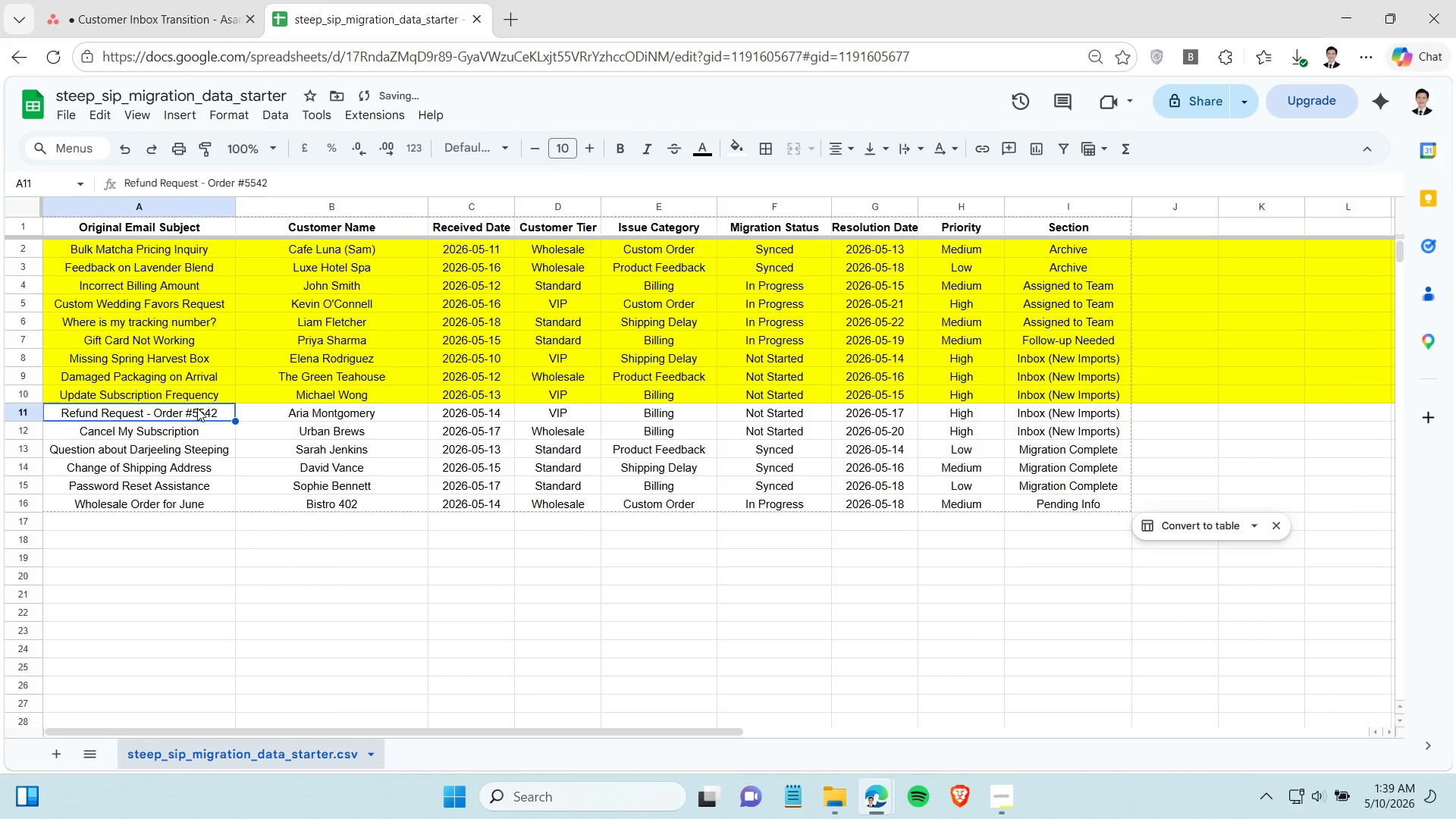 
key(Control+C)
 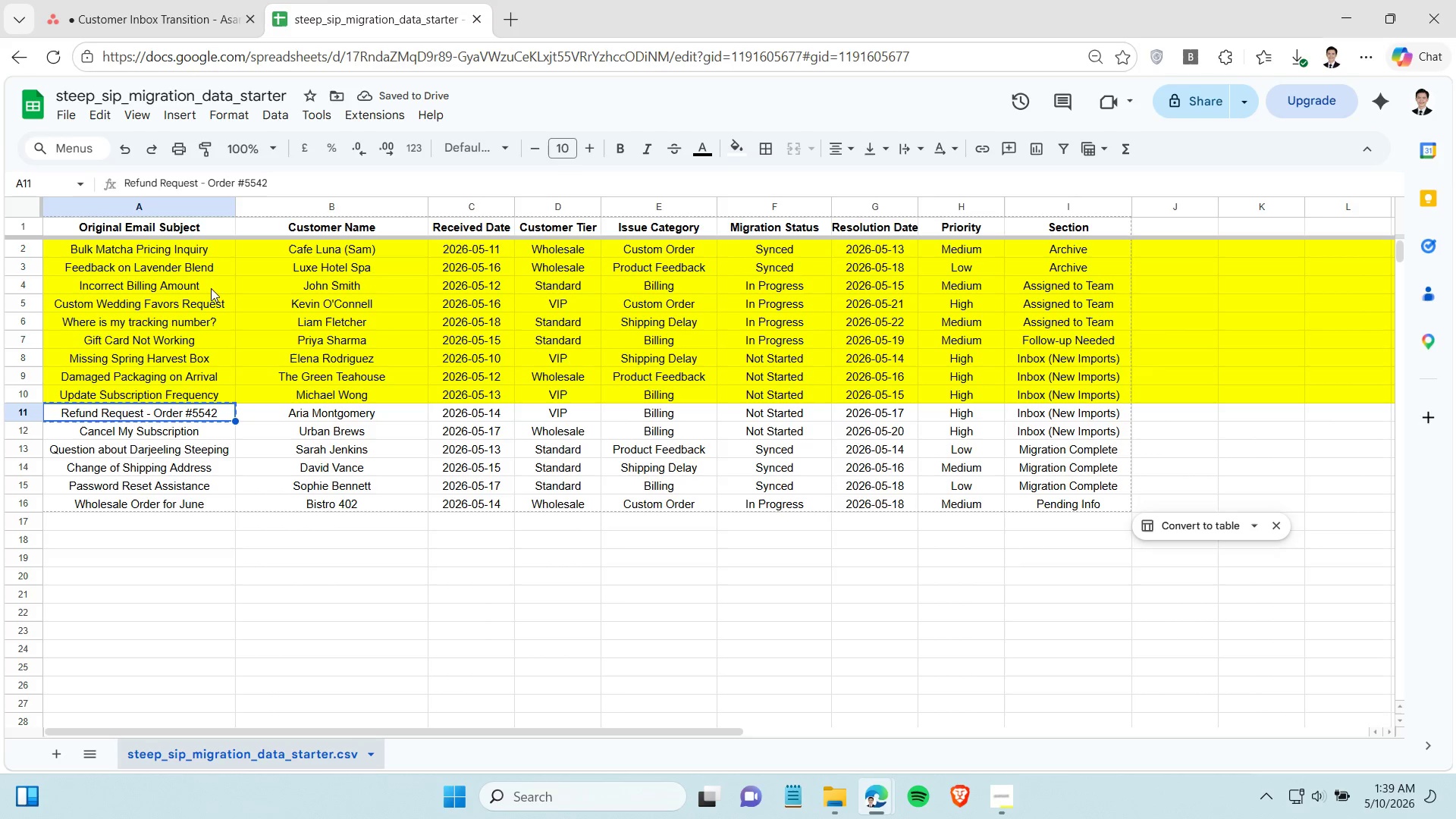 
mouse_move([106, 34])
 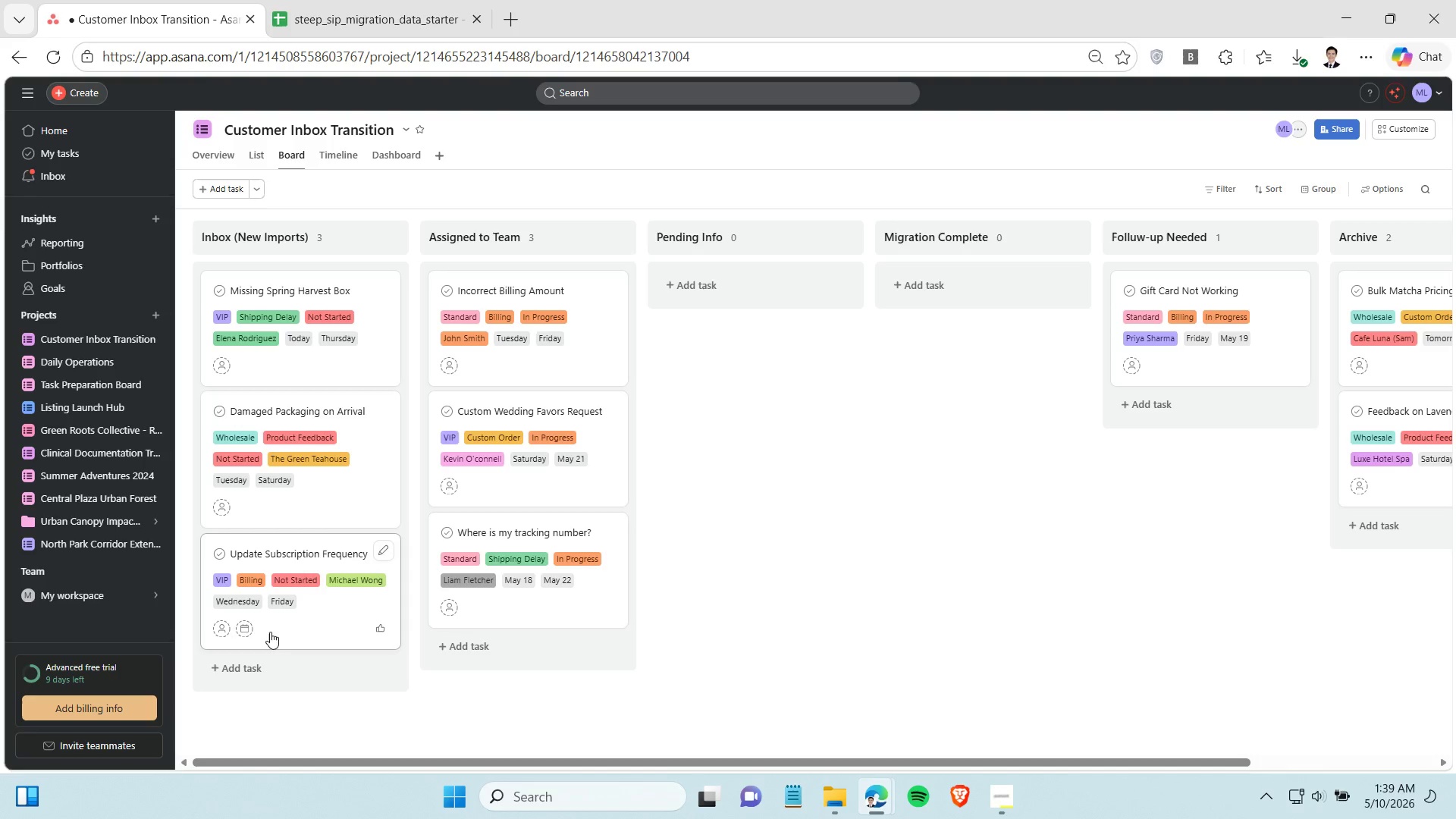 
scroll: coordinate [279, 617], scroll_direction: down, amount: 2.0
 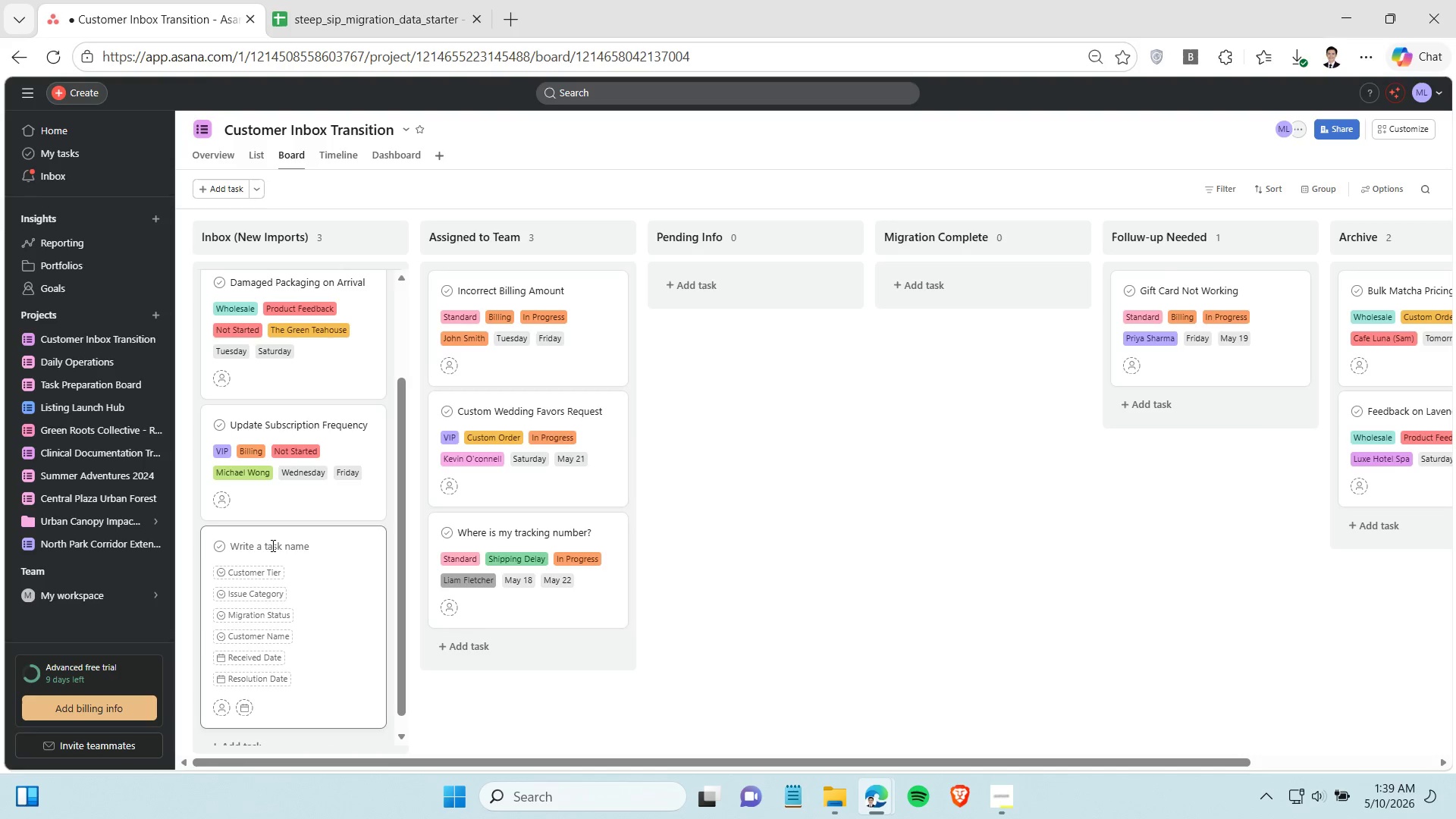 
key(Control+V)
 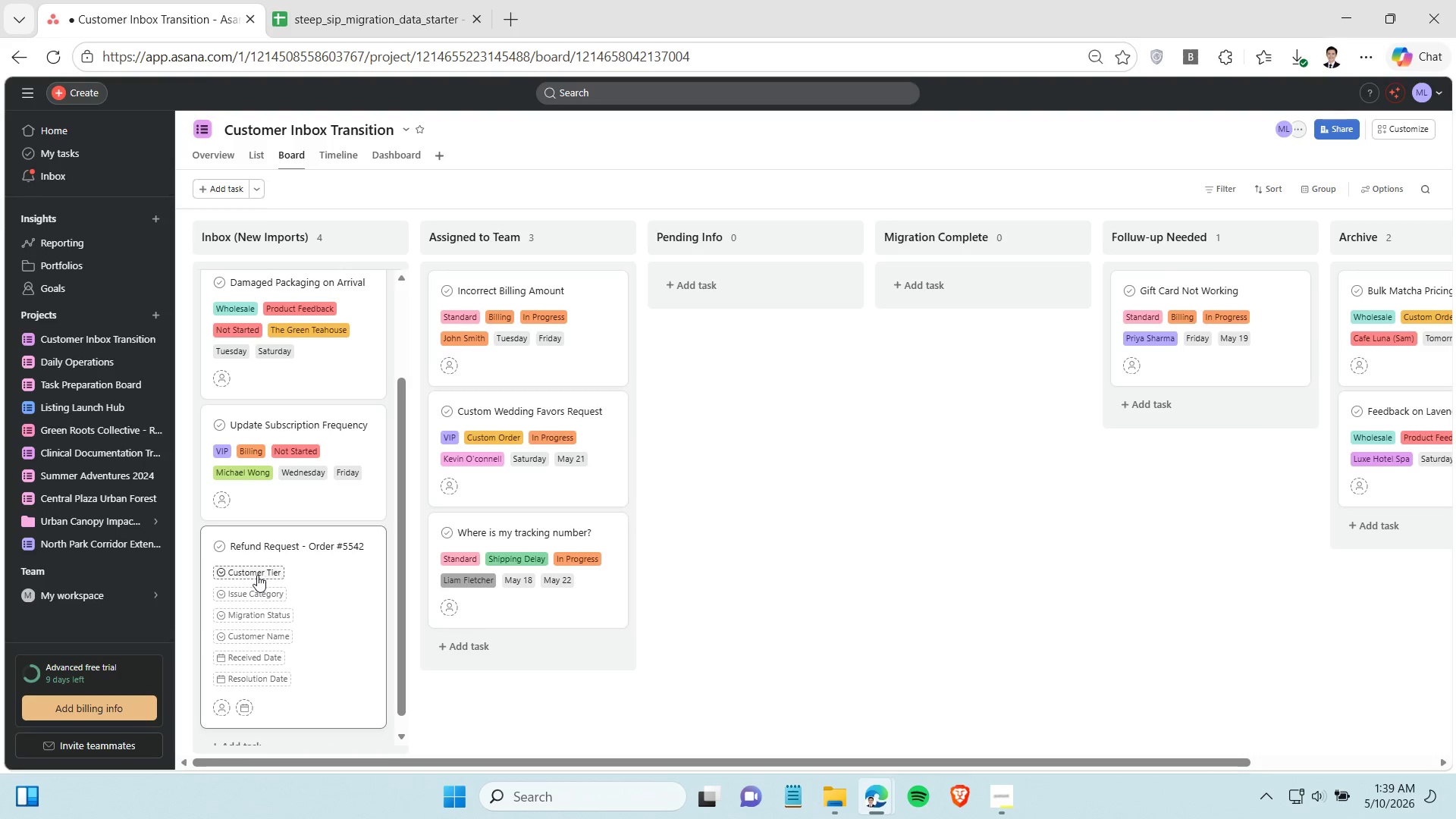 
left_click([257, 575])
 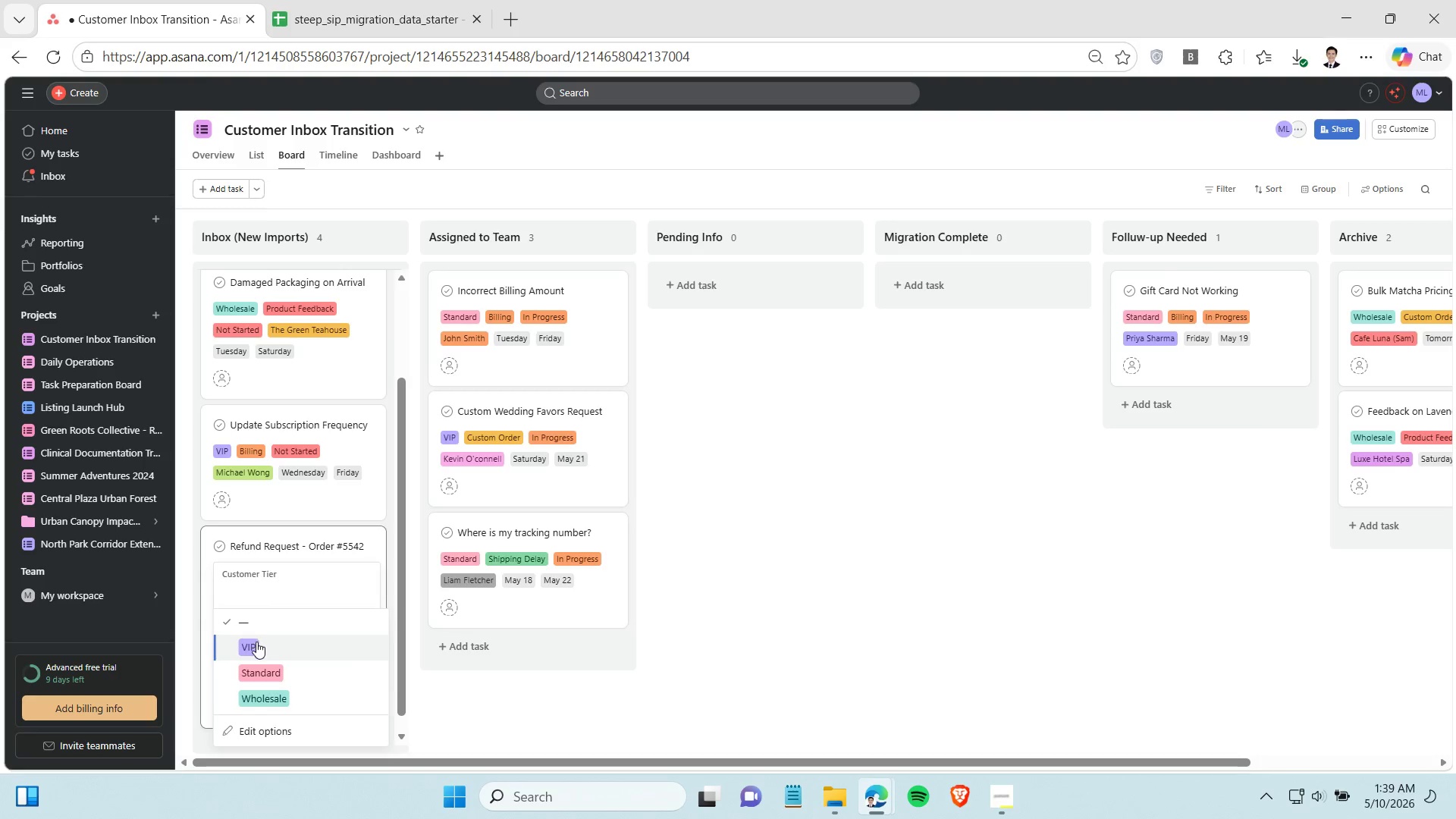 
left_click([256, 642])
 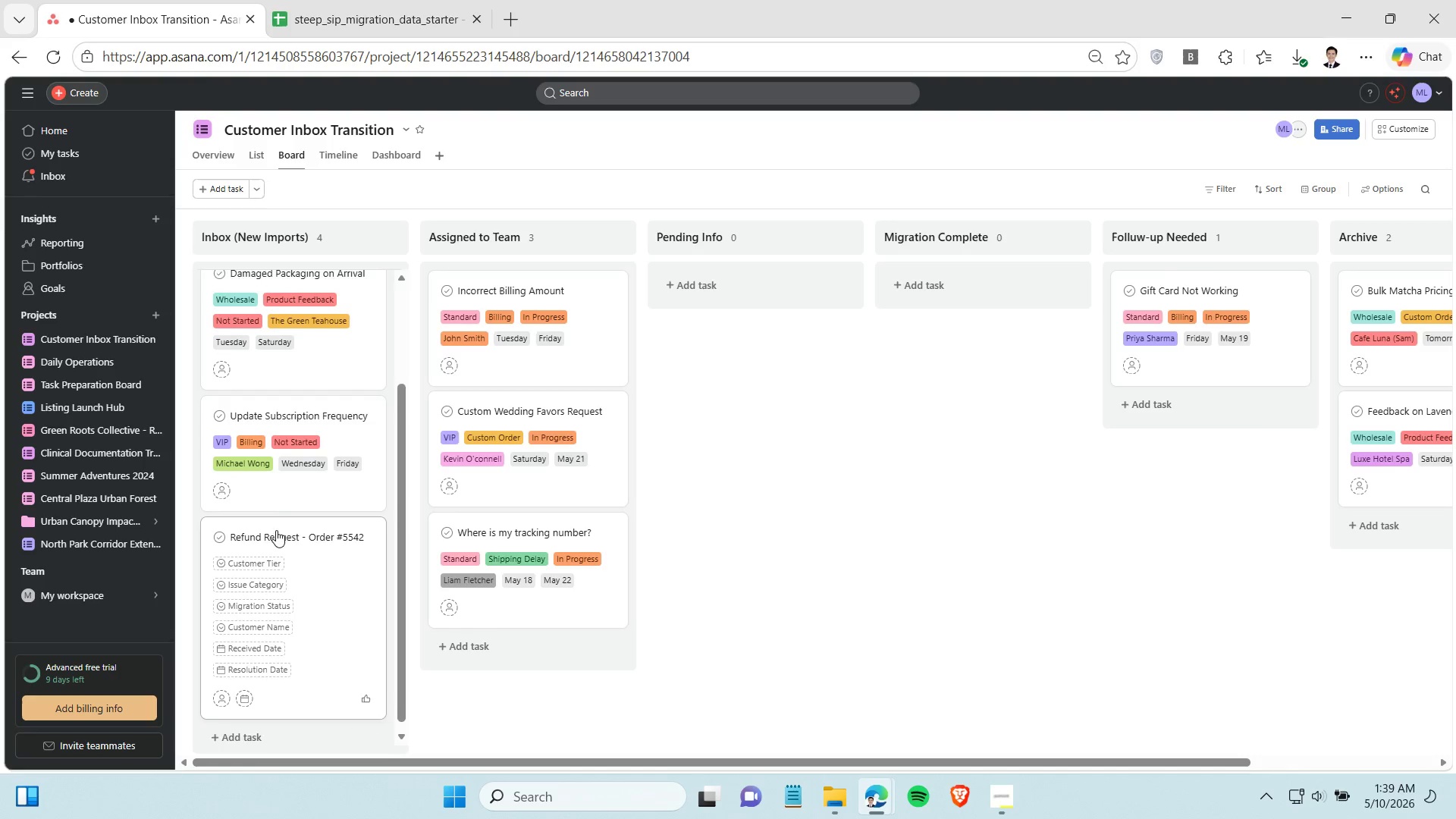 
scroll: coordinate [276, 530], scroll_direction: down, amount: 2.0
 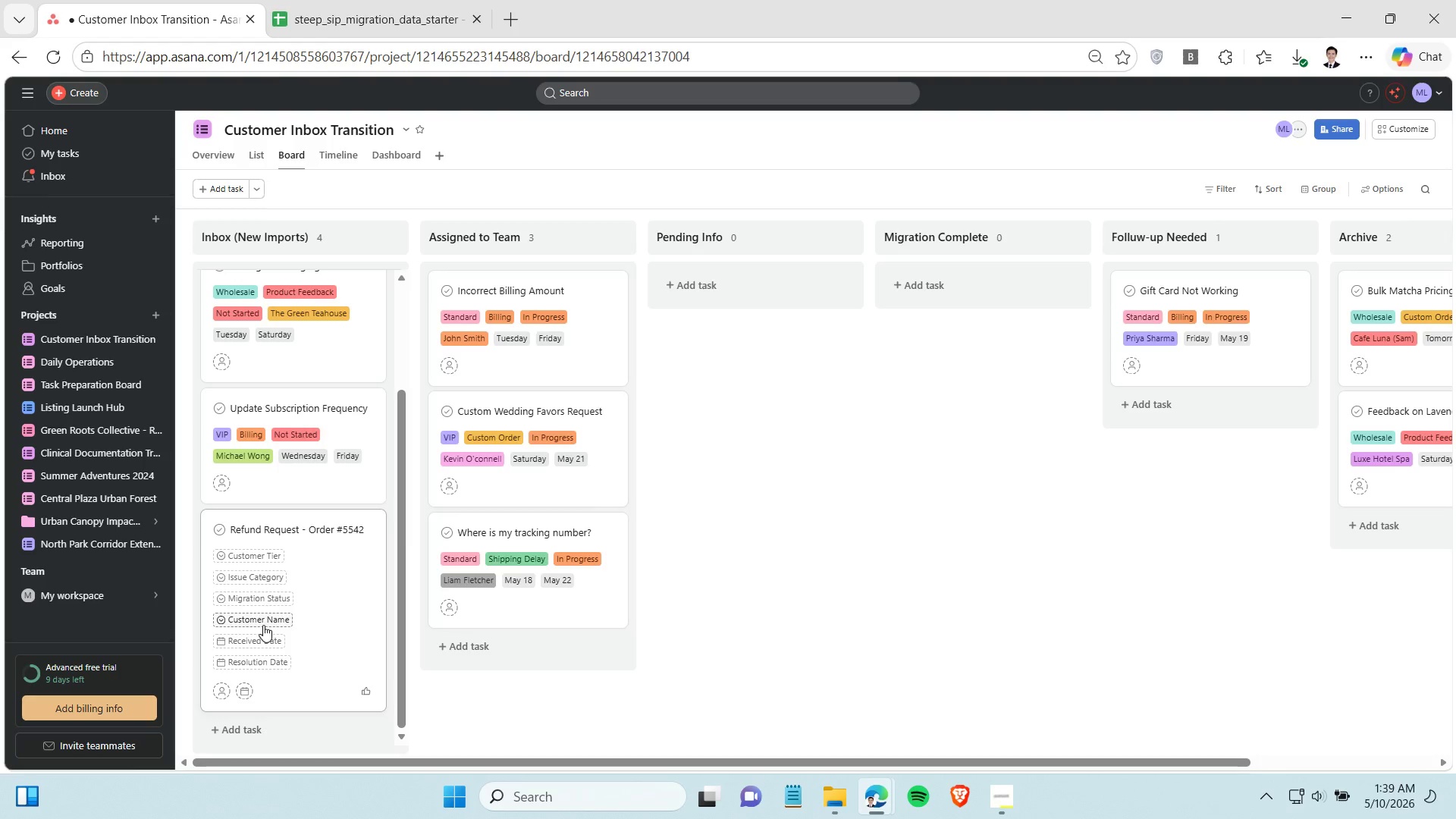 
left_click([263, 625])
 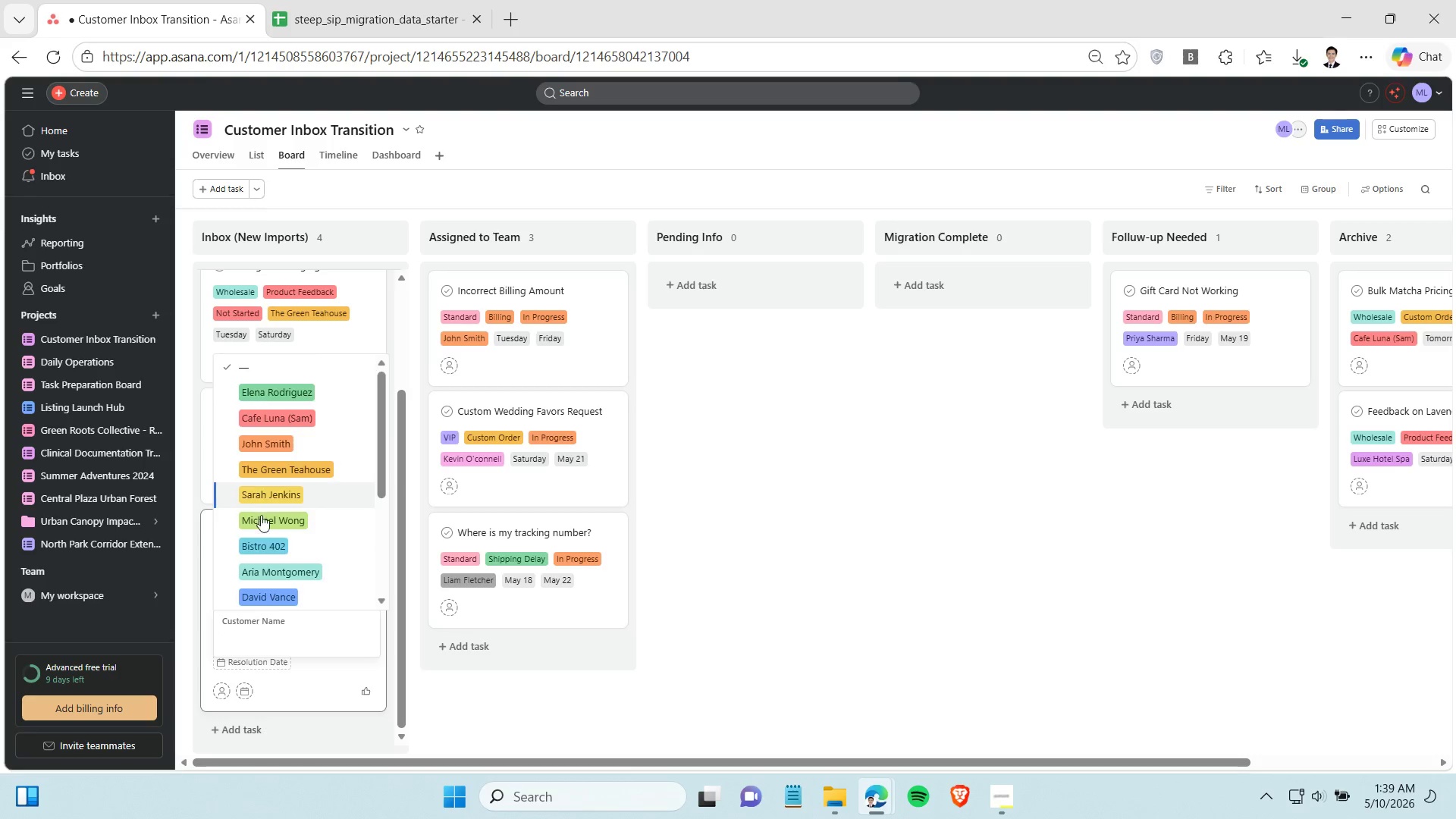 
scroll: coordinate [274, 507], scroll_direction: down, amount: 3.0
 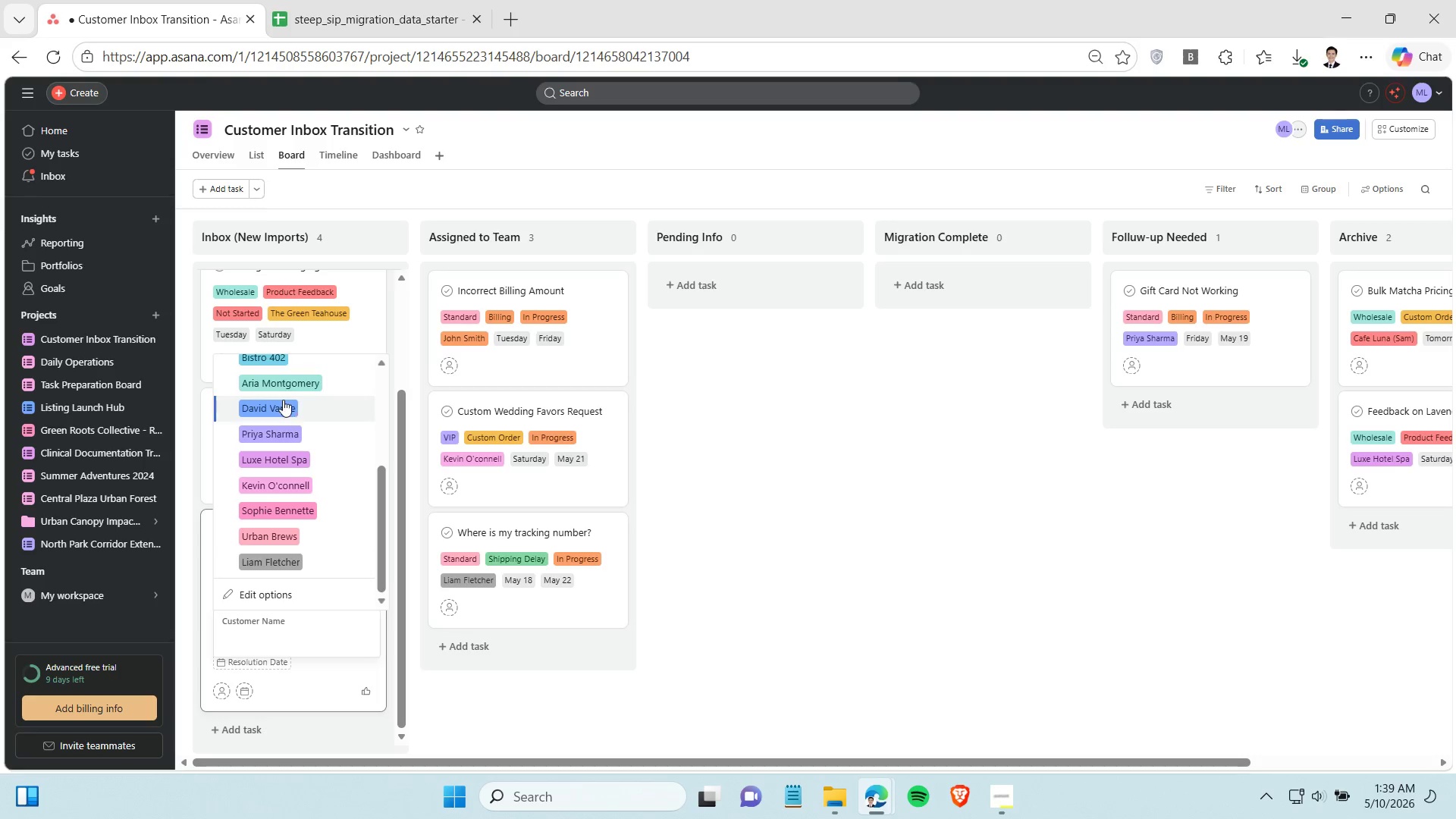 
left_click([283, 384])
 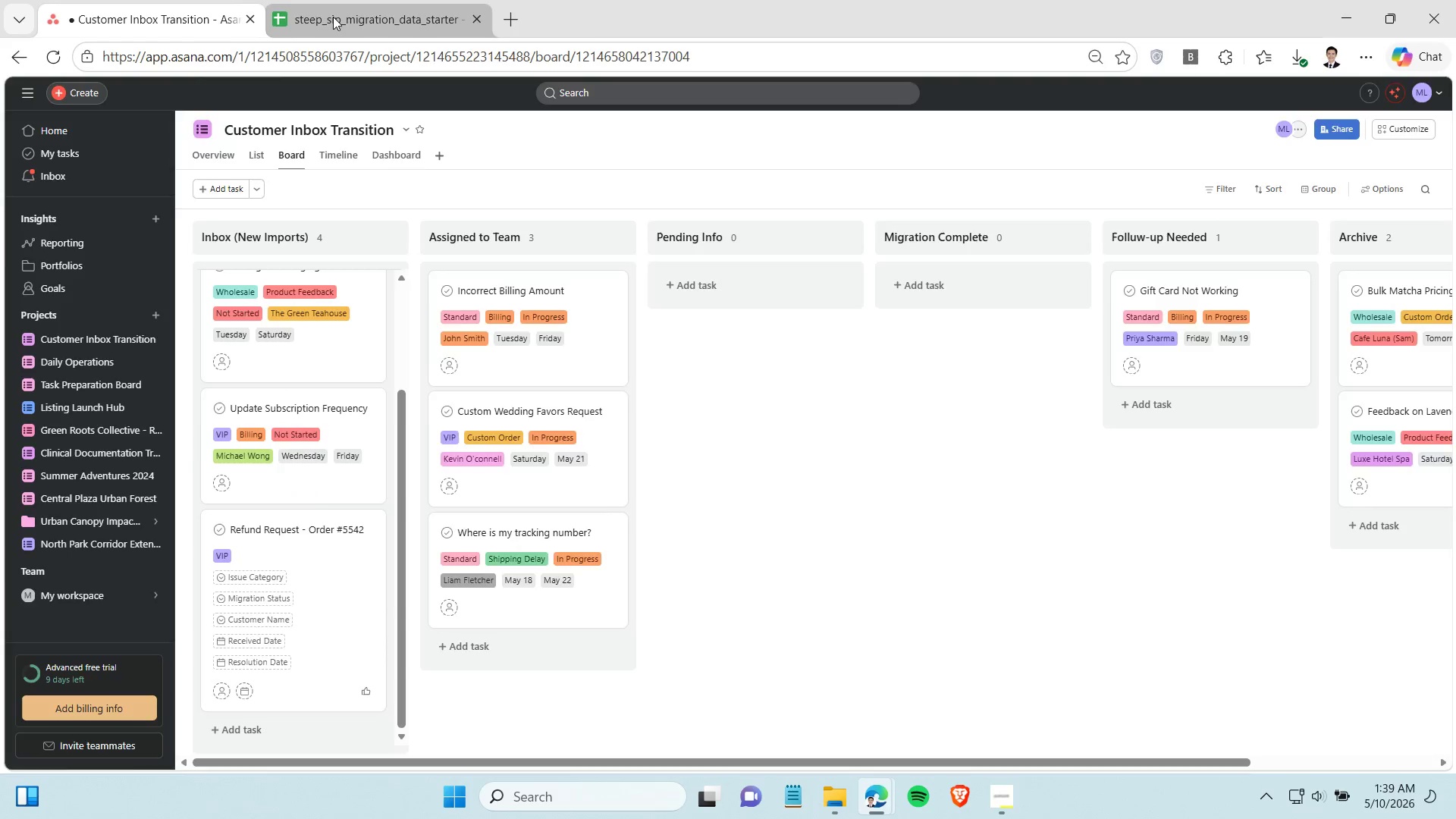 
left_click([333, 17])
 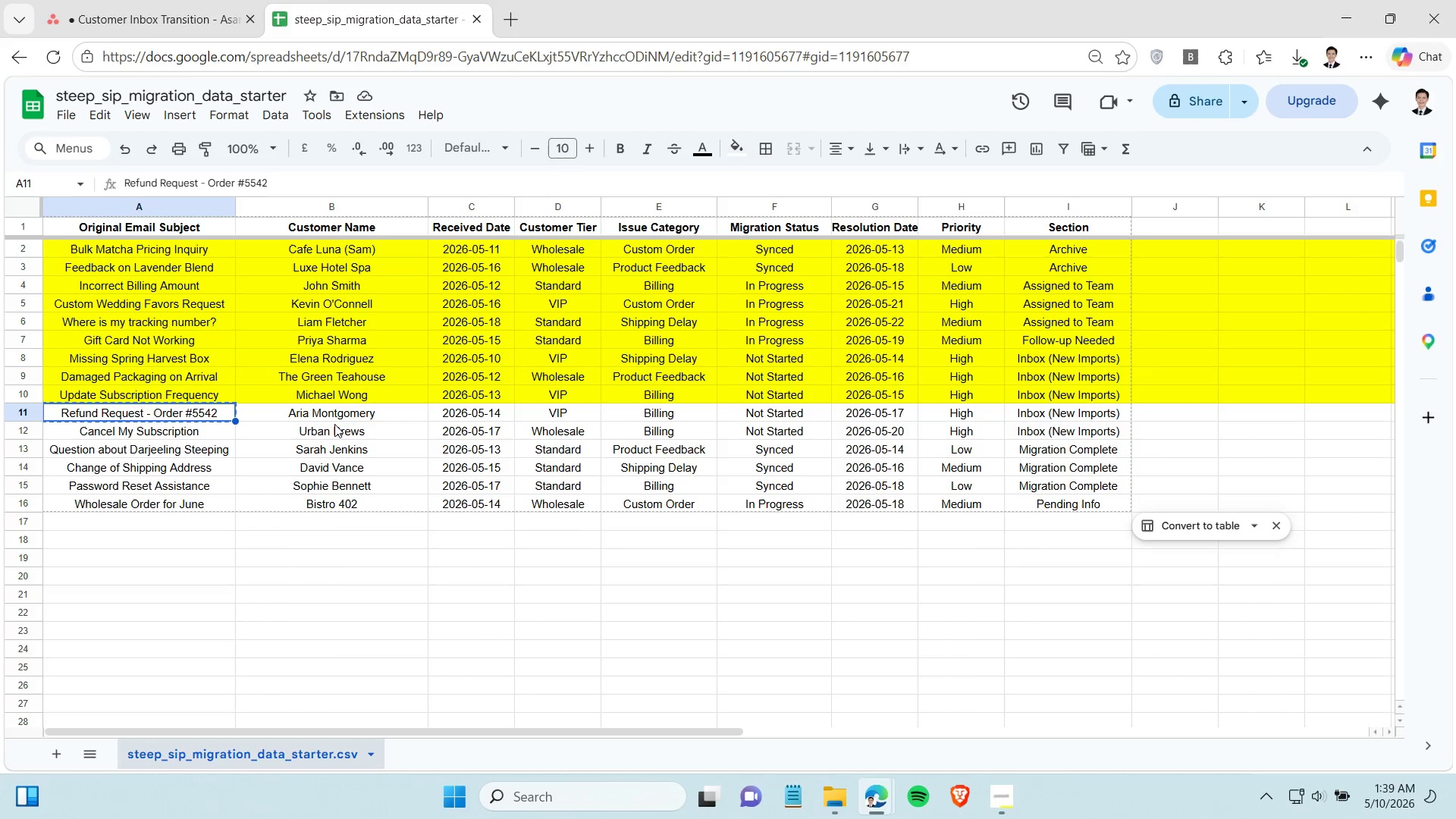 
left_click([127, 0])
 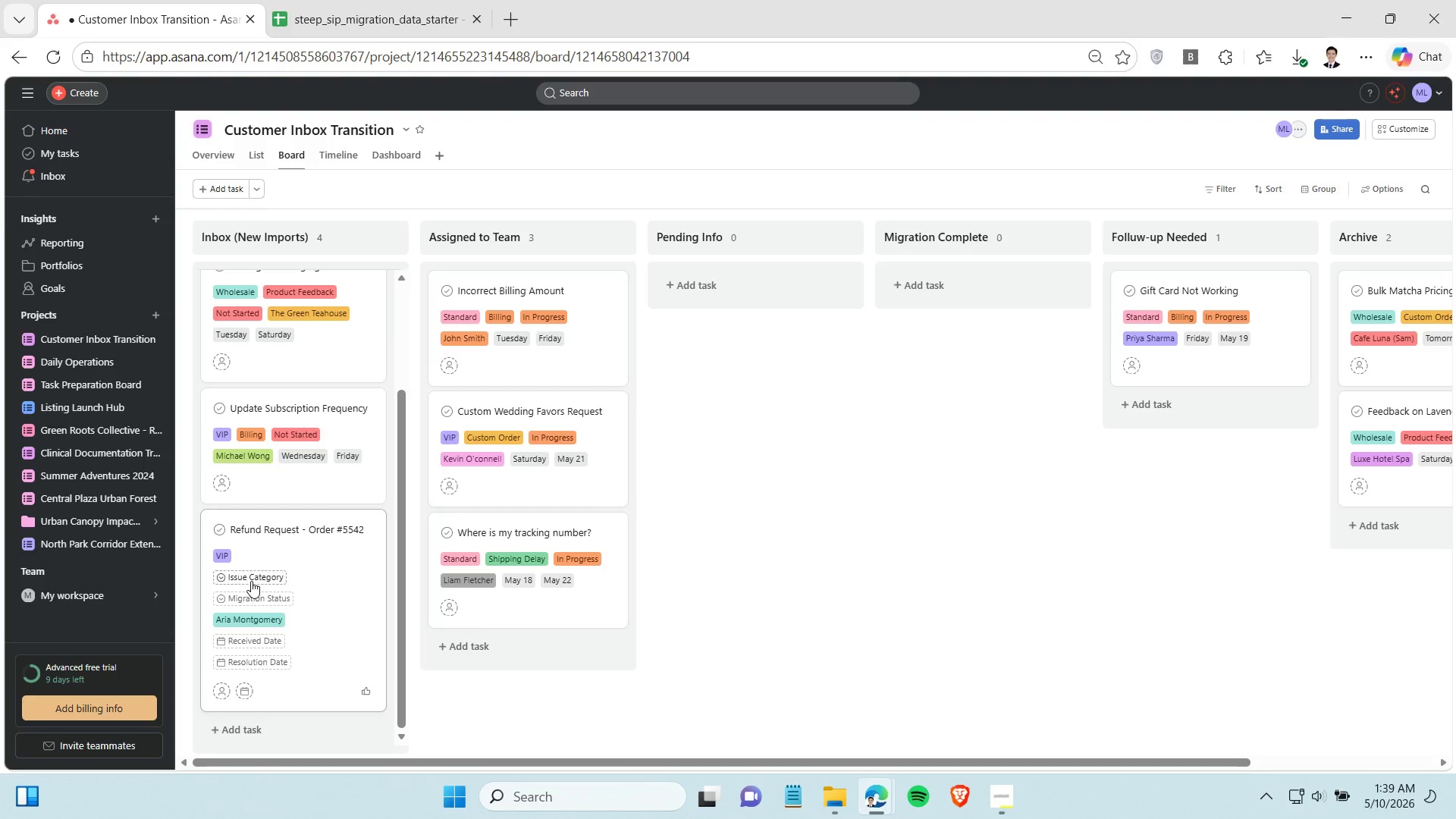 
left_click([251, 581])
 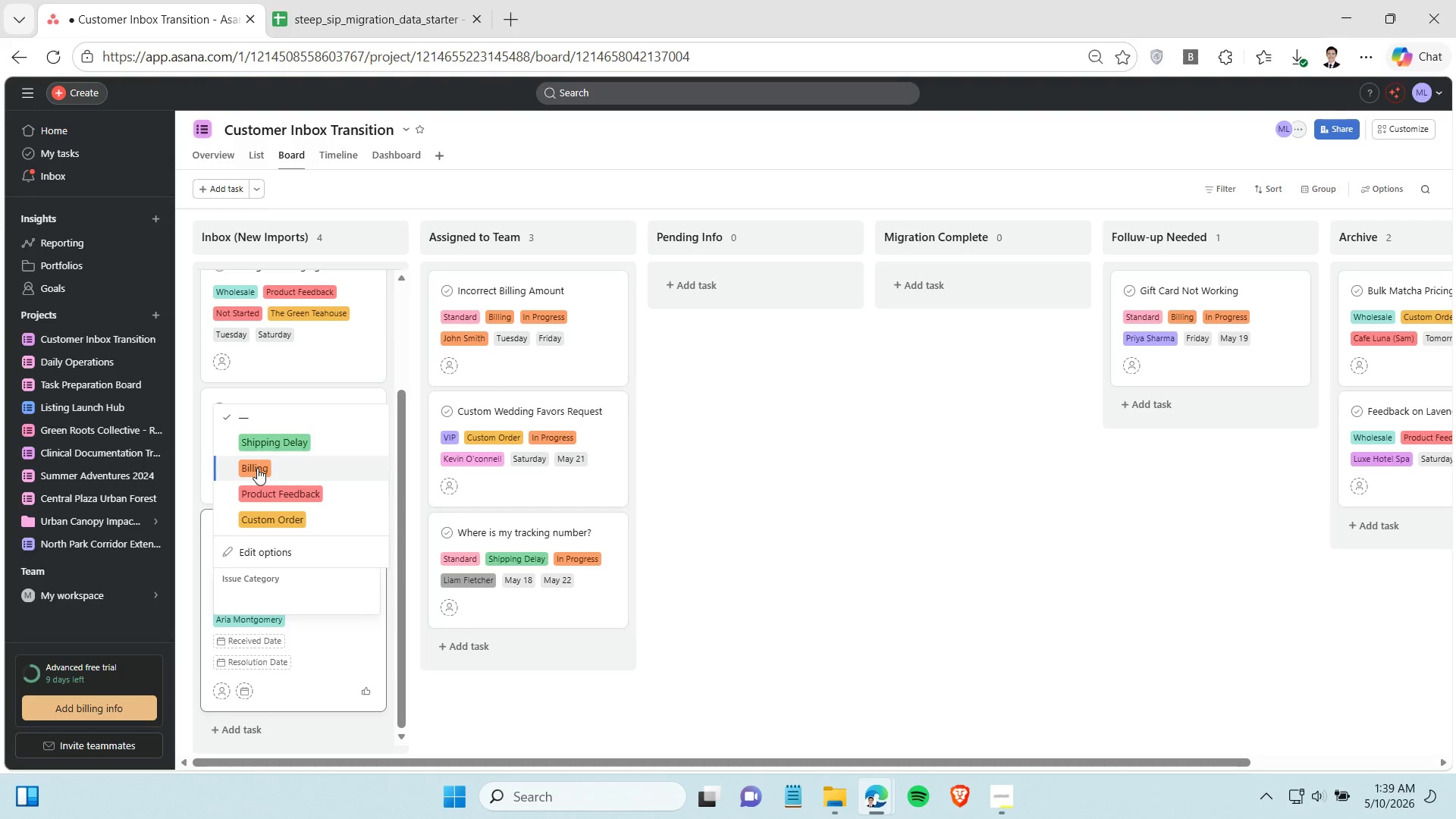 
left_click([257, 468])
 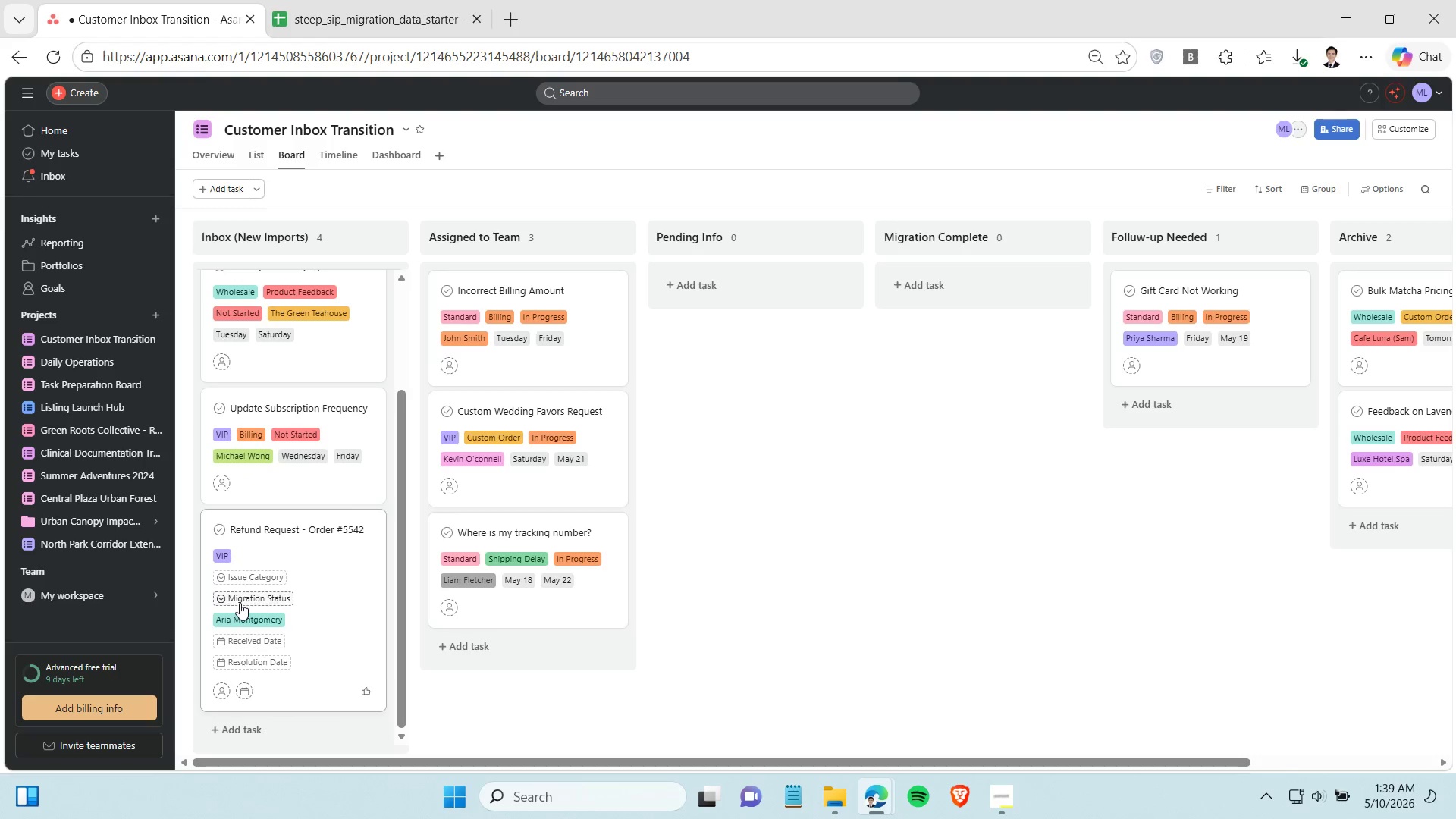 
left_click([240, 603])
 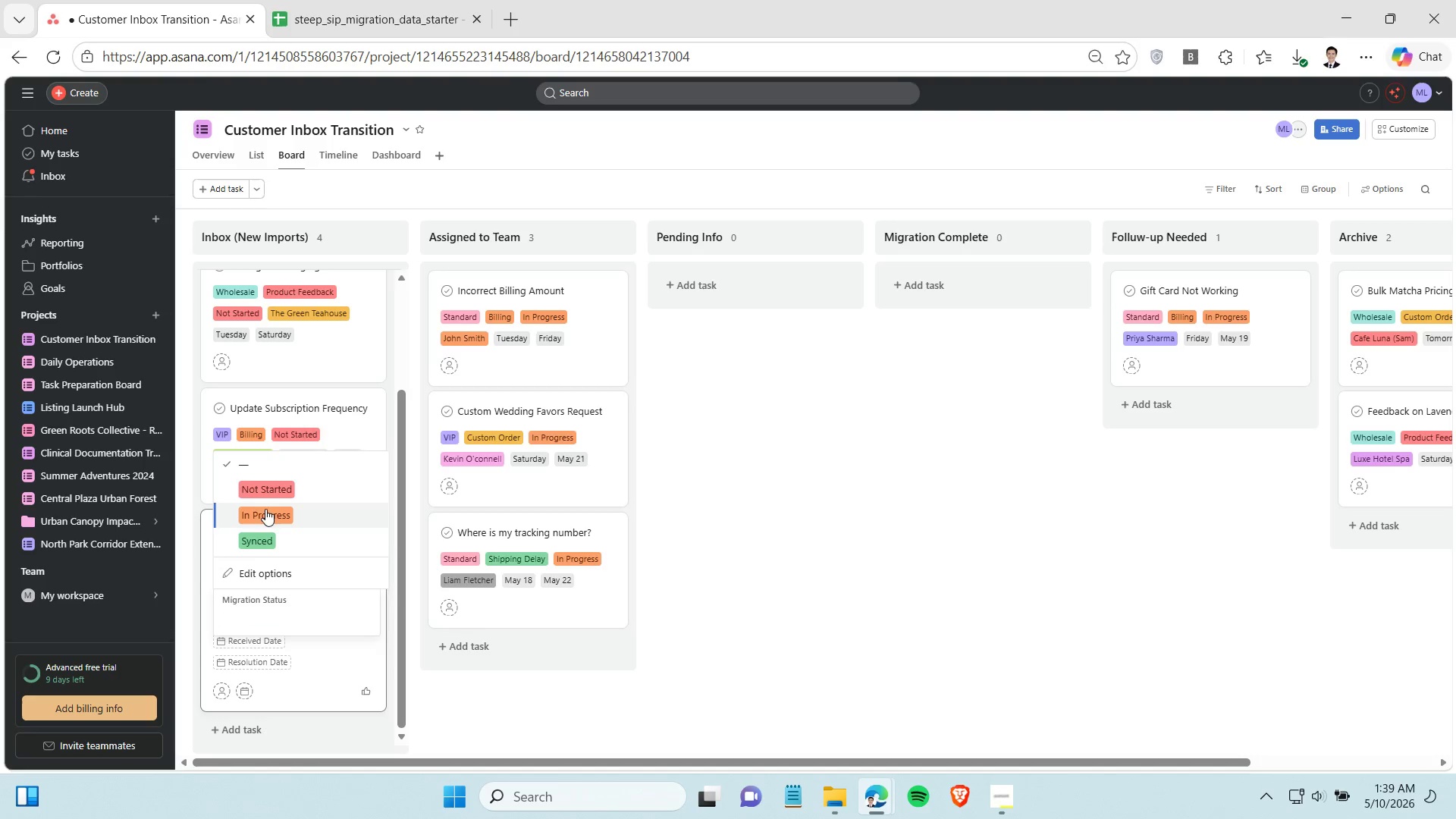 
left_click([271, 497])
 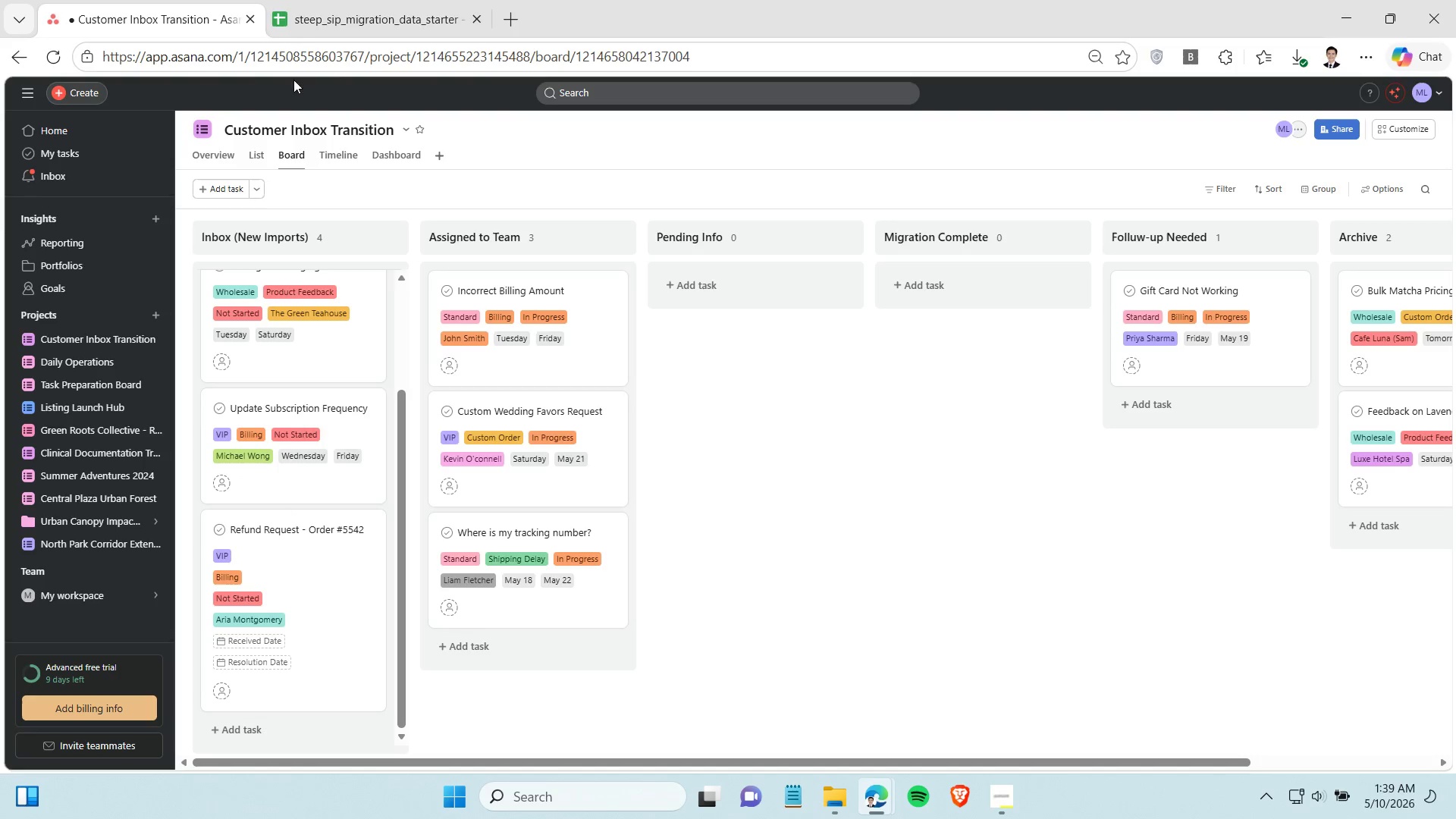 
left_click([339, 8])
 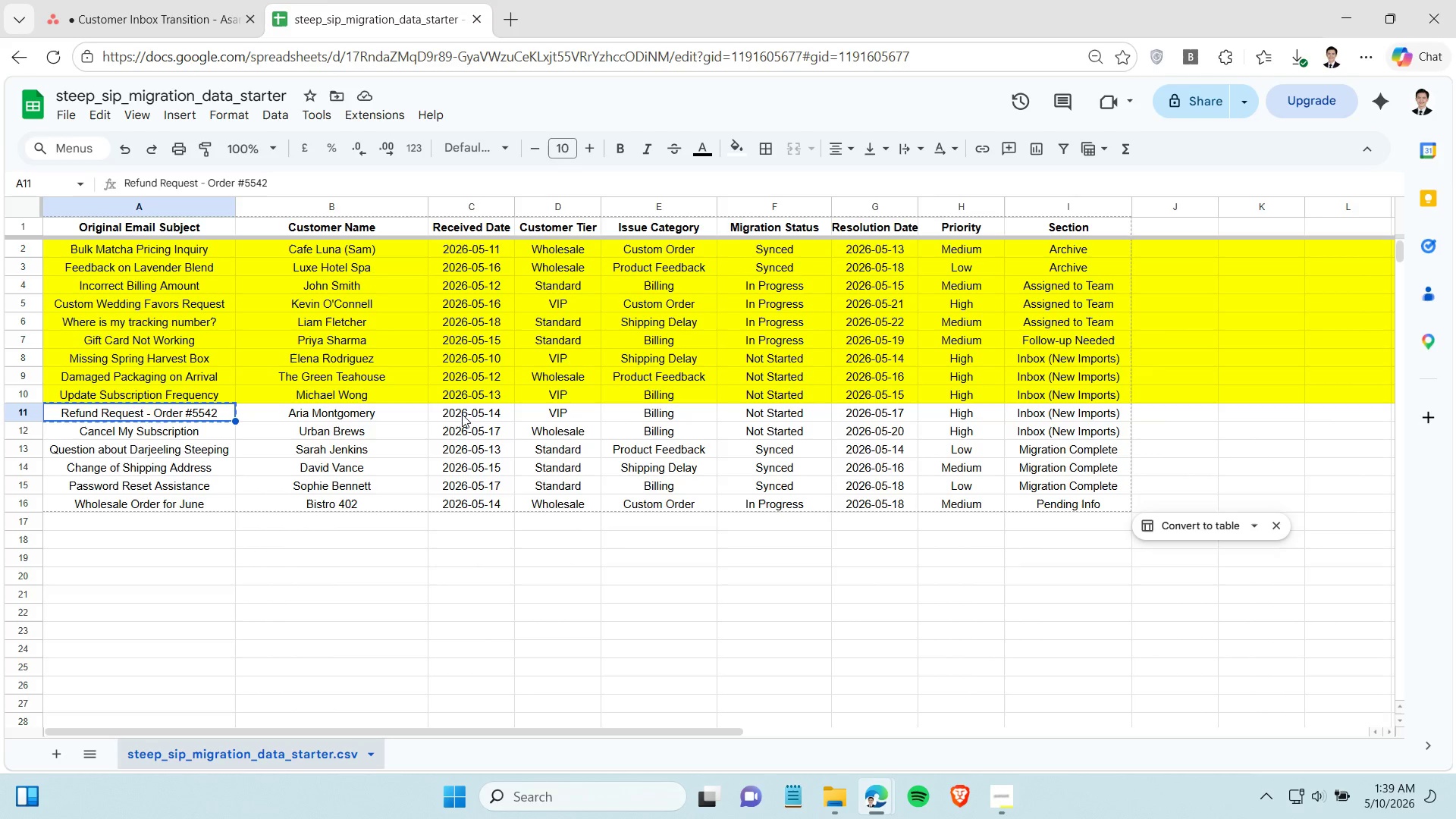 
left_click([464, 411])
 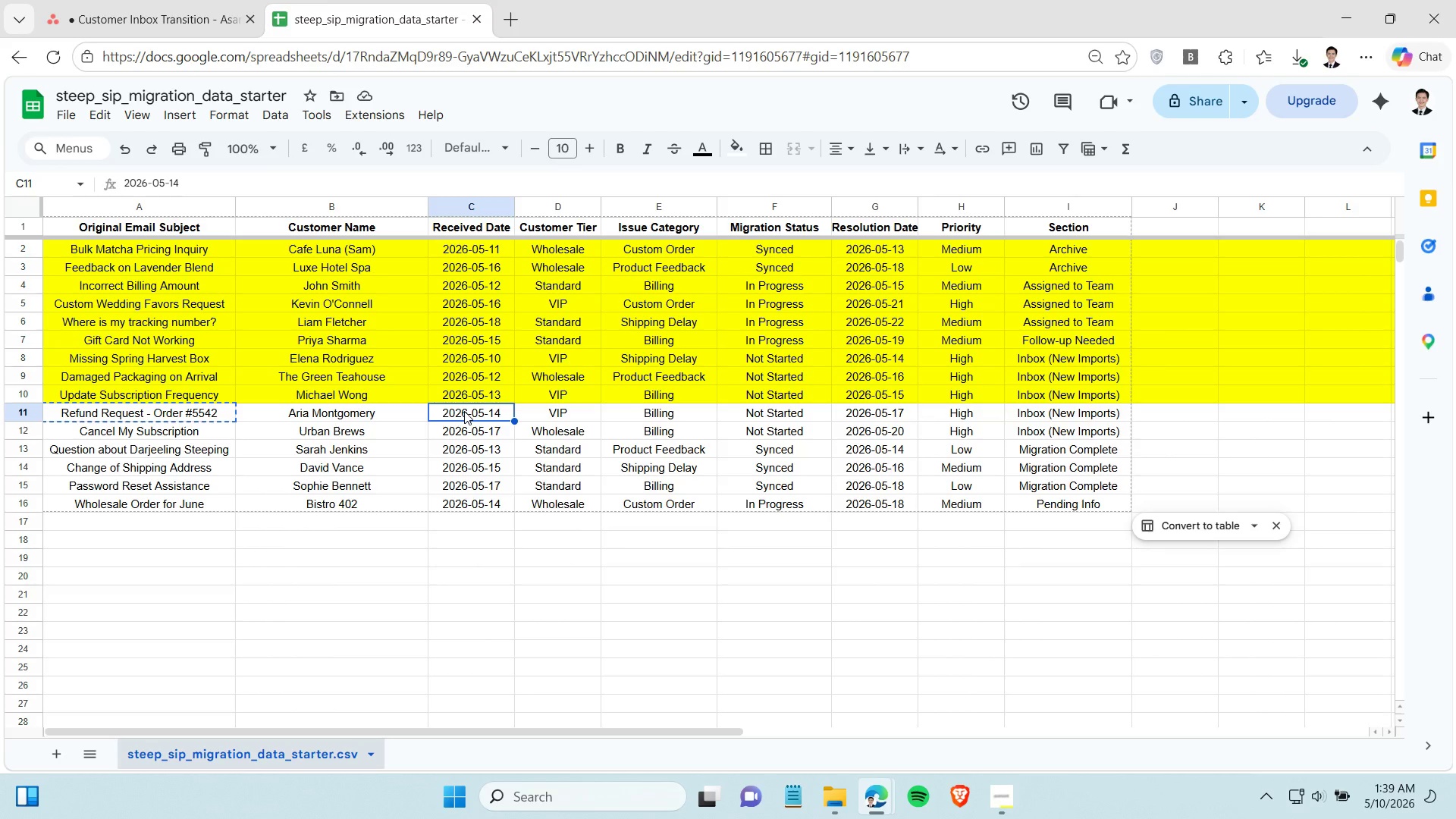 
key(Control+C)
 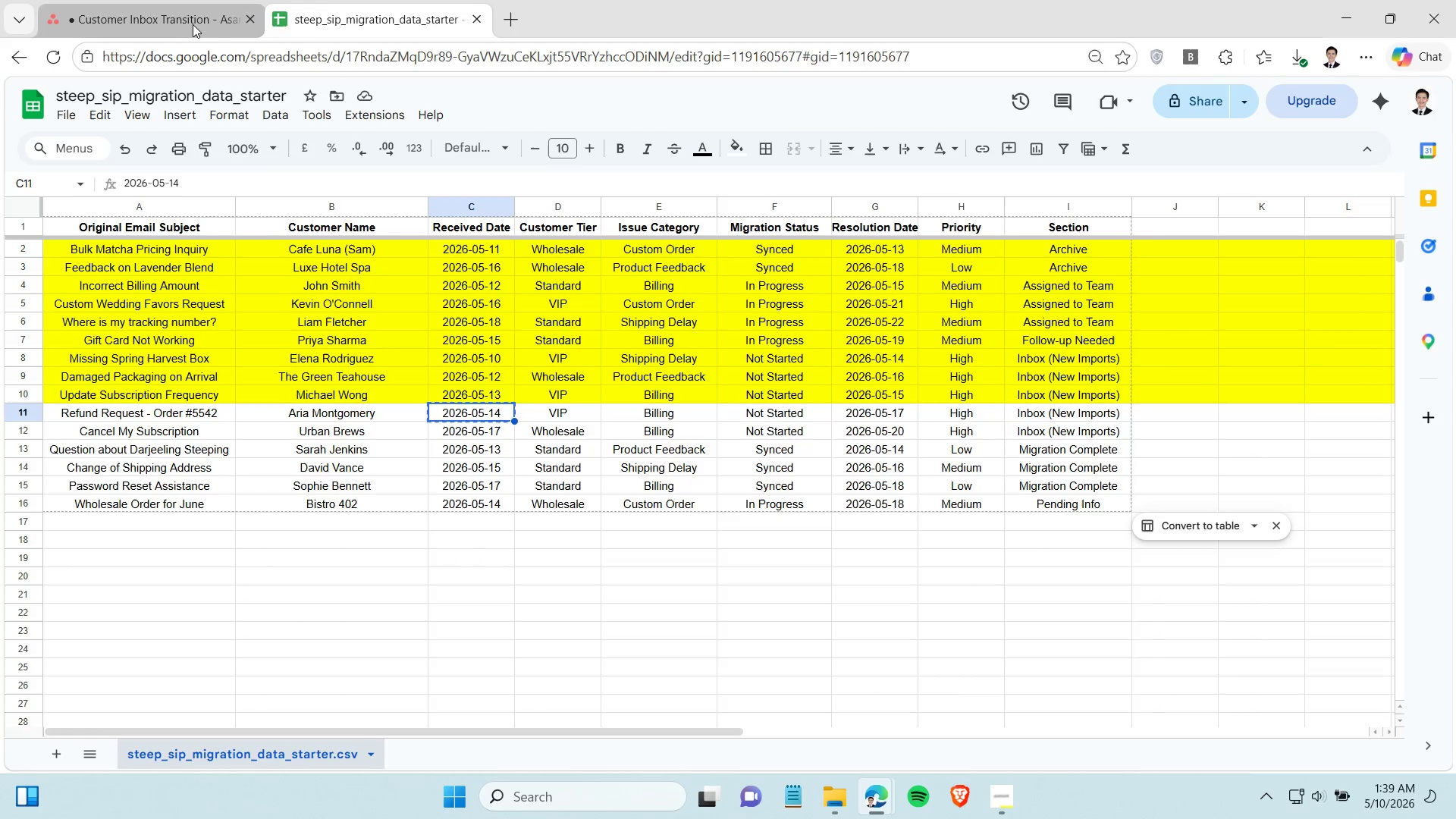 
left_click([193, 24])
 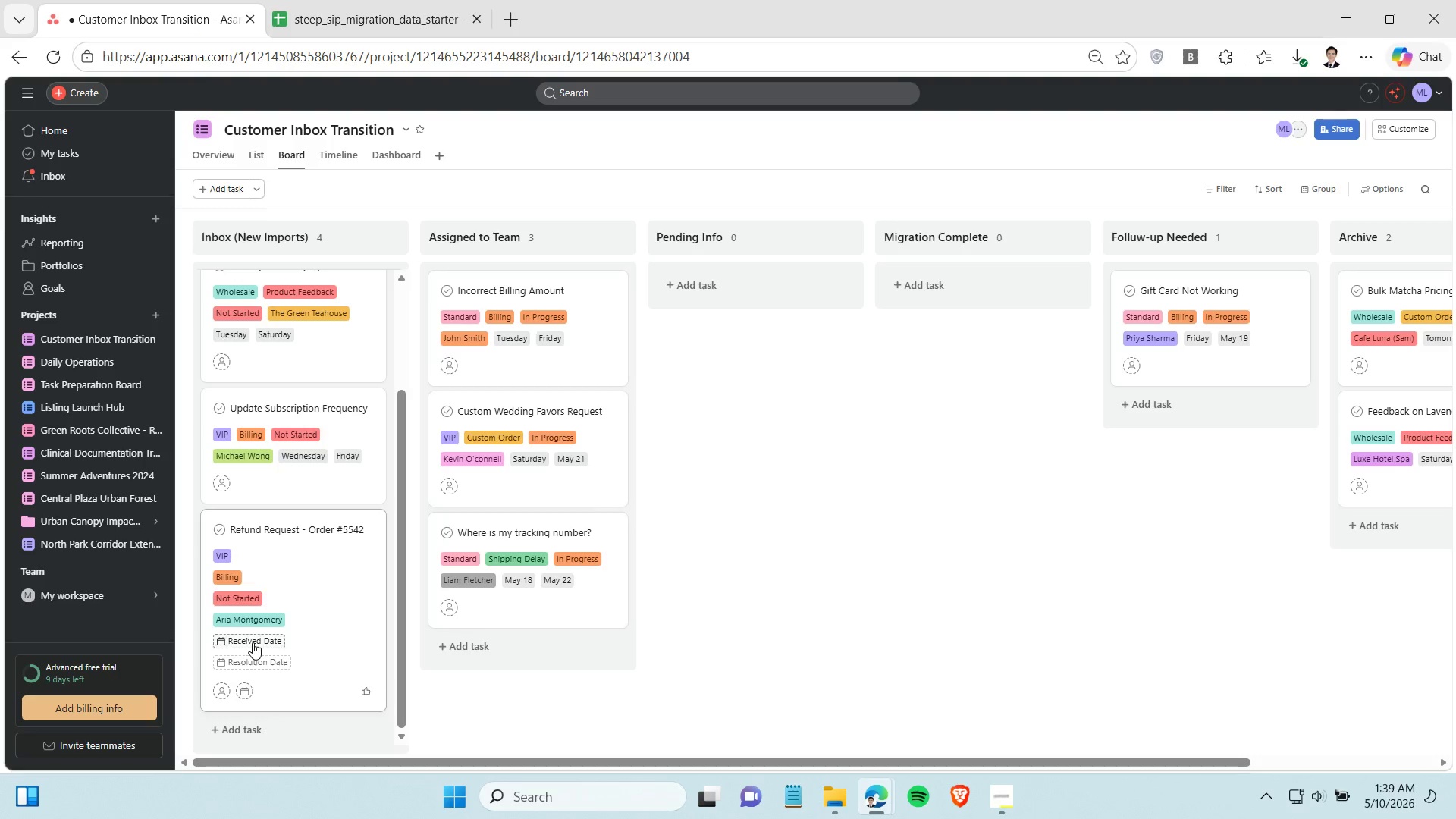 
left_click([253, 642])
 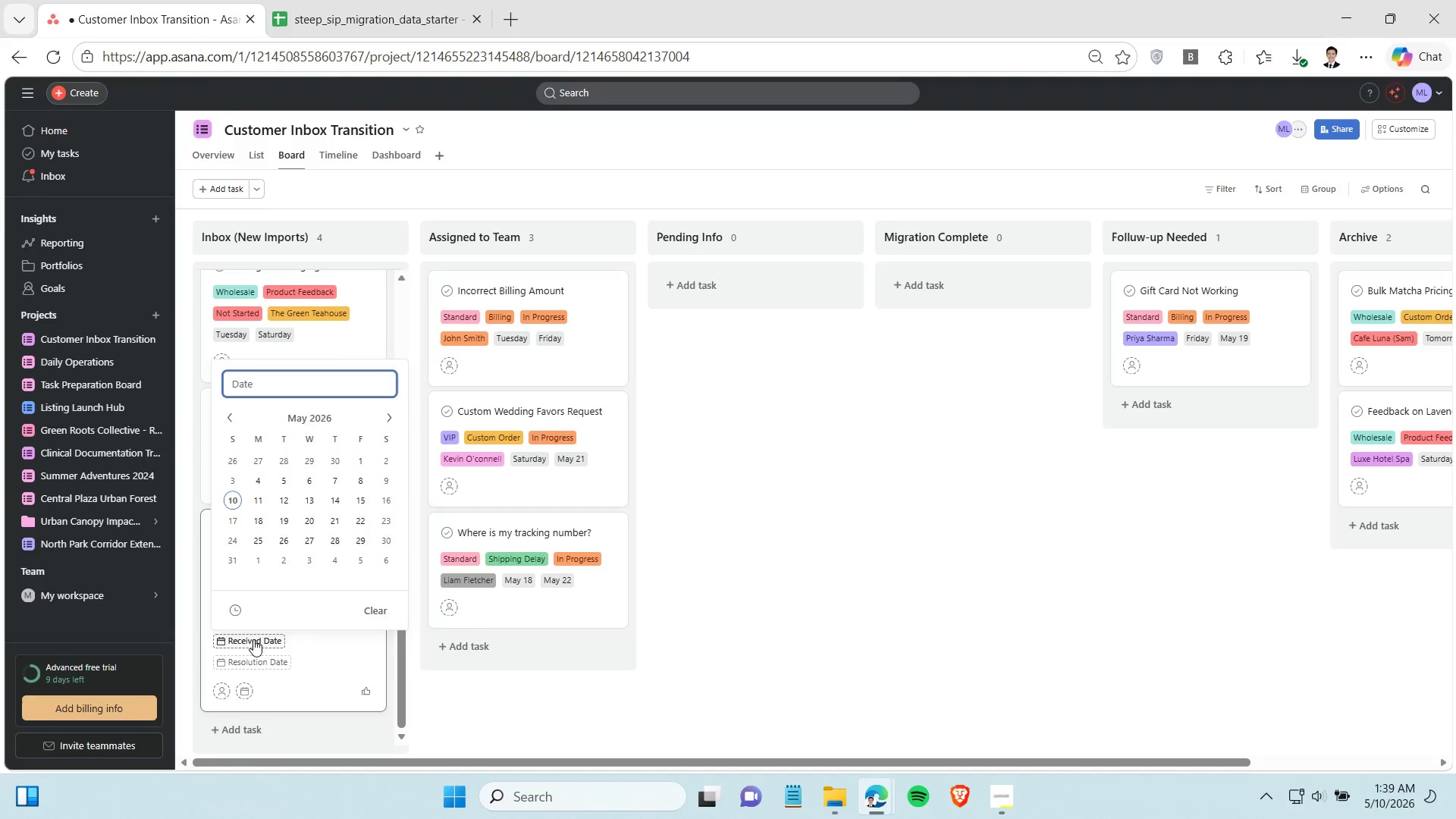 
key(Control+V)
 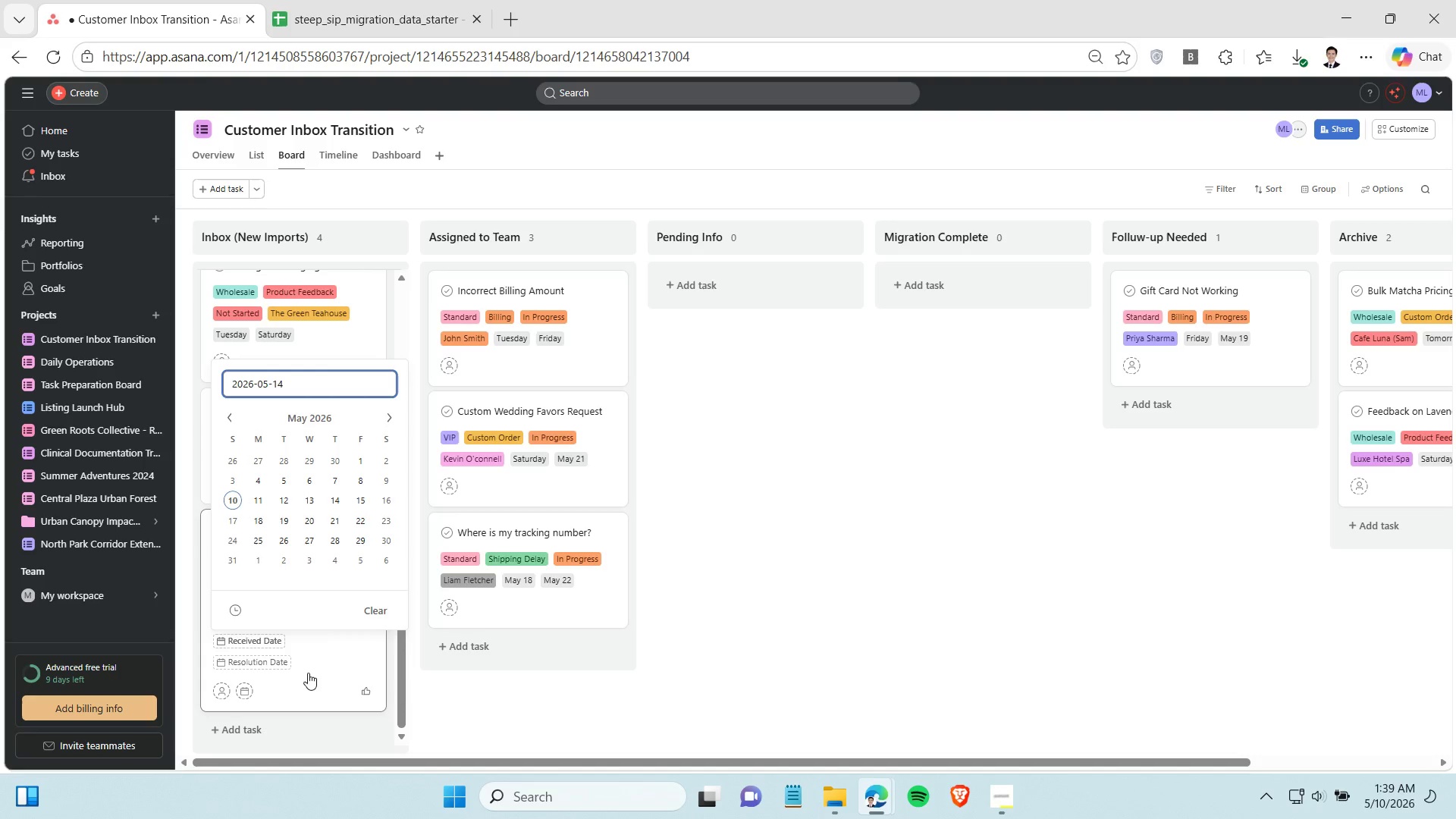 
left_click([272, 666])
 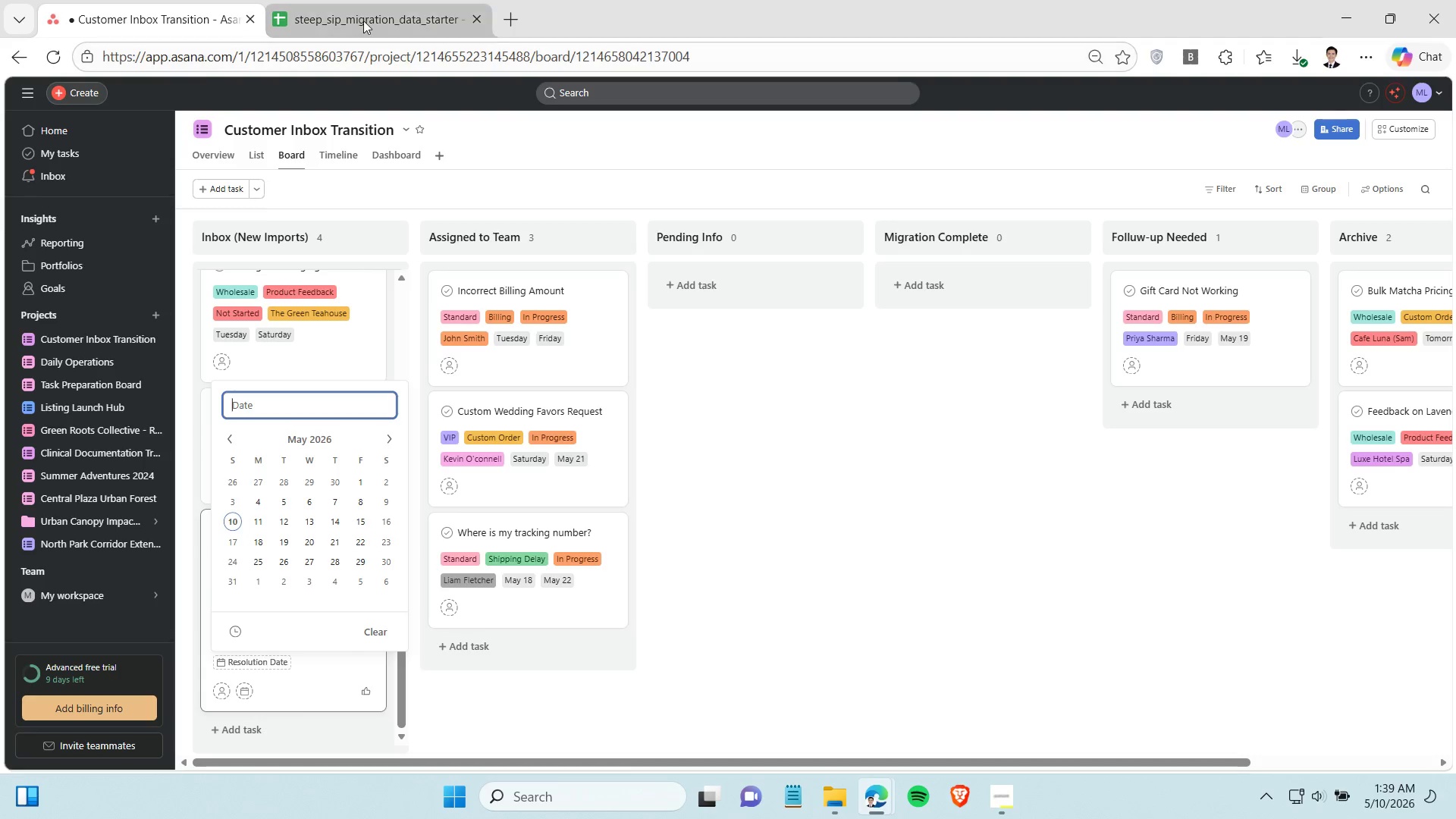 
left_click([363, 20])
 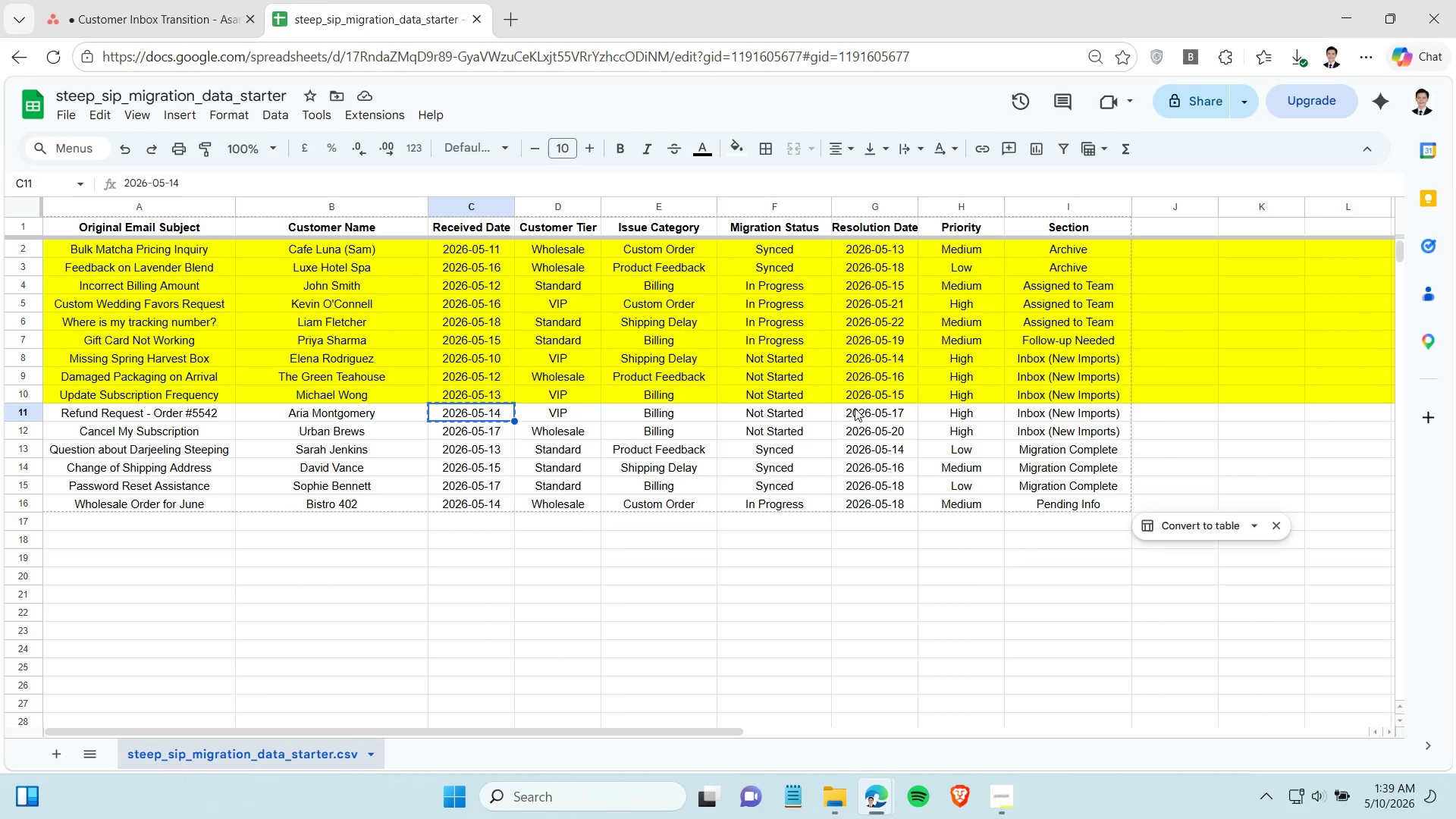 
left_click([868, 413])
 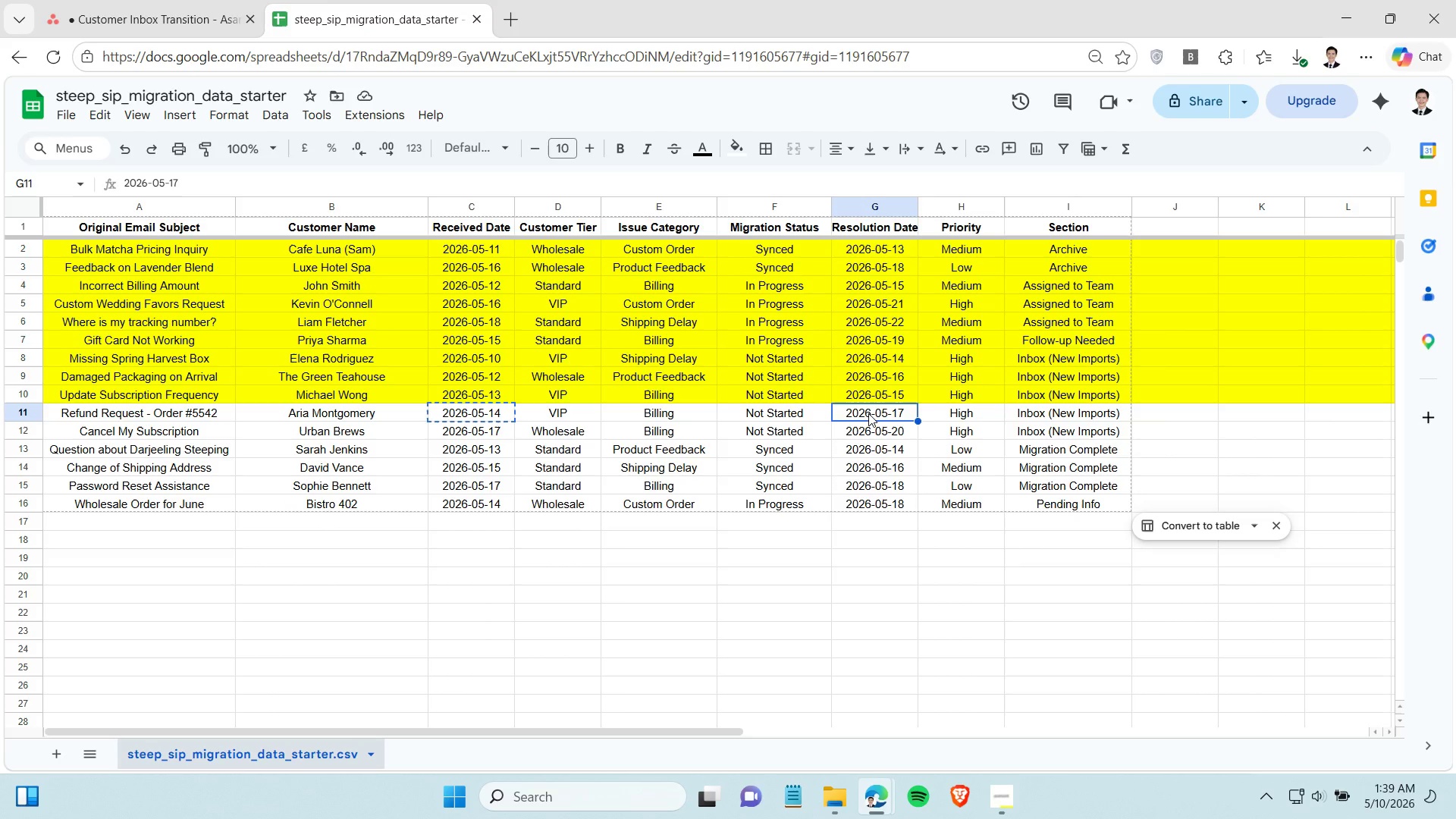 
key(Control+C)
 